 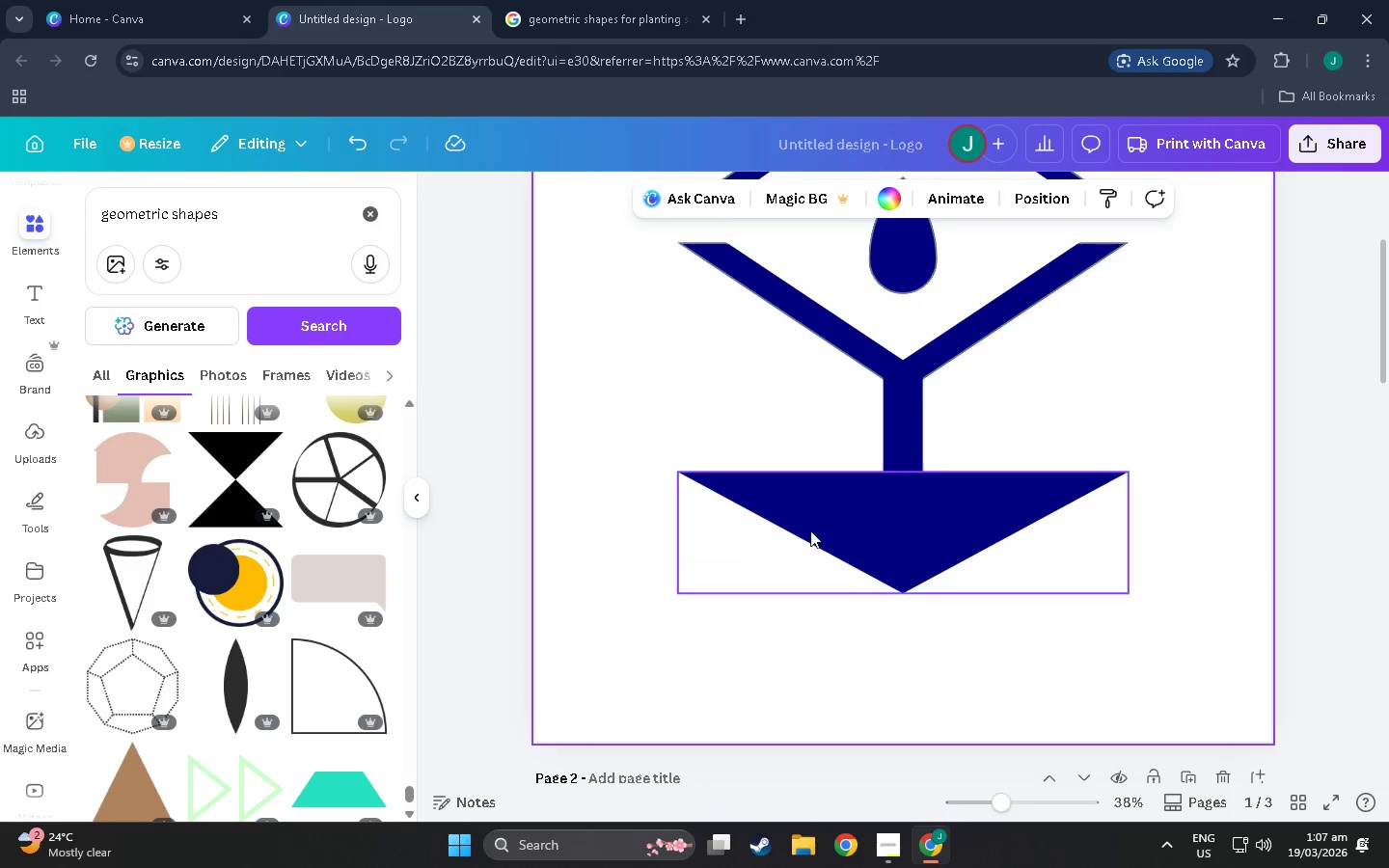 
left_click([825, 514])
 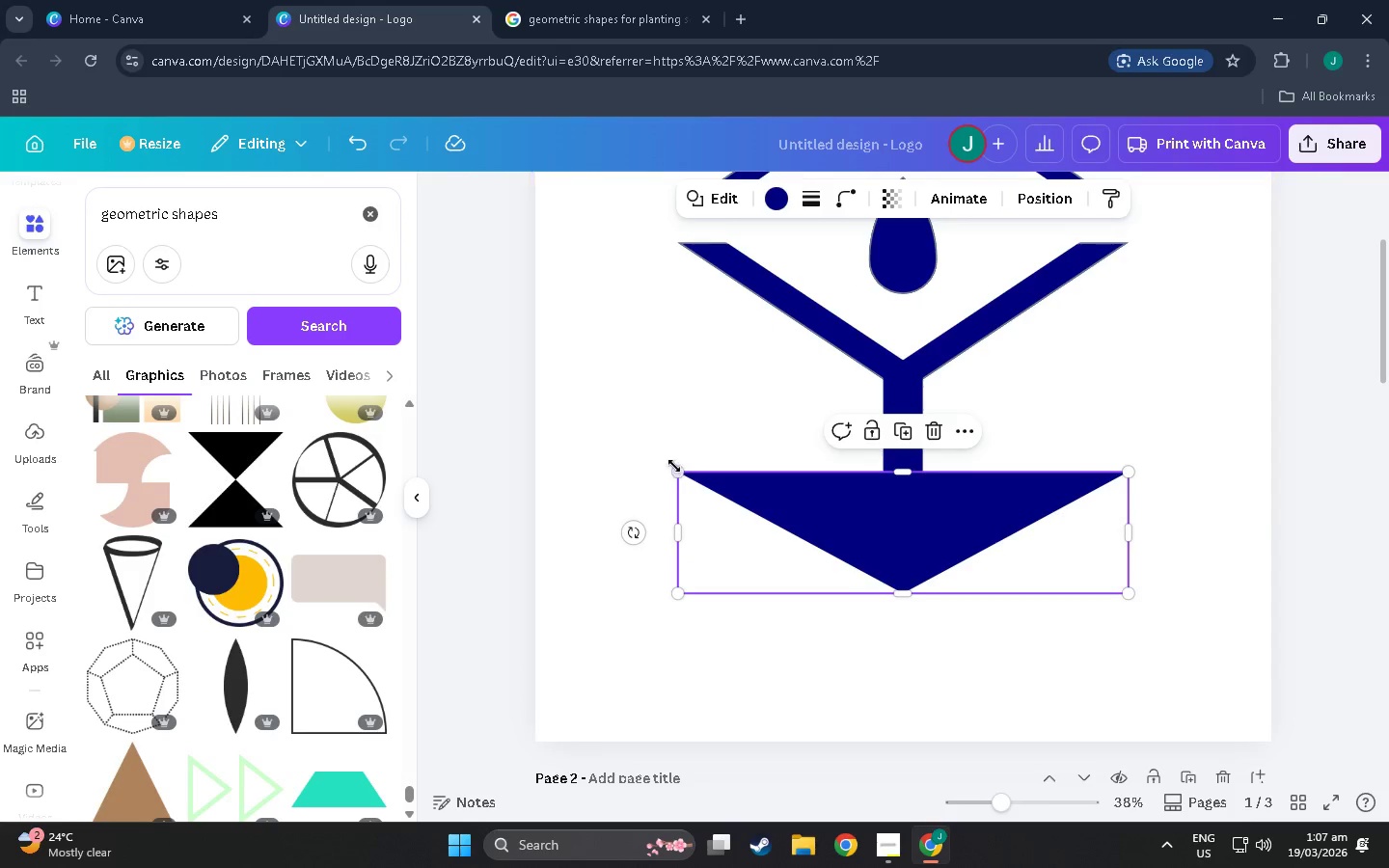 
left_click_drag(start_coordinate=[679, 471], to_coordinate=[570, 310])
 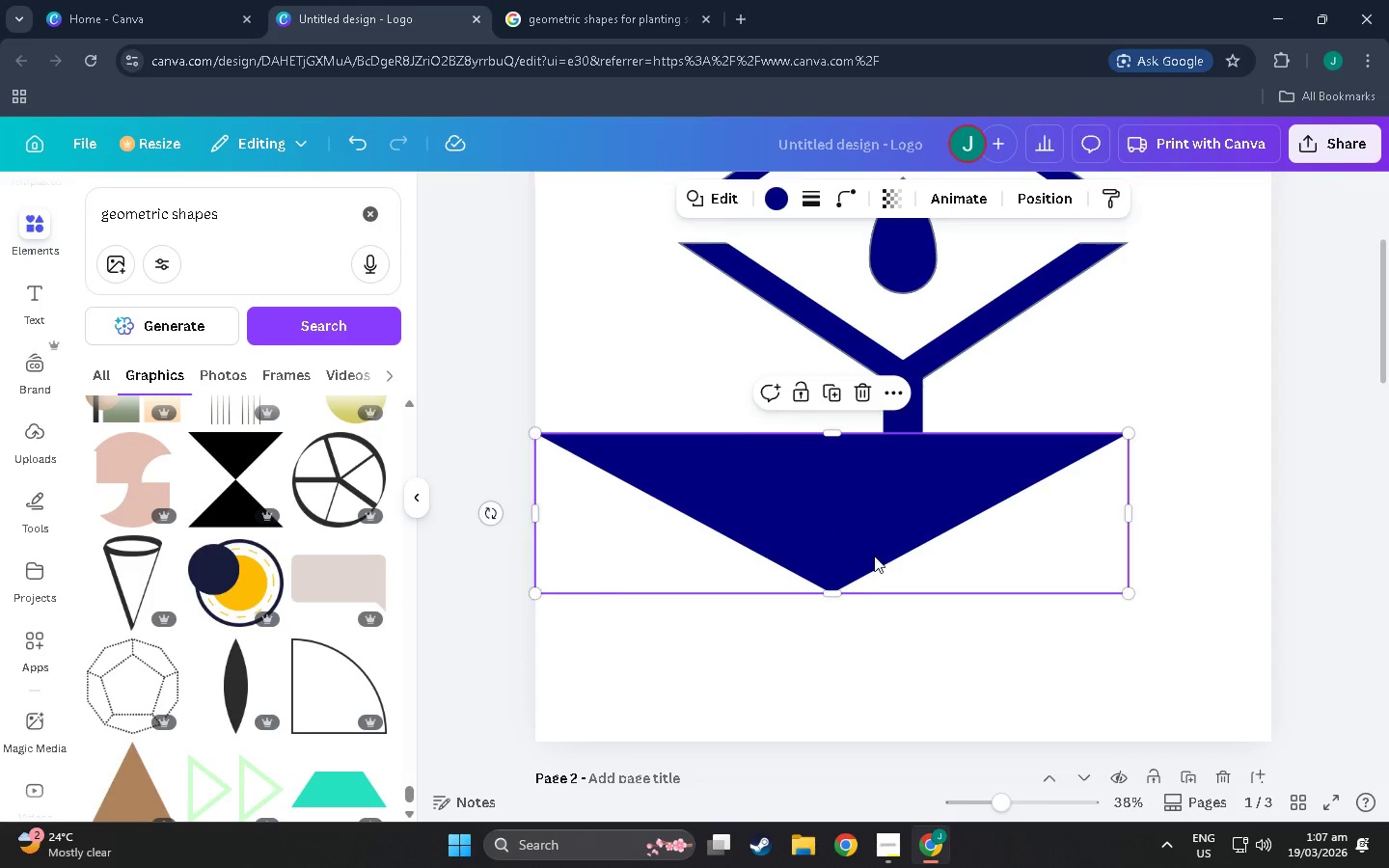 
left_click_drag(start_coordinate=[878, 558], to_coordinate=[948, 592])
 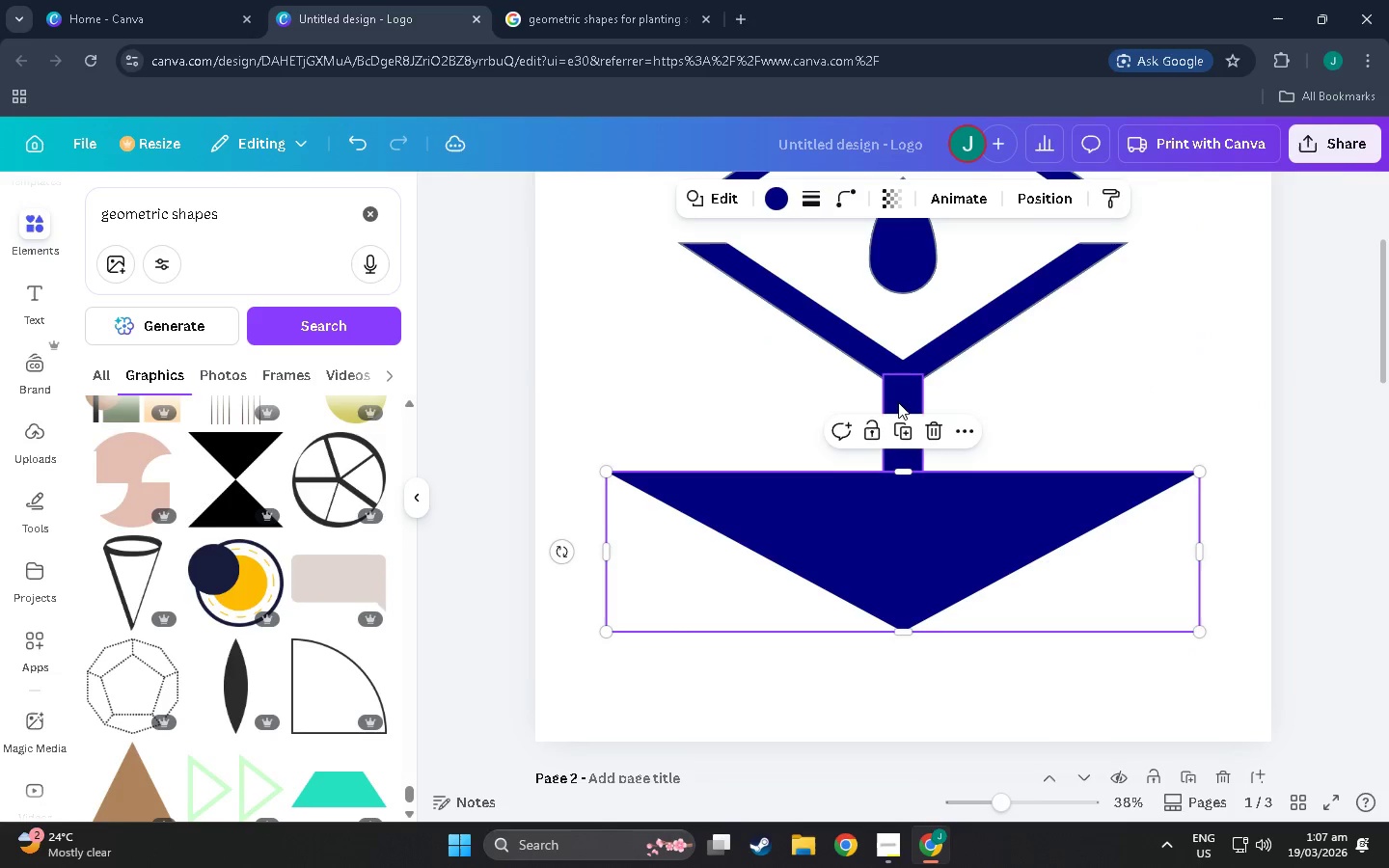 
left_click([900, 398])
 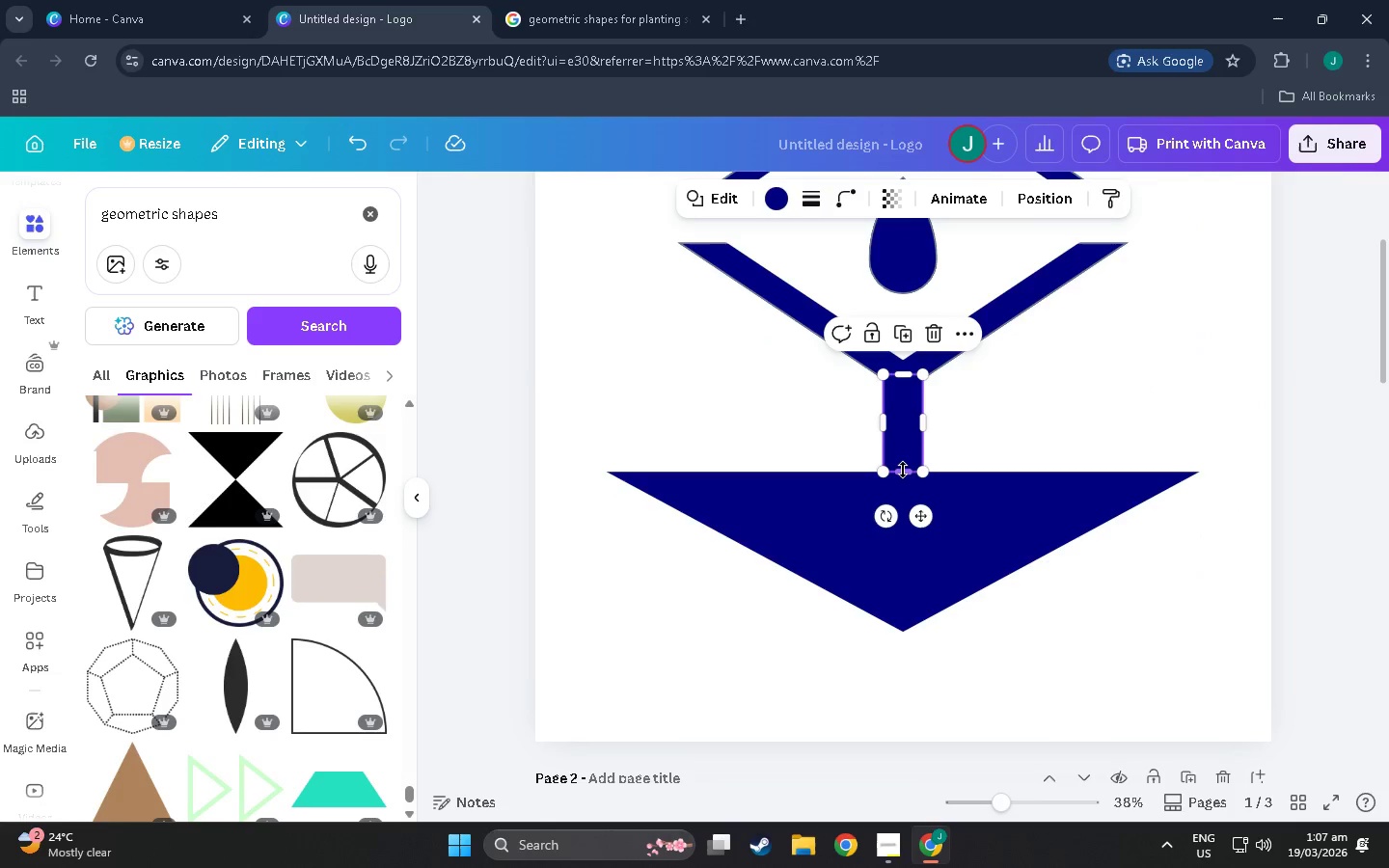 
left_click_drag(start_coordinate=[903, 469], to_coordinate=[906, 441])
 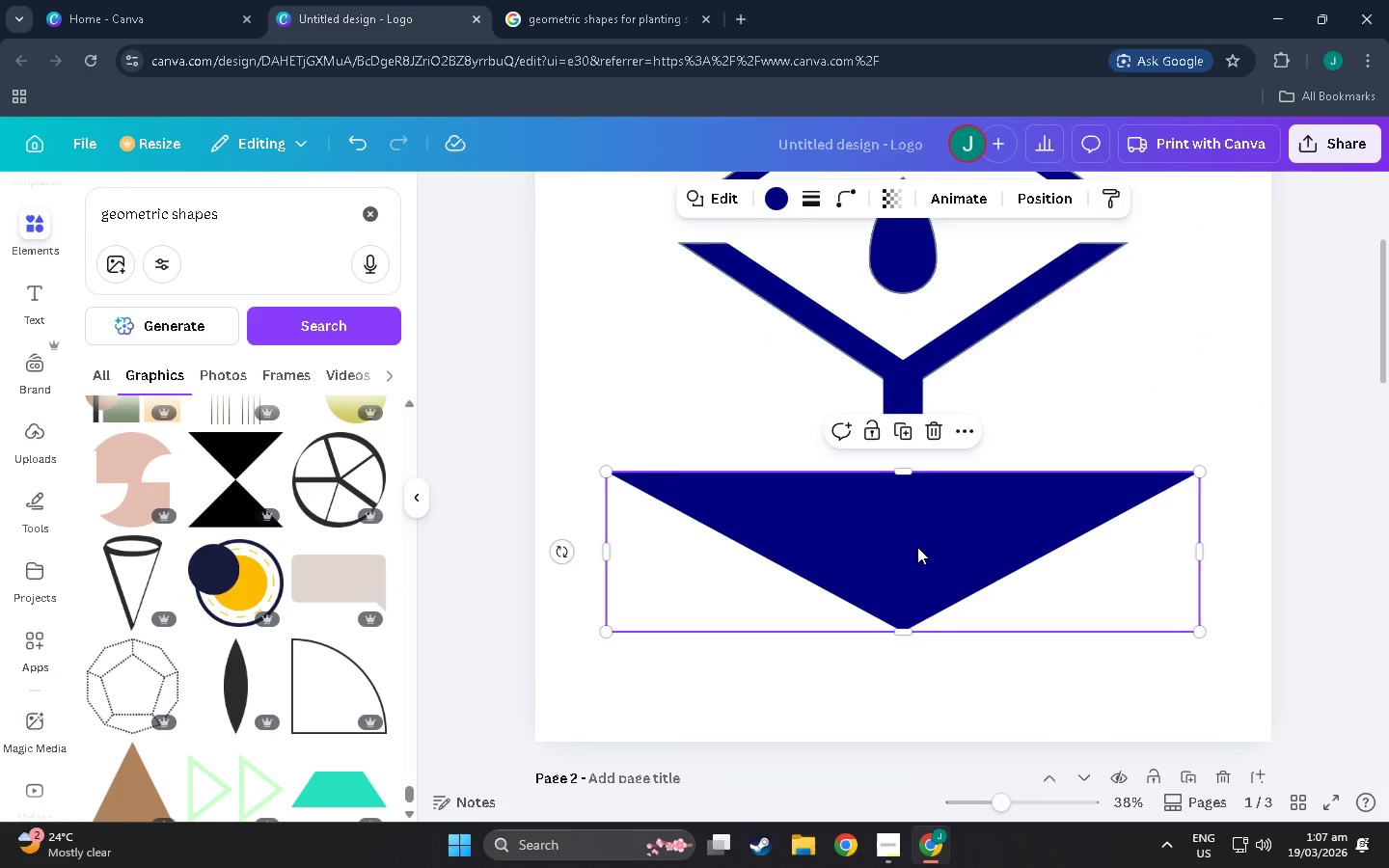 
left_click_drag(start_coordinate=[917, 547], to_coordinate=[920, 496])
 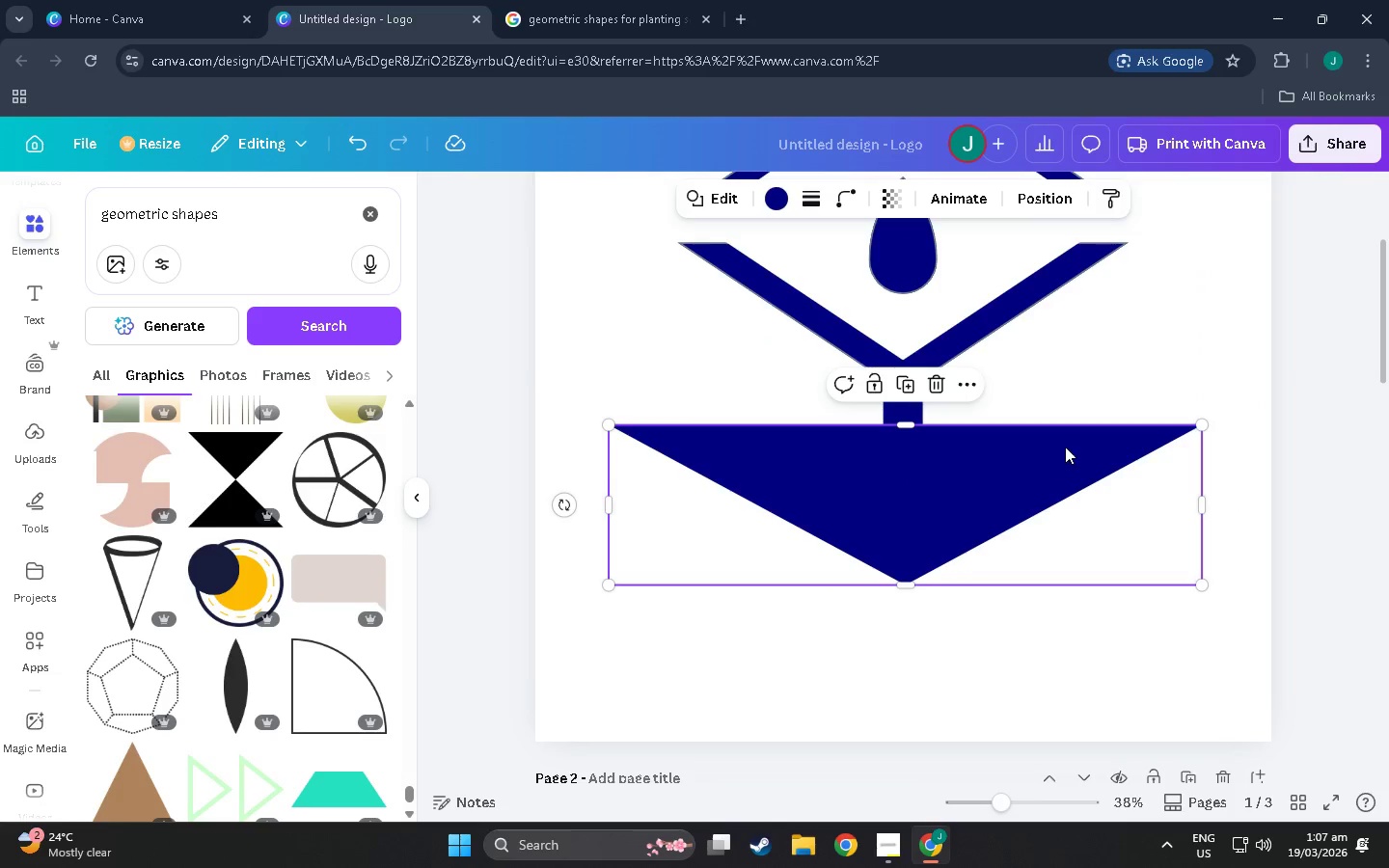 
left_click([1133, 338])
 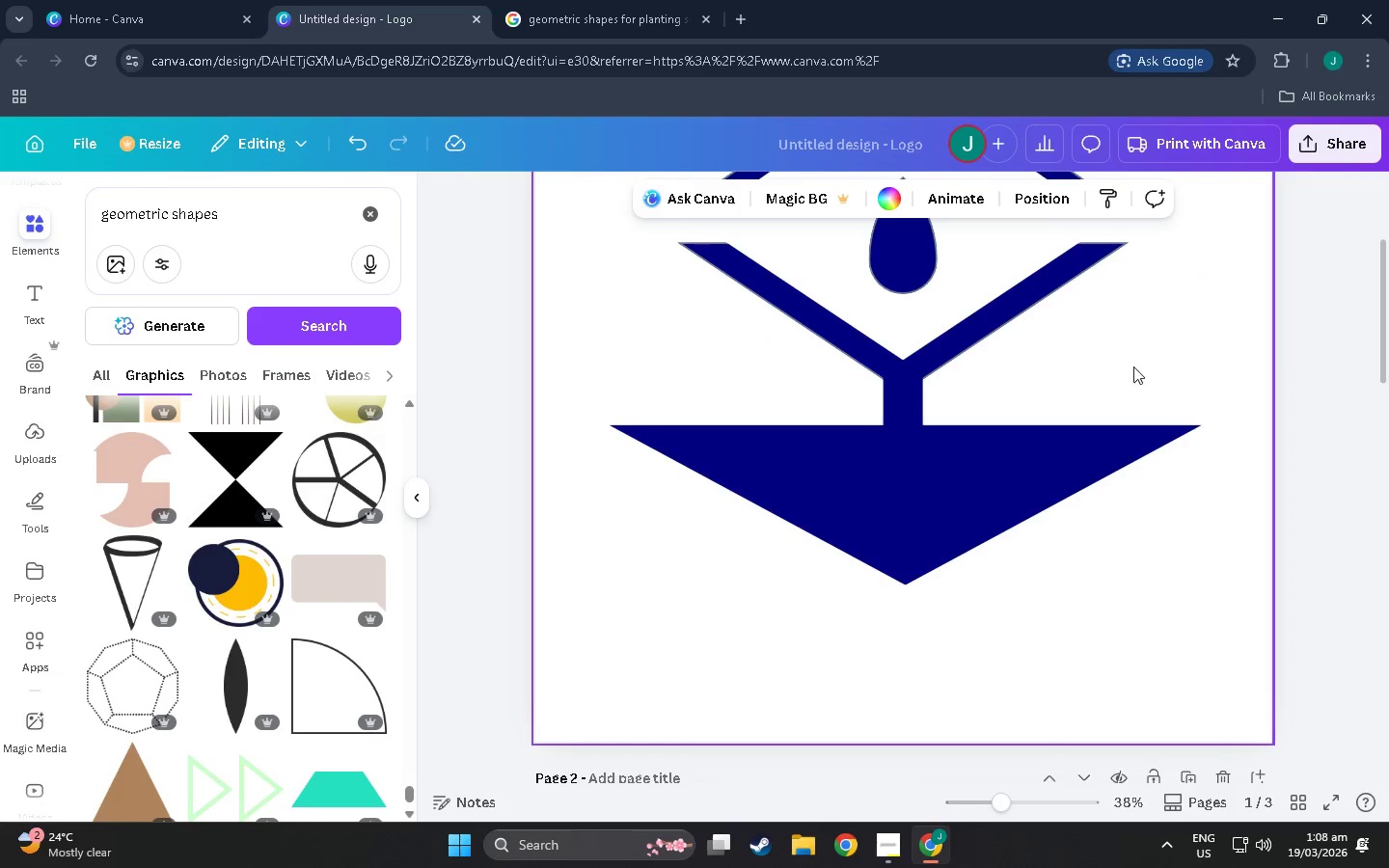 
left_click([1116, 551])
 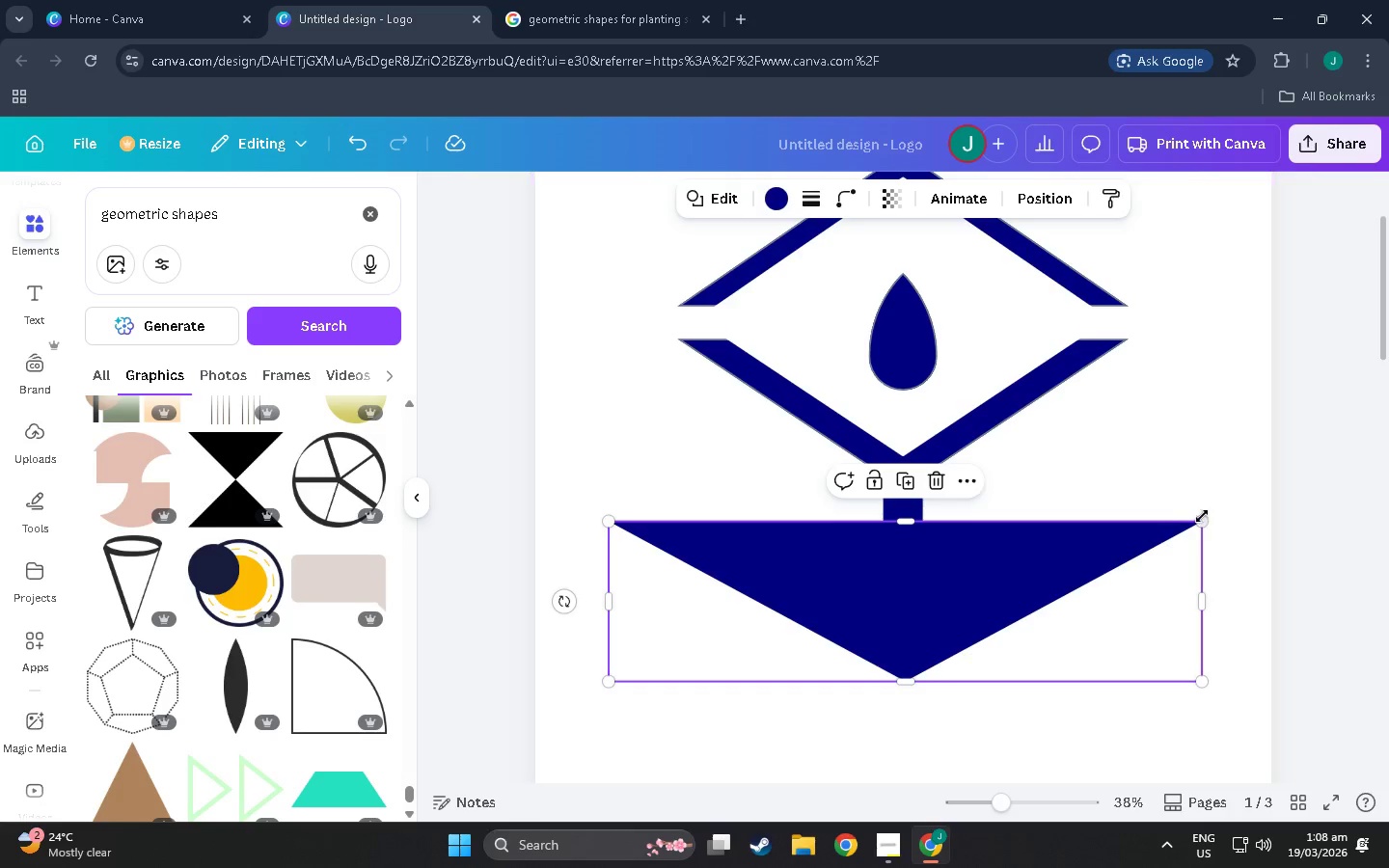 
scroll: coordinate [1107, 487], scroll_direction: up, amount: 3.0
 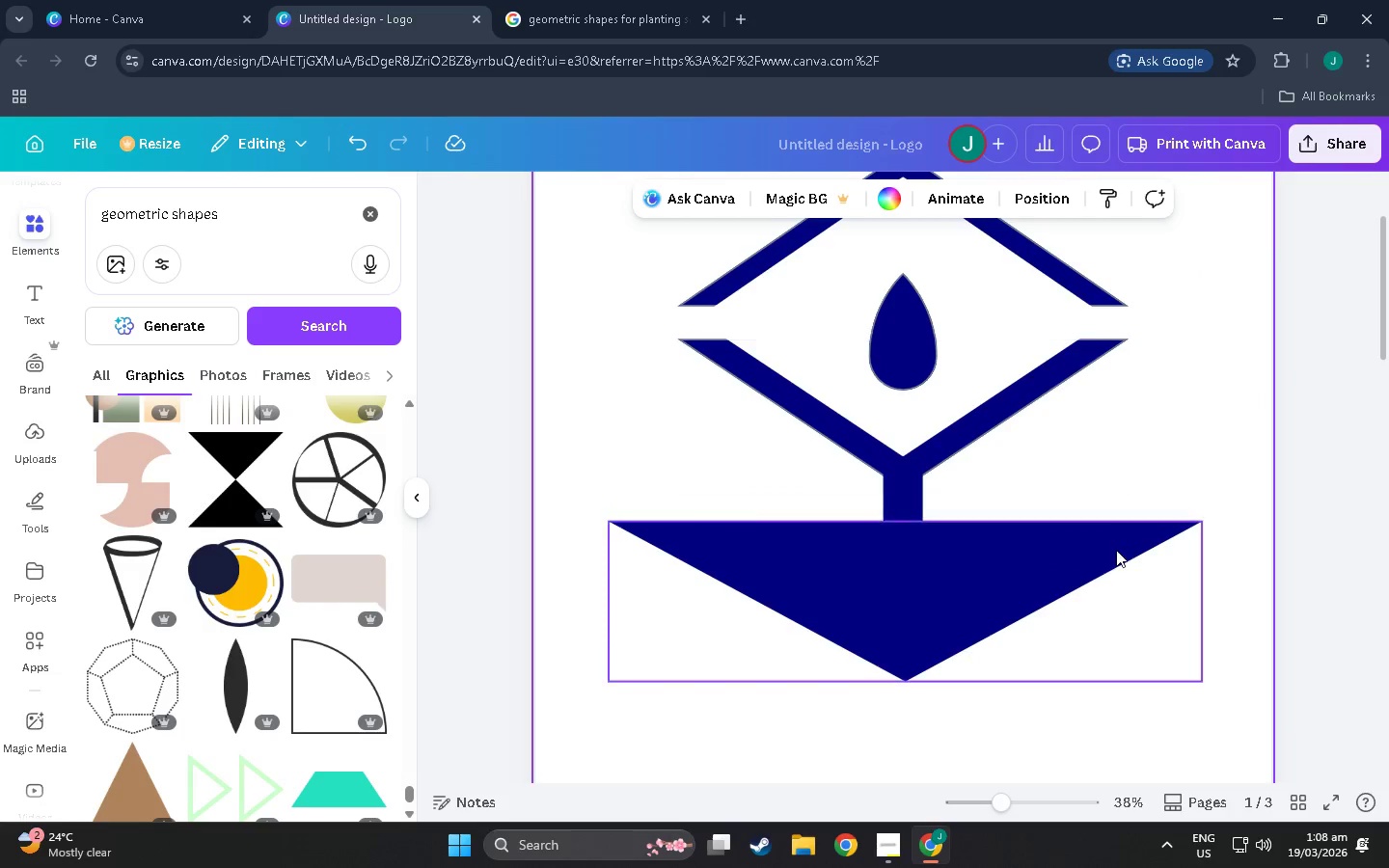 
left_click_drag(start_coordinate=[1199, 518], to_coordinate=[1118, 525])
 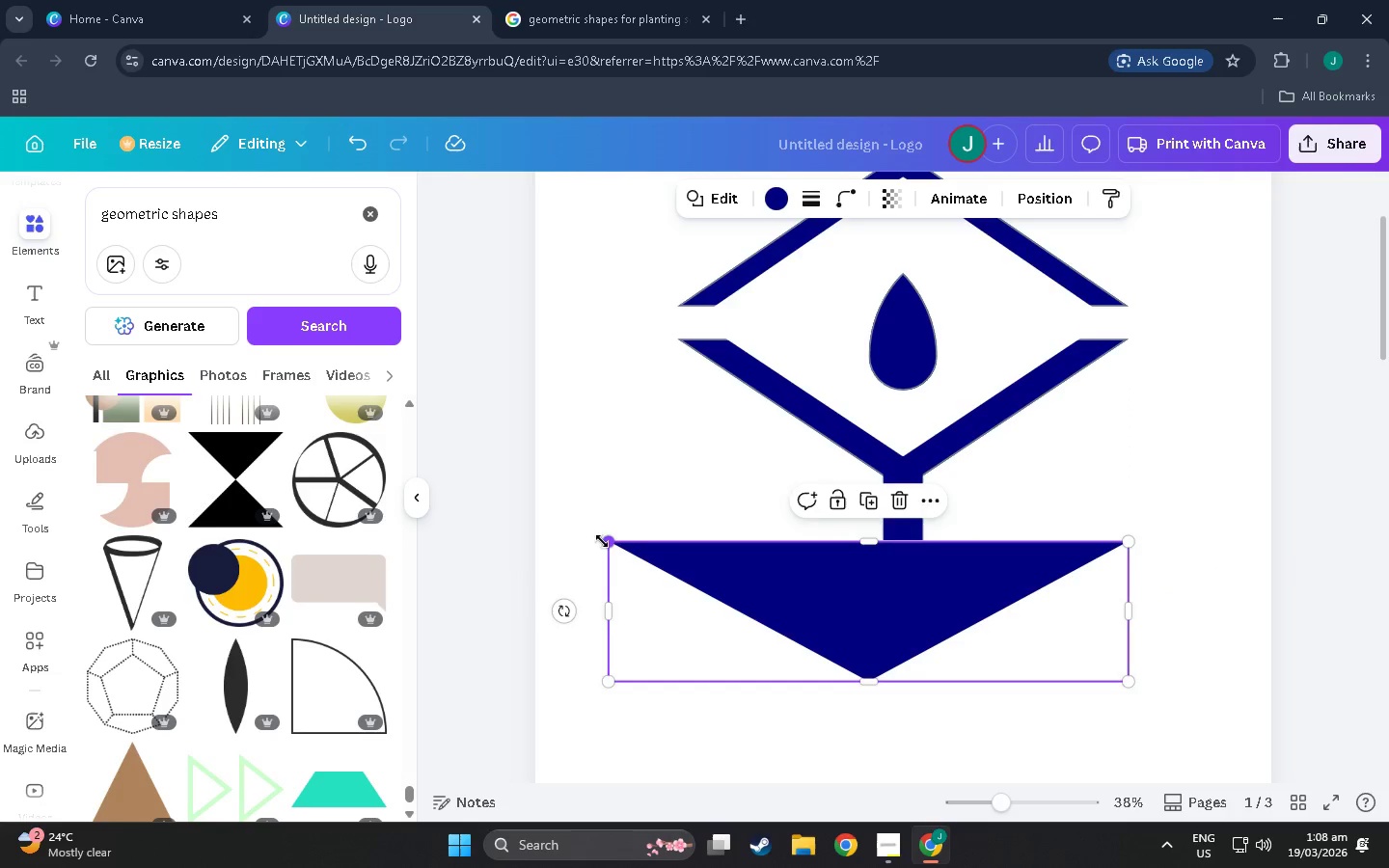 
left_click_drag(start_coordinate=[607, 543], to_coordinate=[674, 551])
 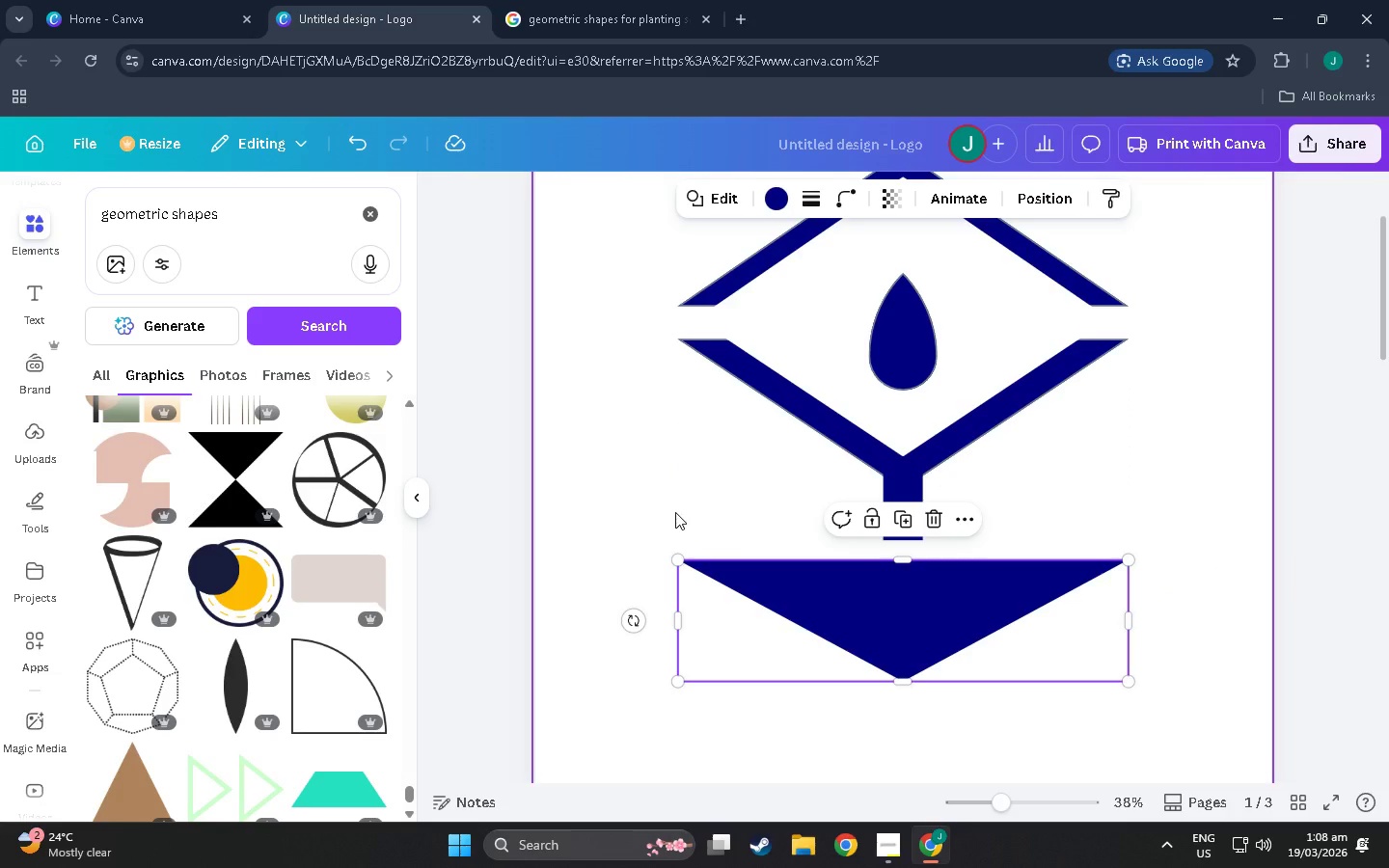 
wait(22.66)
 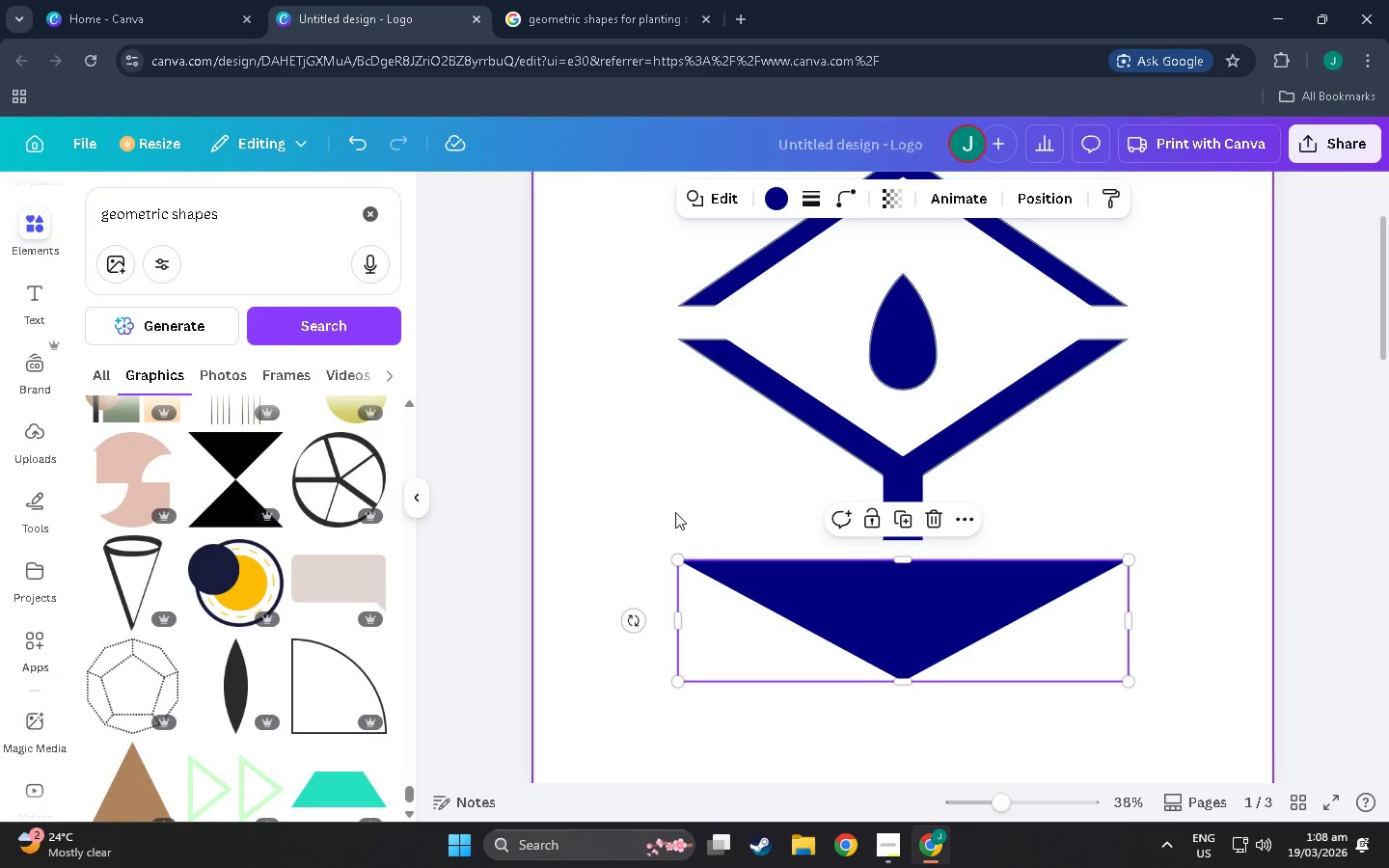 
left_click([707, 393])
 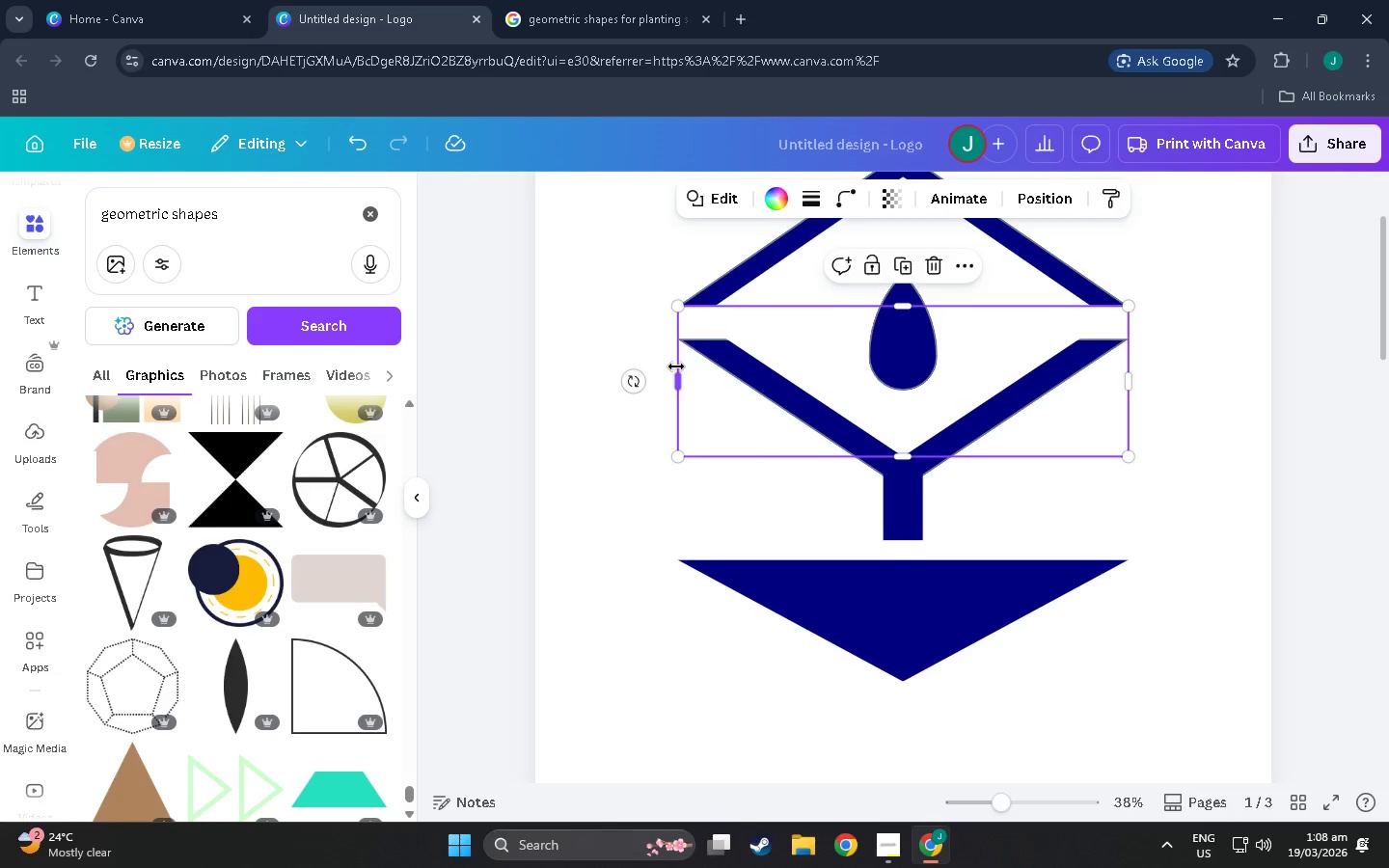 
mouse_move([663, 299])
 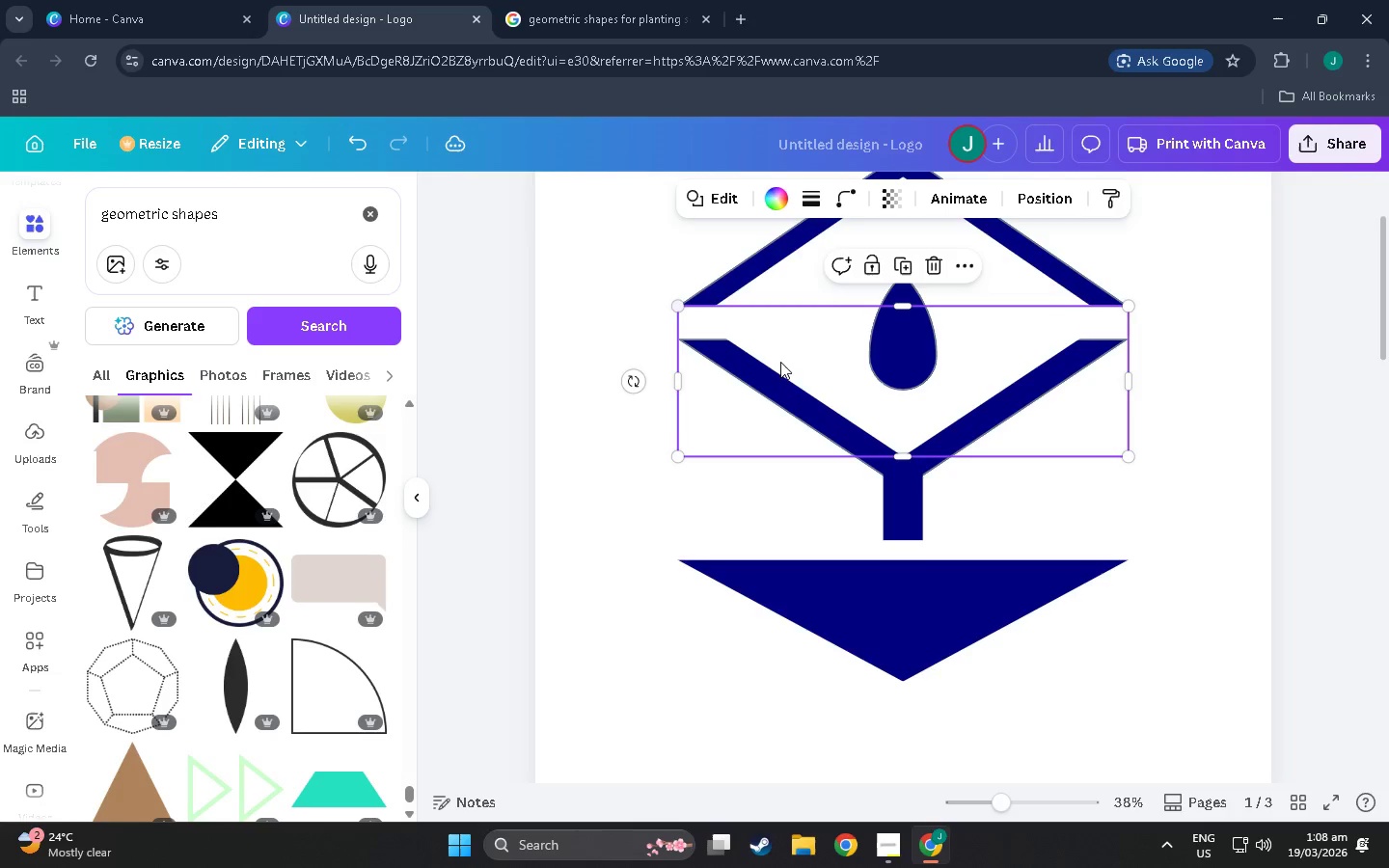 
left_click([651, 439])
 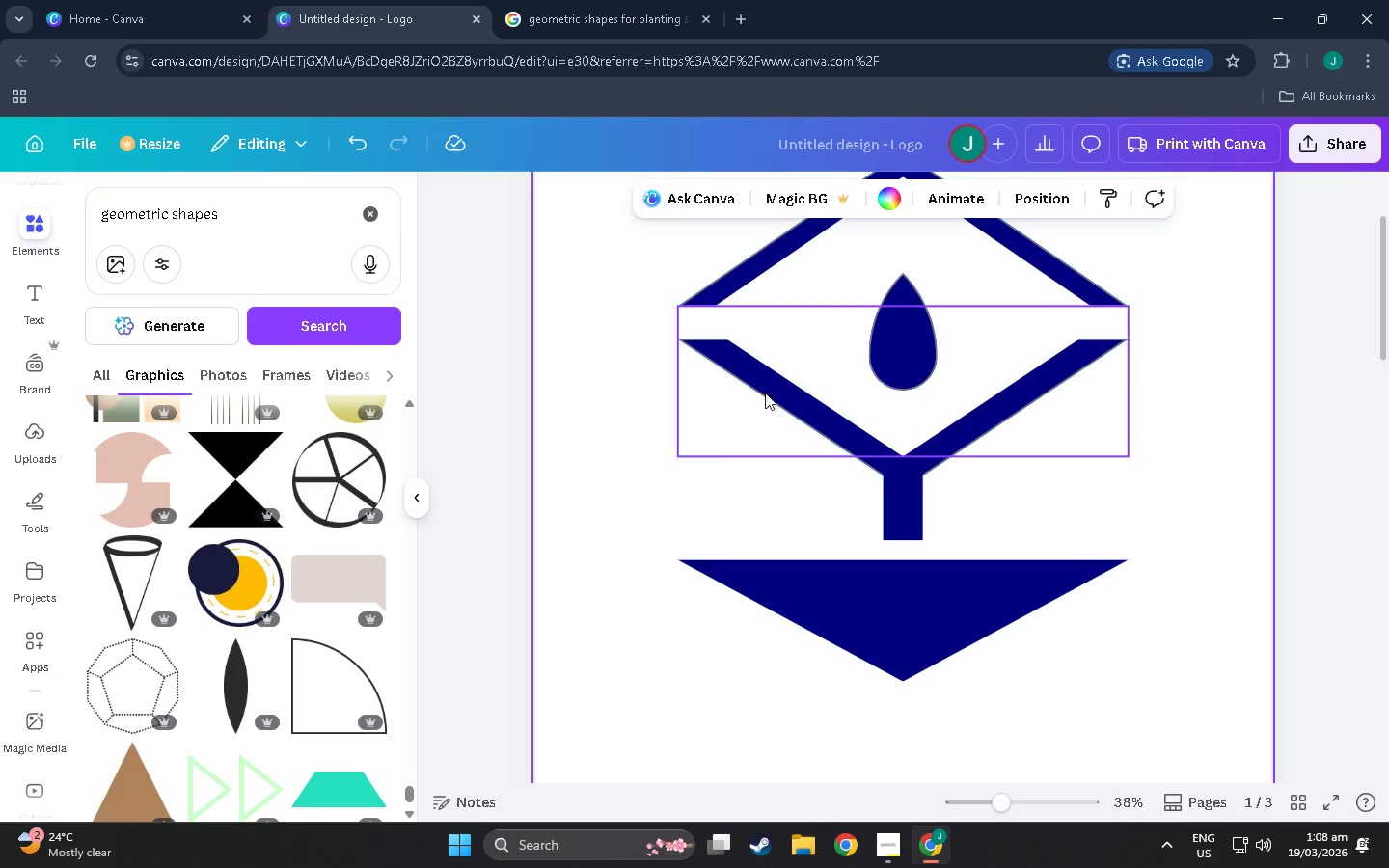 
left_click_drag(start_coordinate=[765, 393], to_coordinate=[1064, 468])
 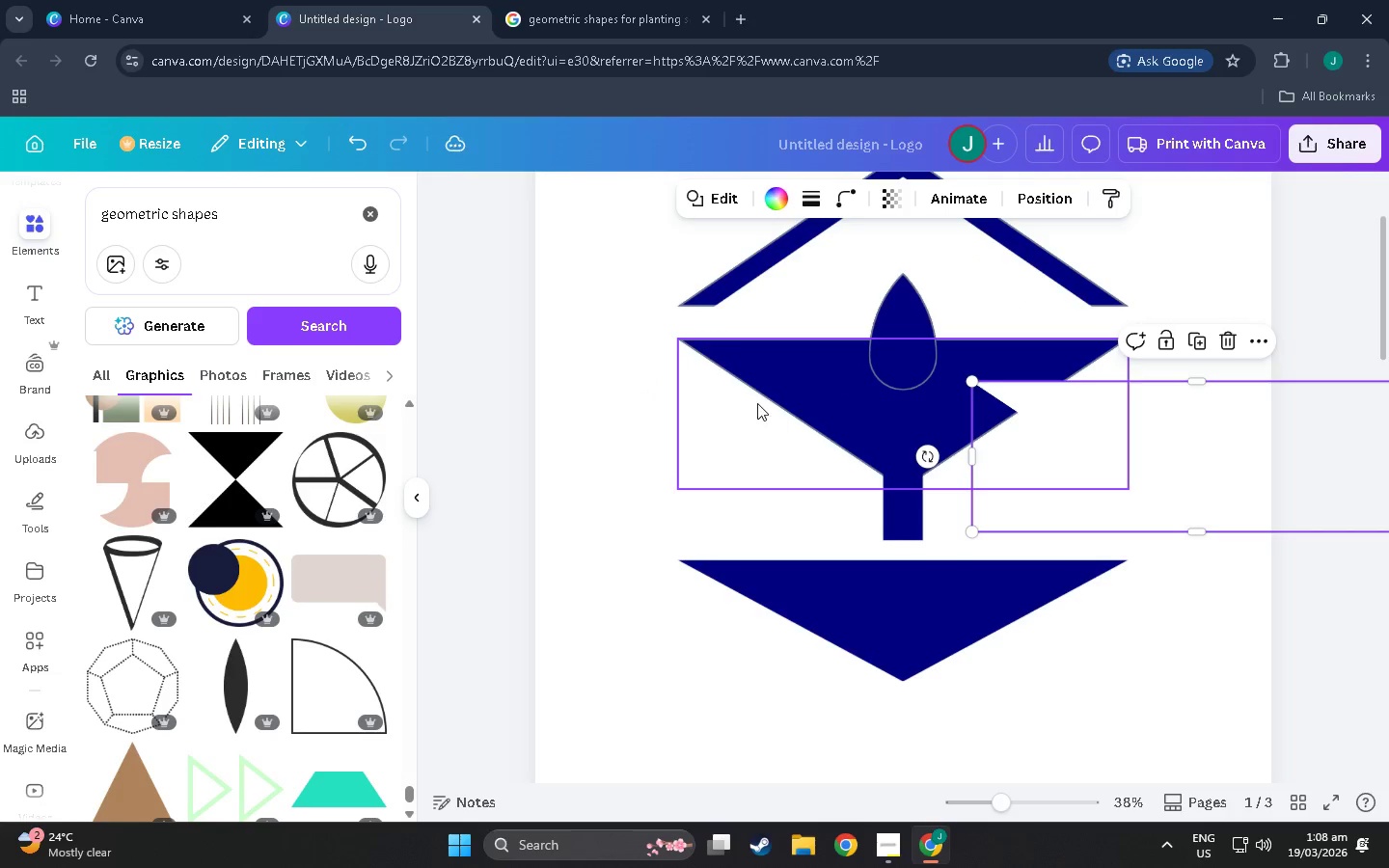 
left_click([757, 402])
 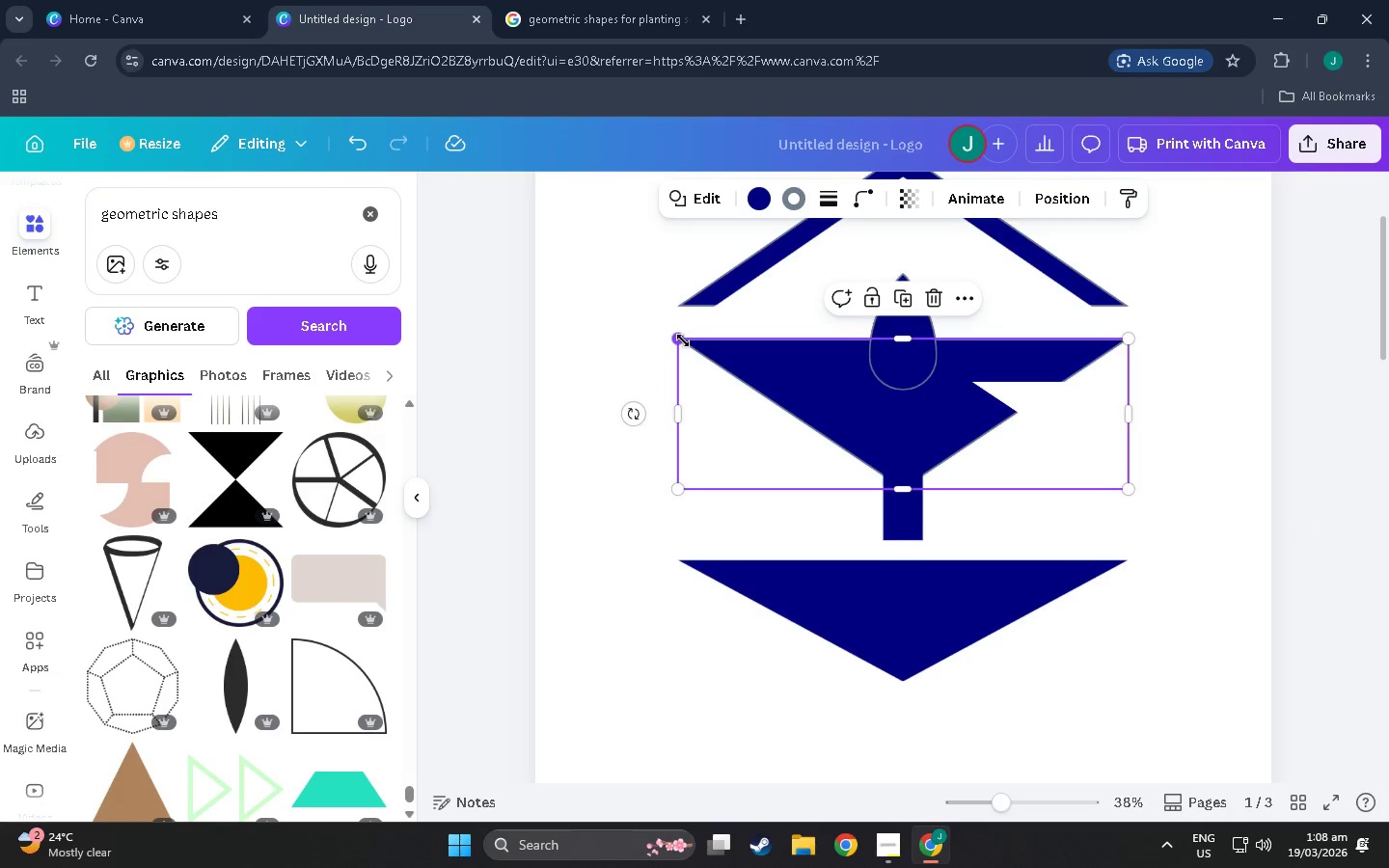 
left_click_drag(start_coordinate=[681, 340], to_coordinate=[642, 333])
 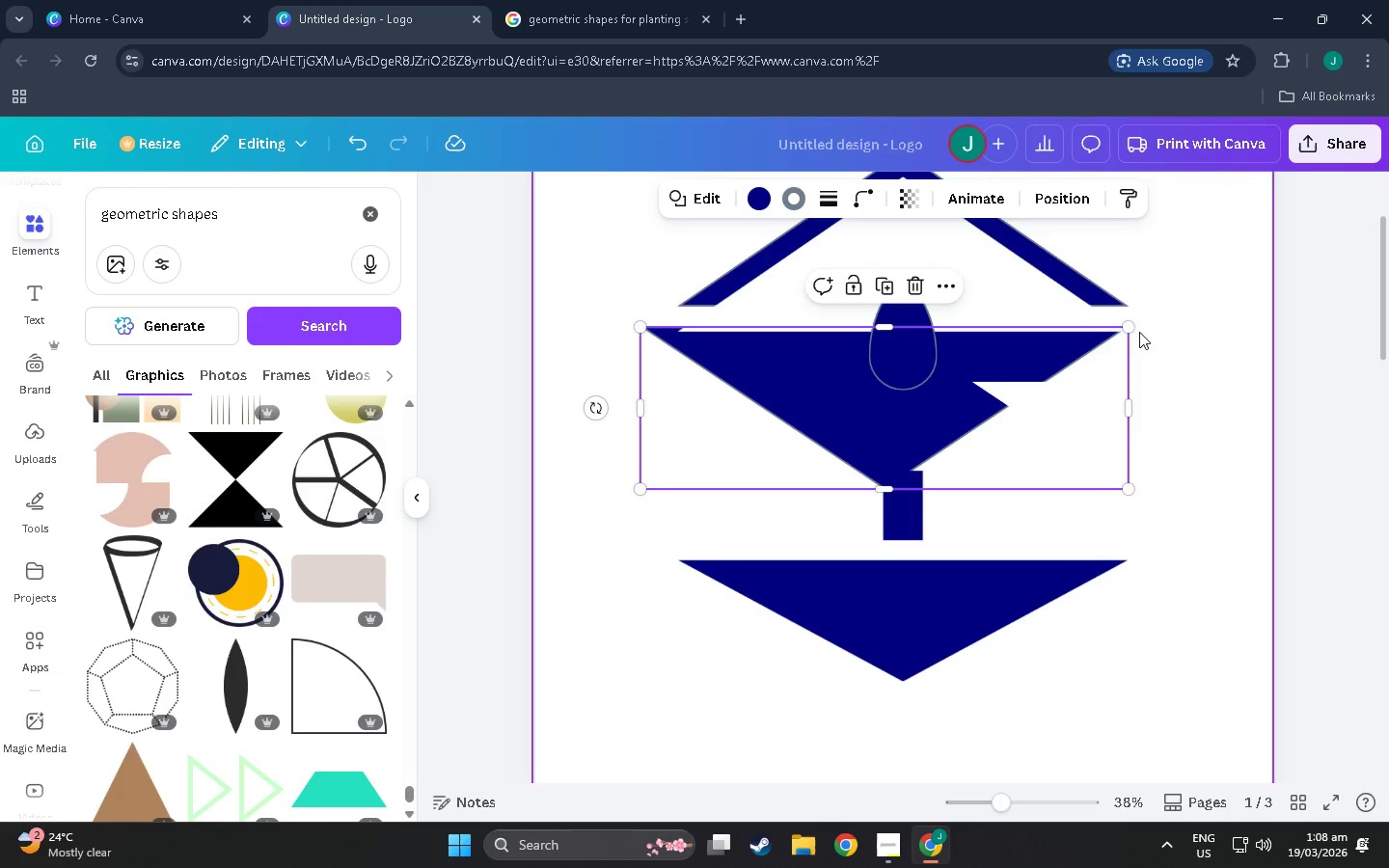 
left_click_drag(start_coordinate=[1131, 328], to_coordinate=[1167, 323])
 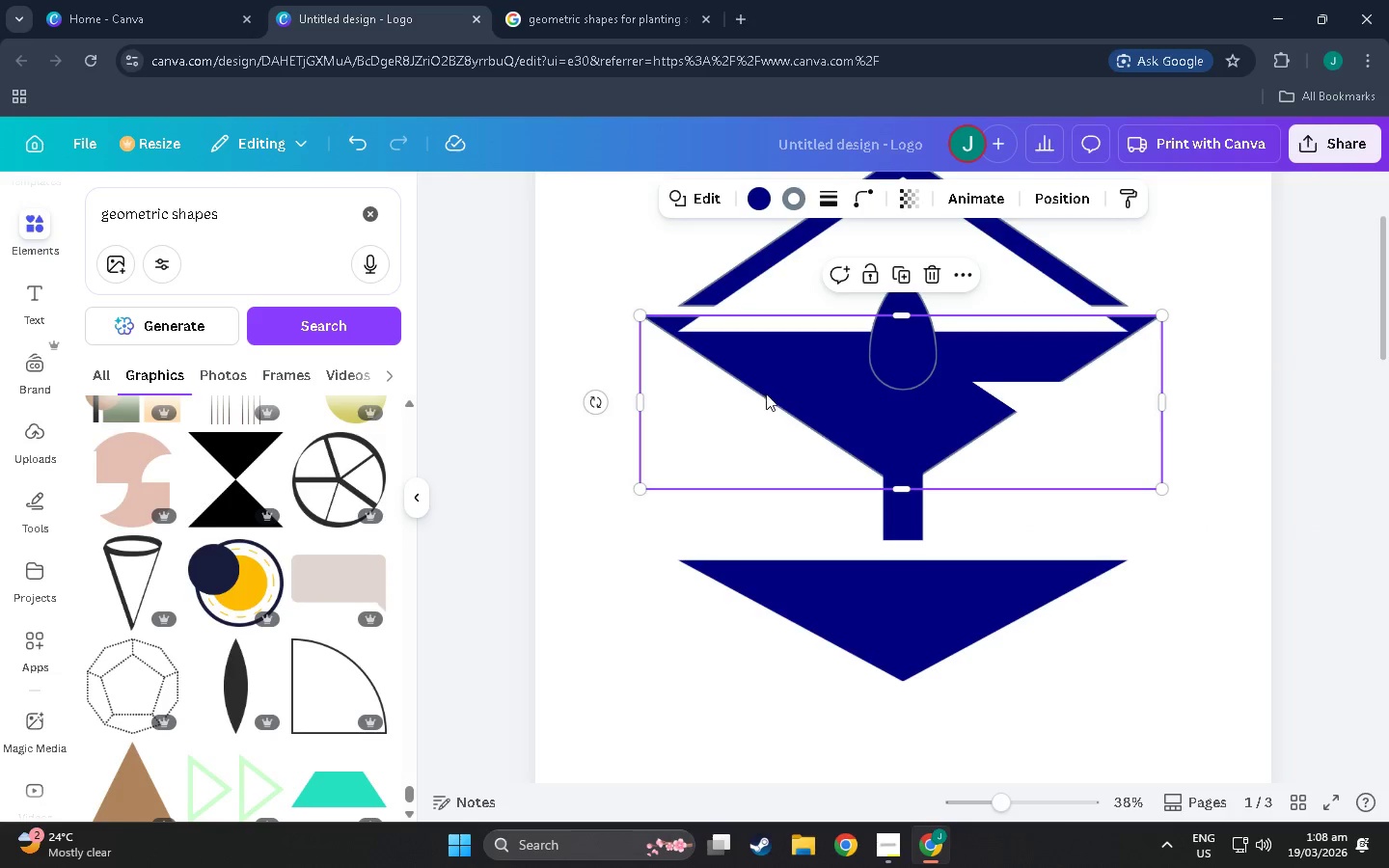 
left_click_drag(start_coordinate=[754, 433], to_coordinate=[754, 451])
 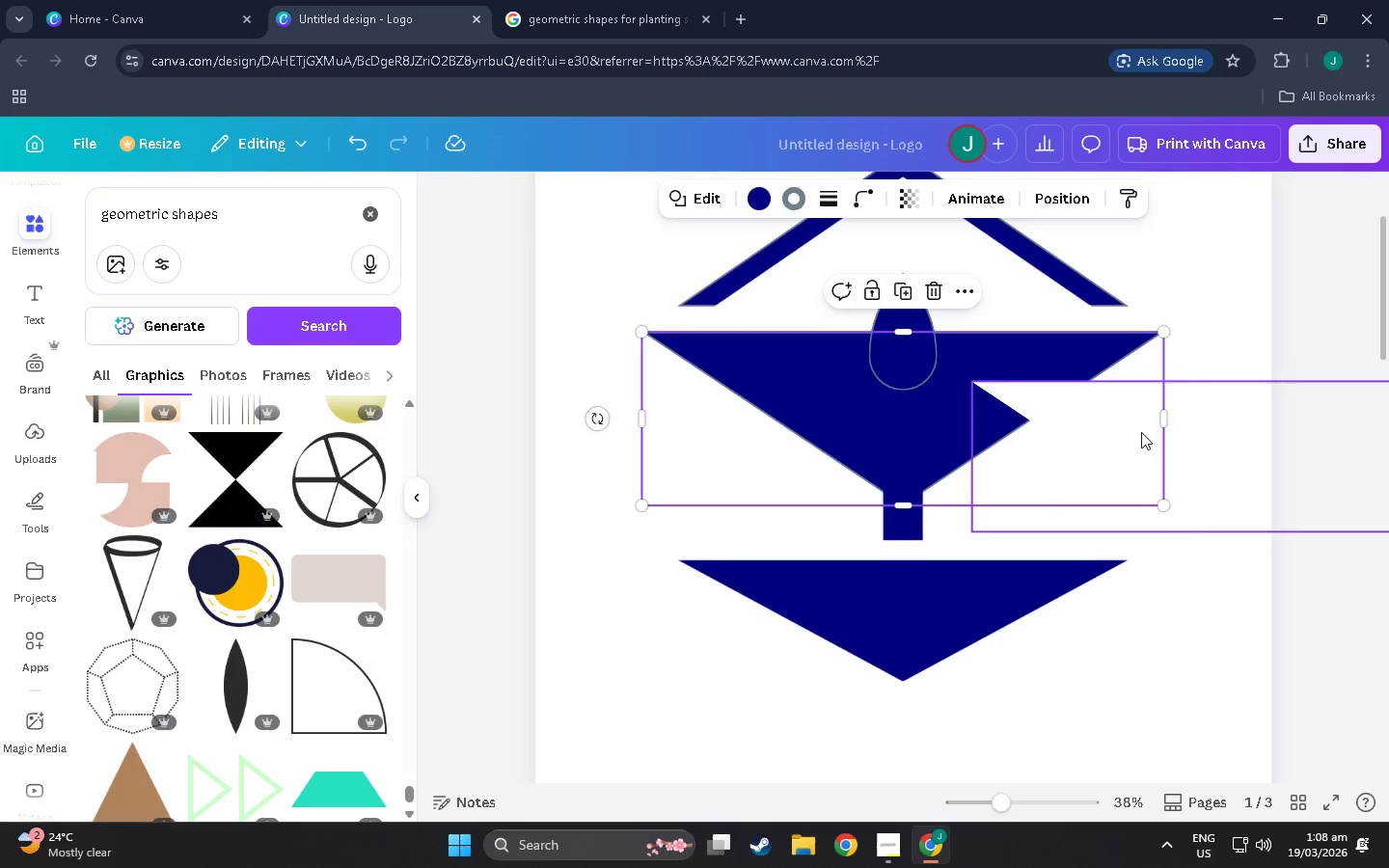 
left_click([1142, 432])
 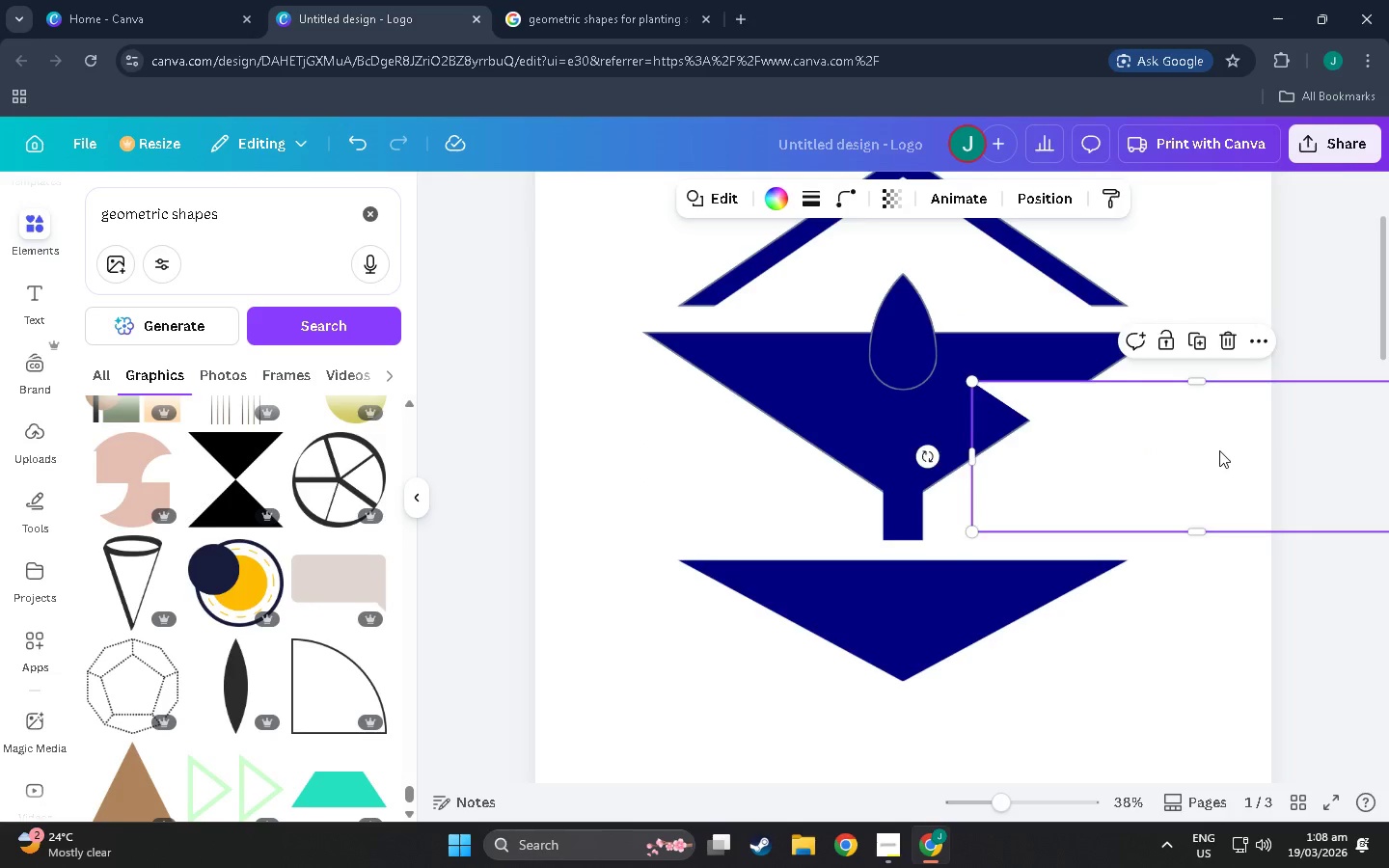 
left_click_drag(start_coordinate=[1219, 450], to_coordinate=[921, 373])
 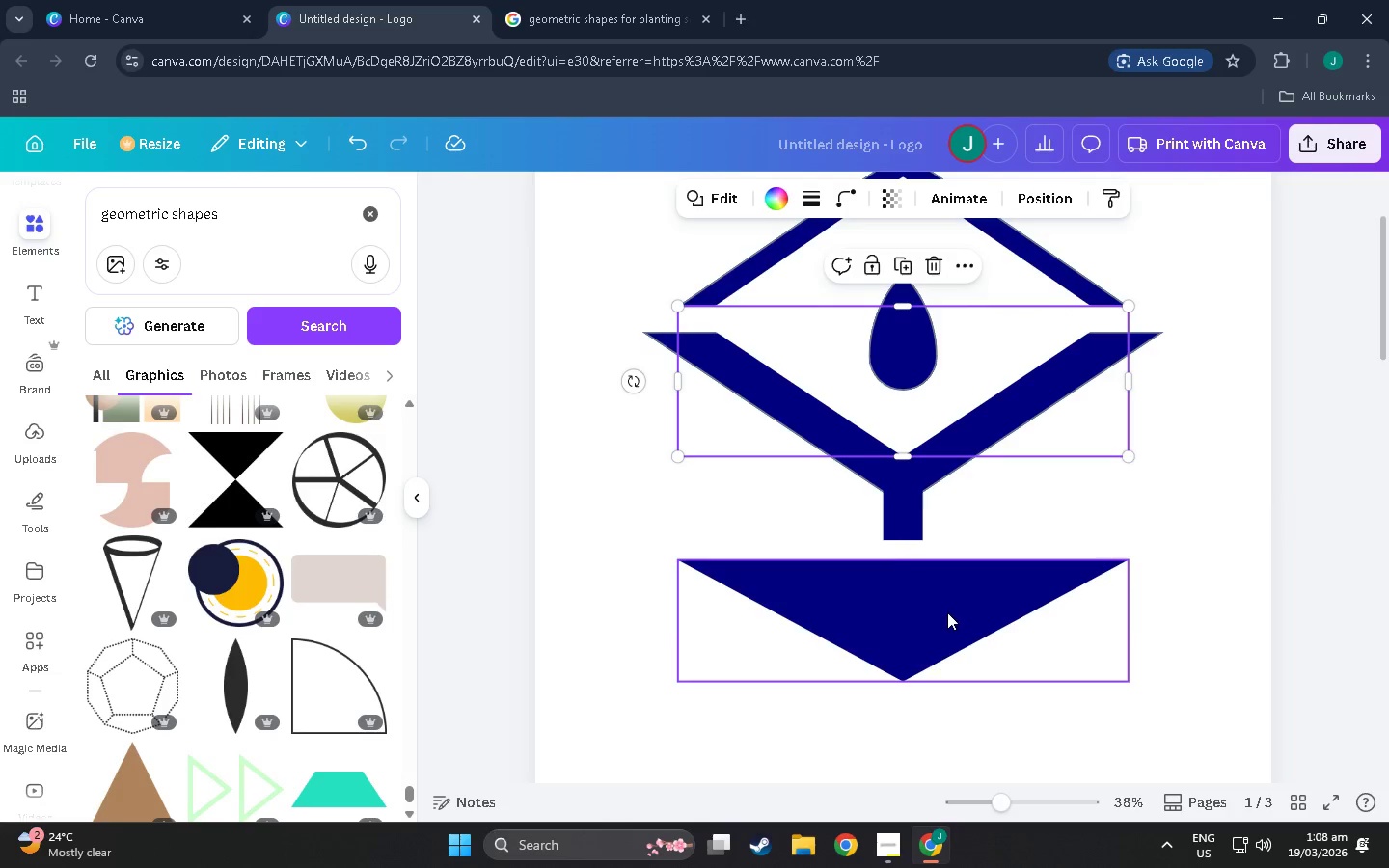 
left_click([947, 612])
 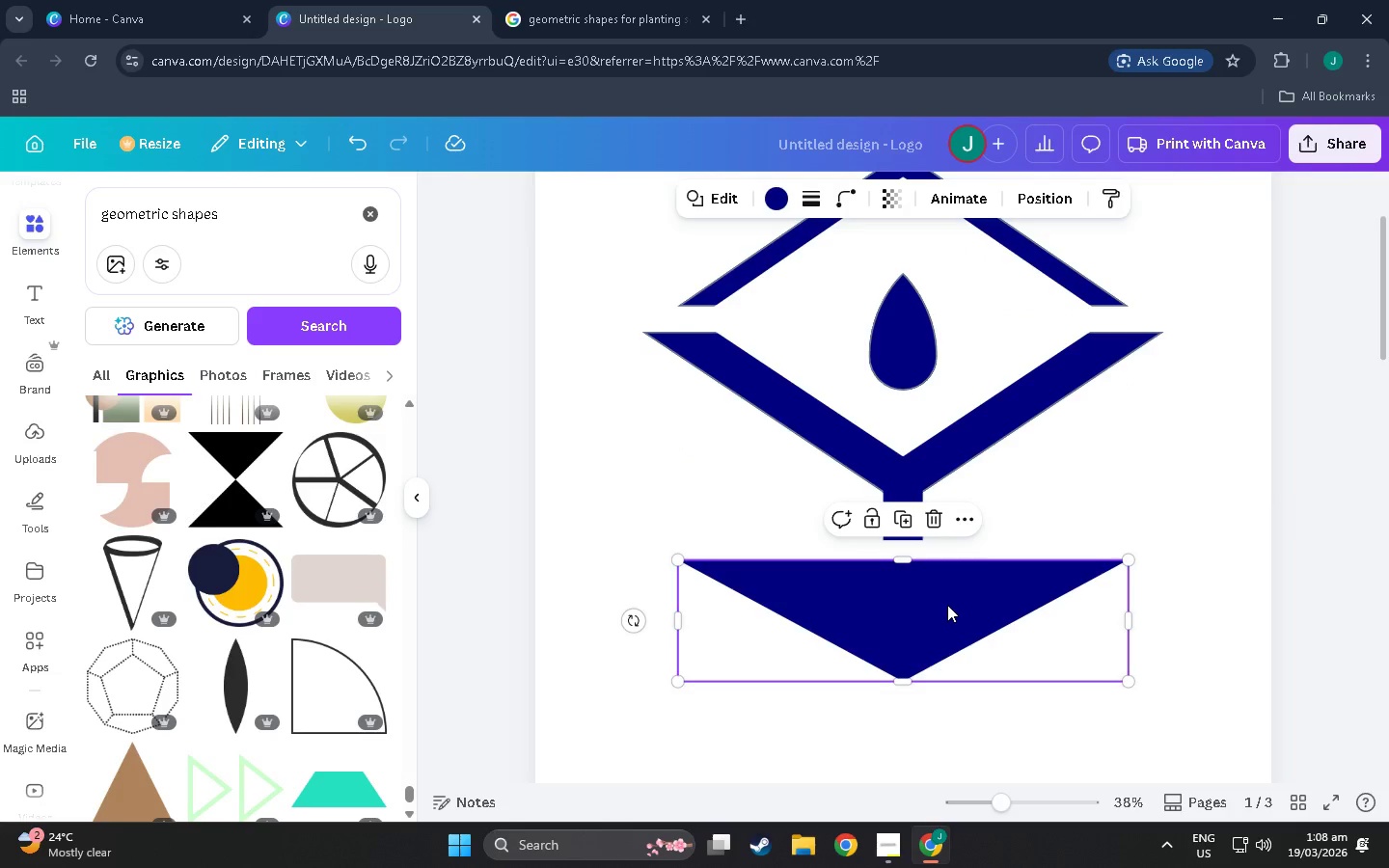 
left_click_drag(start_coordinate=[947, 612], to_coordinate=[945, 583])
 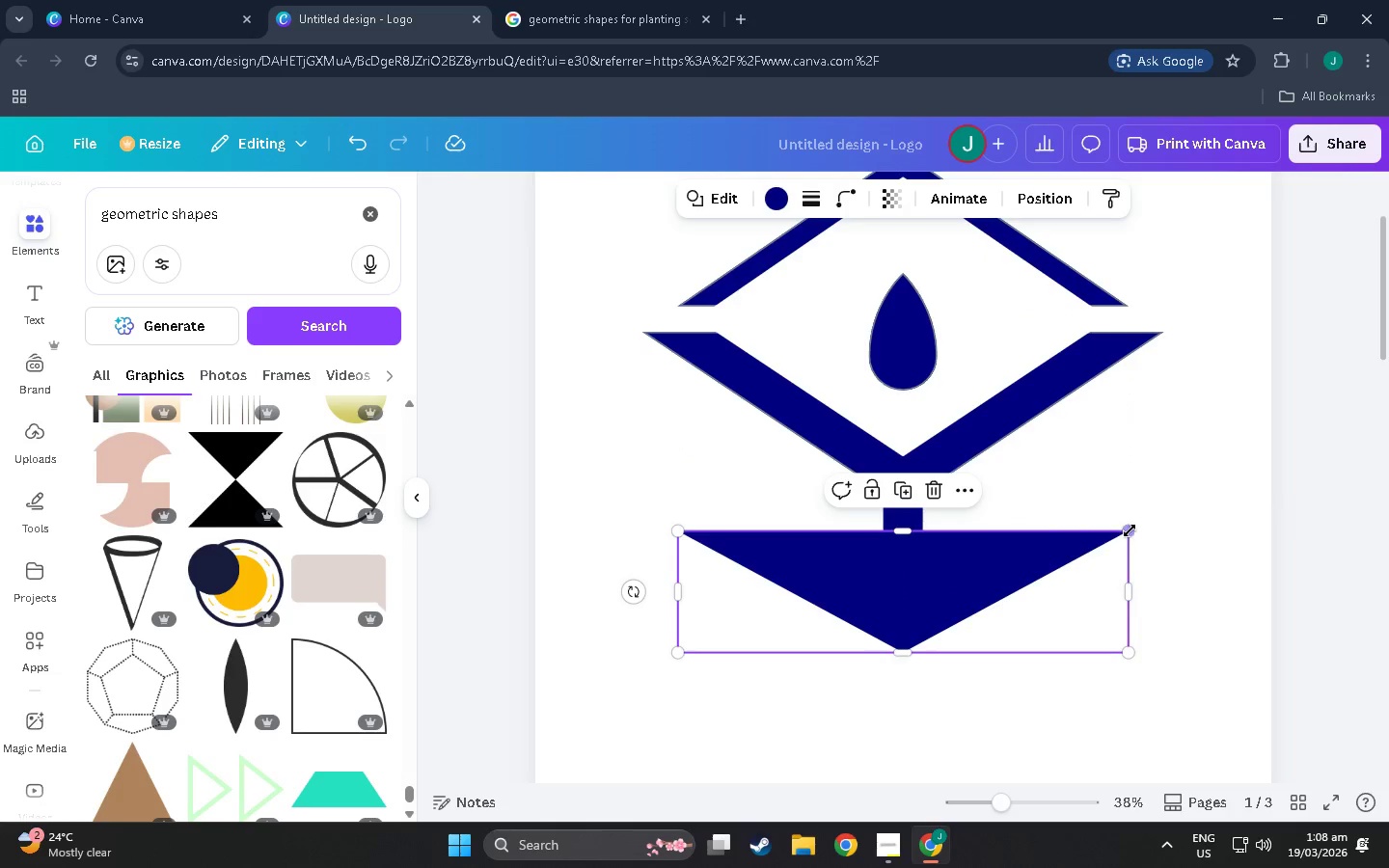 
left_click_drag(start_coordinate=[1128, 530], to_coordinate=[1148, 446])
 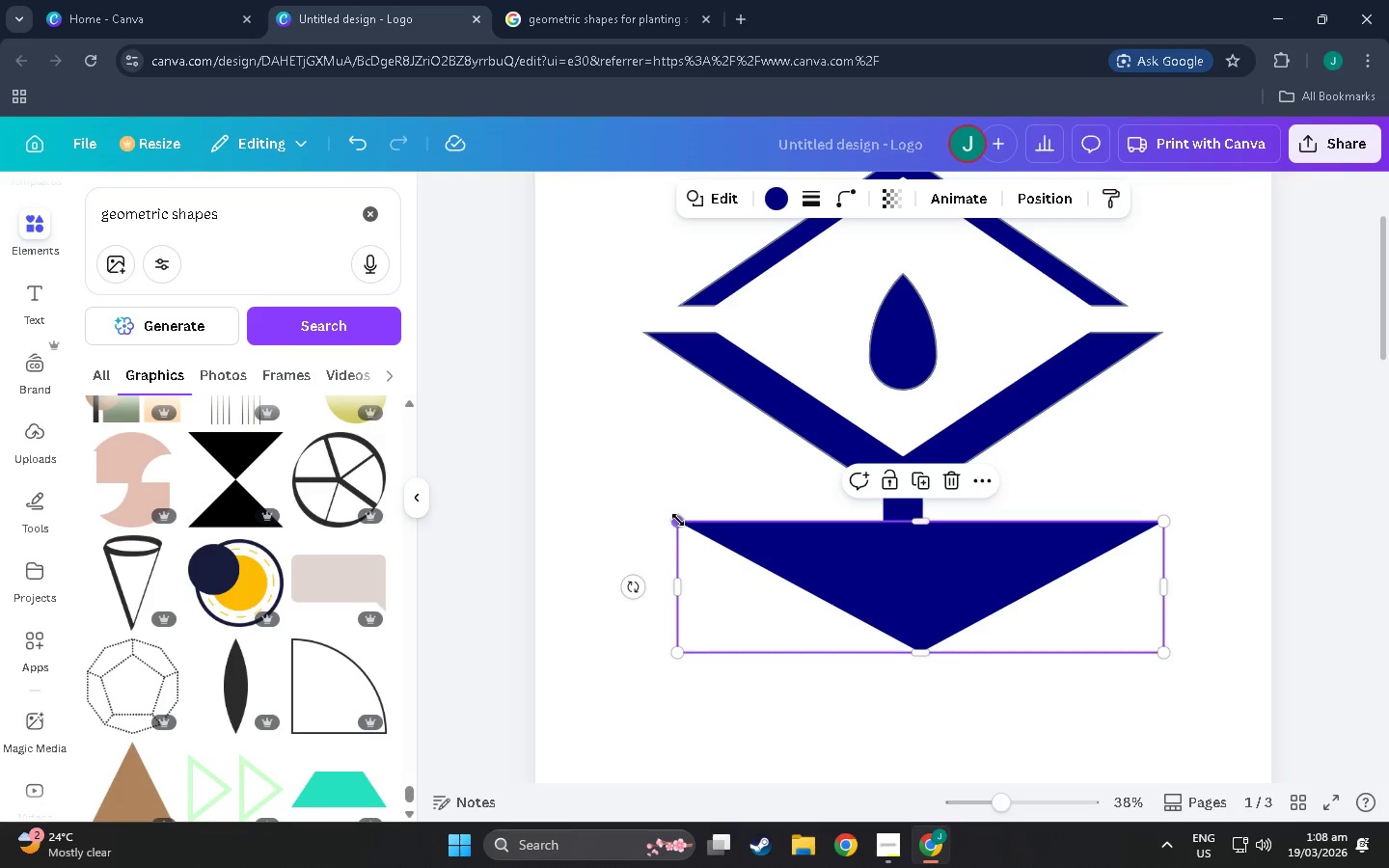 
left_click_drag(start_coordinate=[674, 520], to_coordinate=[615, 473])
 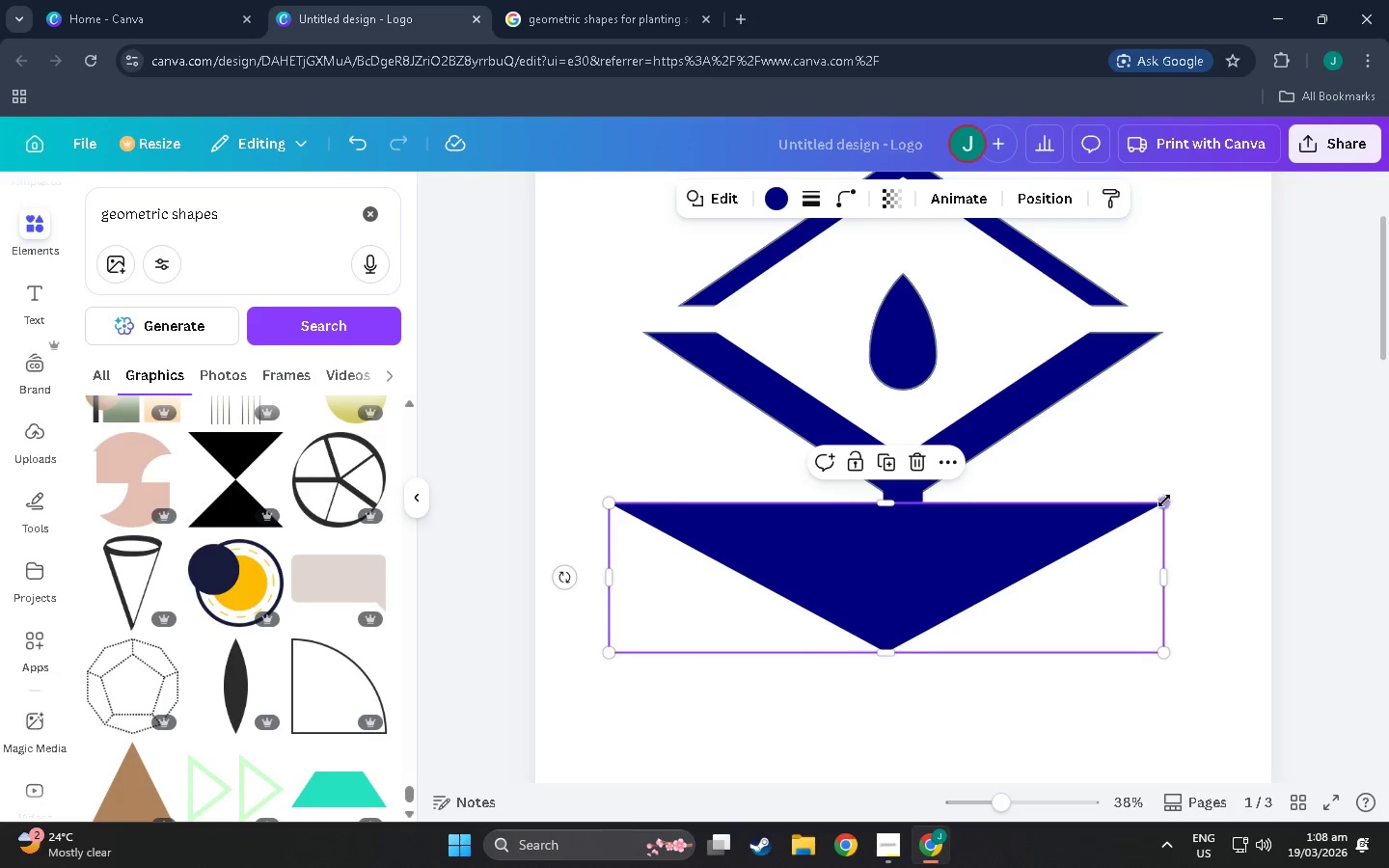 
left_click_drag(start_coordinate=[1162, 501], to_coordinate=[1197, 480])
 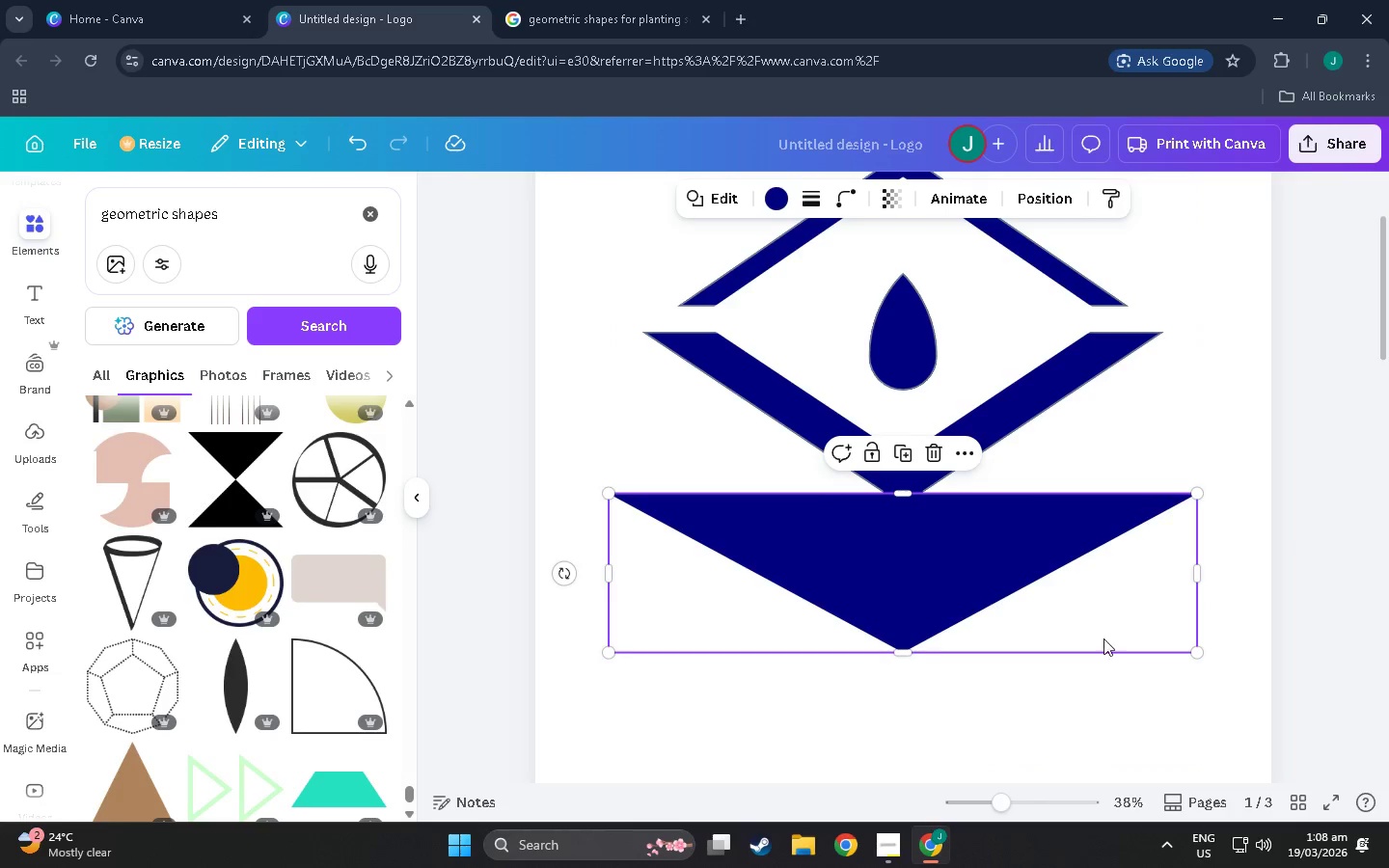 
left_click([1106, 641])
 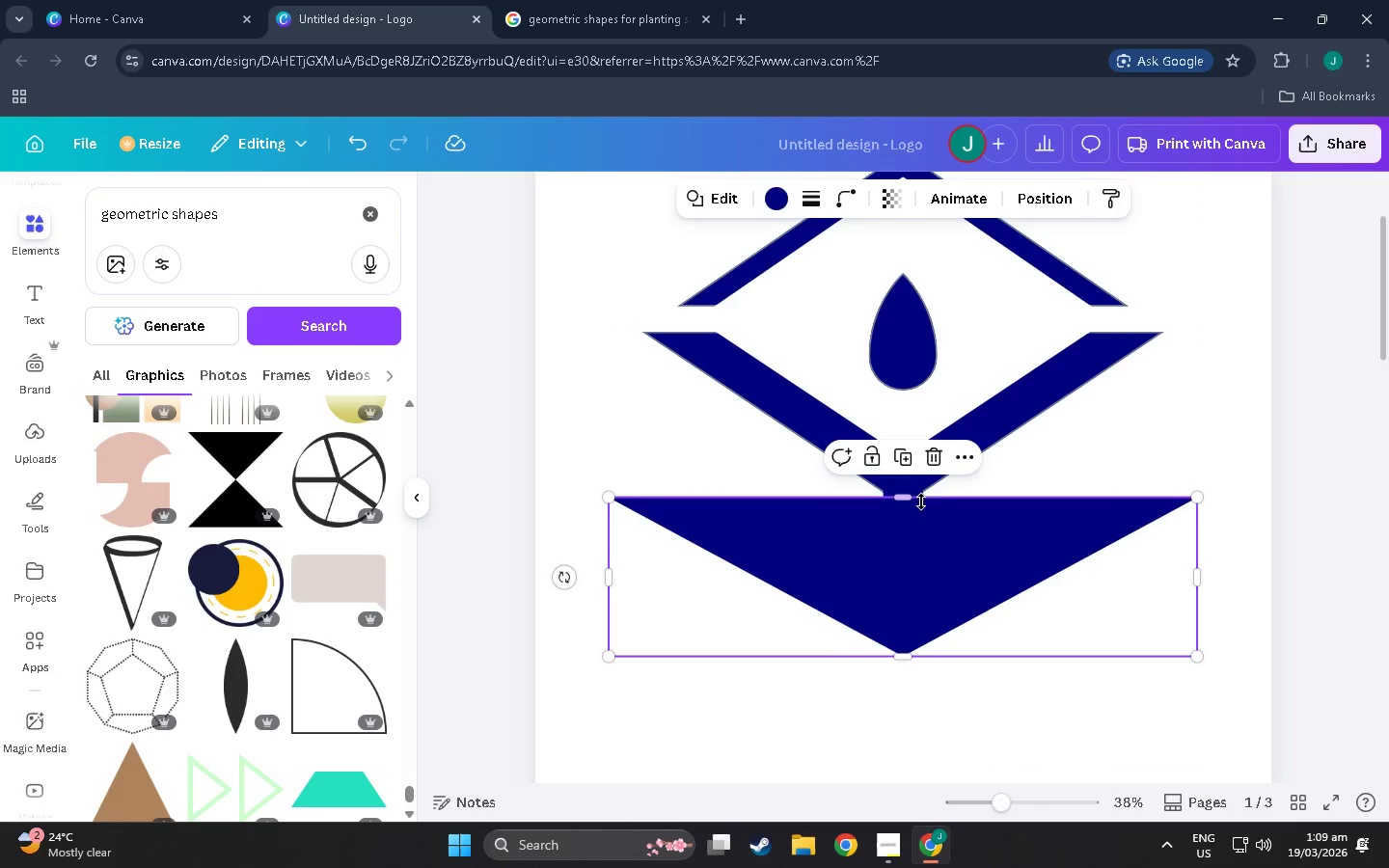 
left_click_drag(start_coordinate=[912, 499], to_coordinate=[924, 525])
 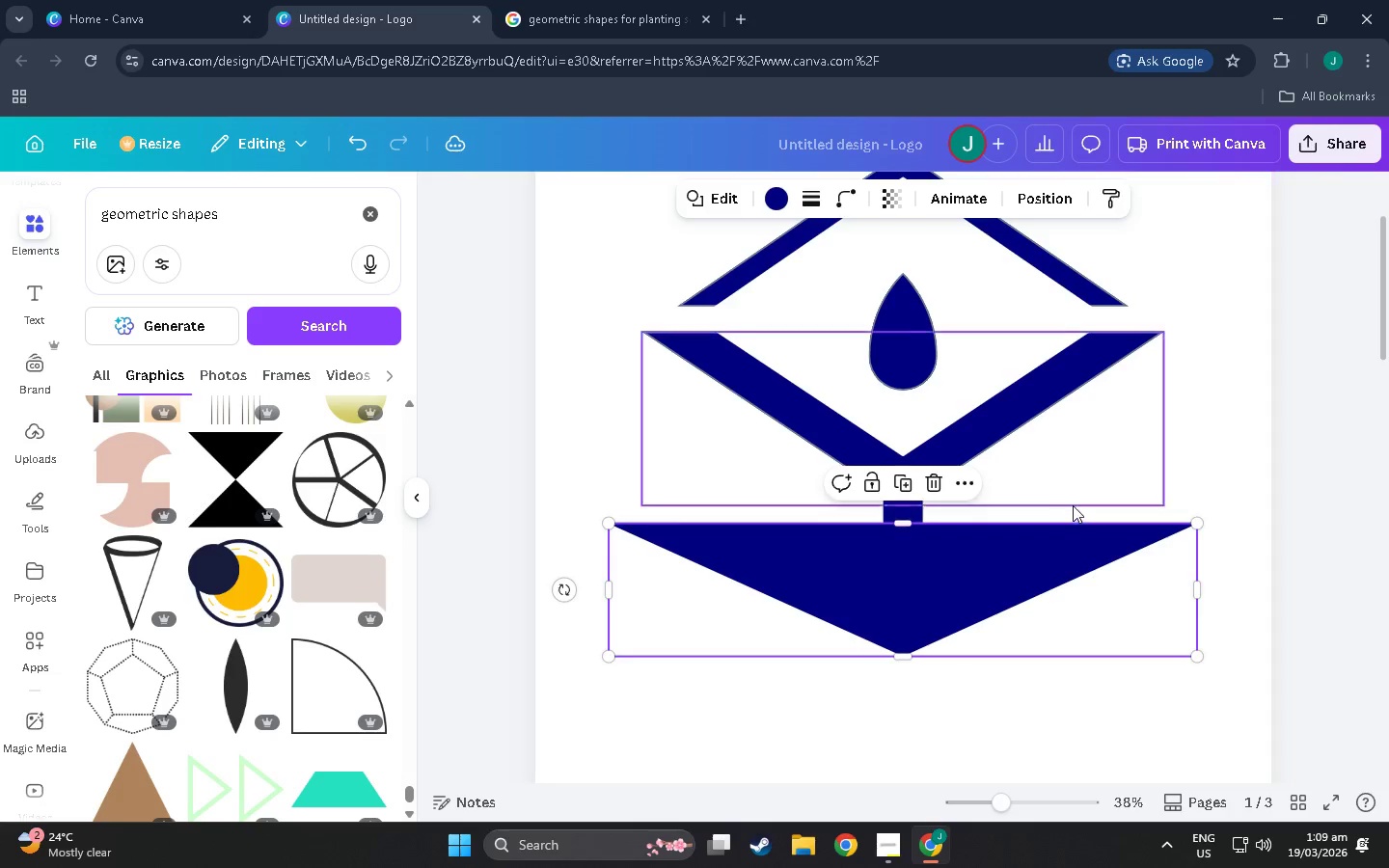 
left_click([1073, 505])
 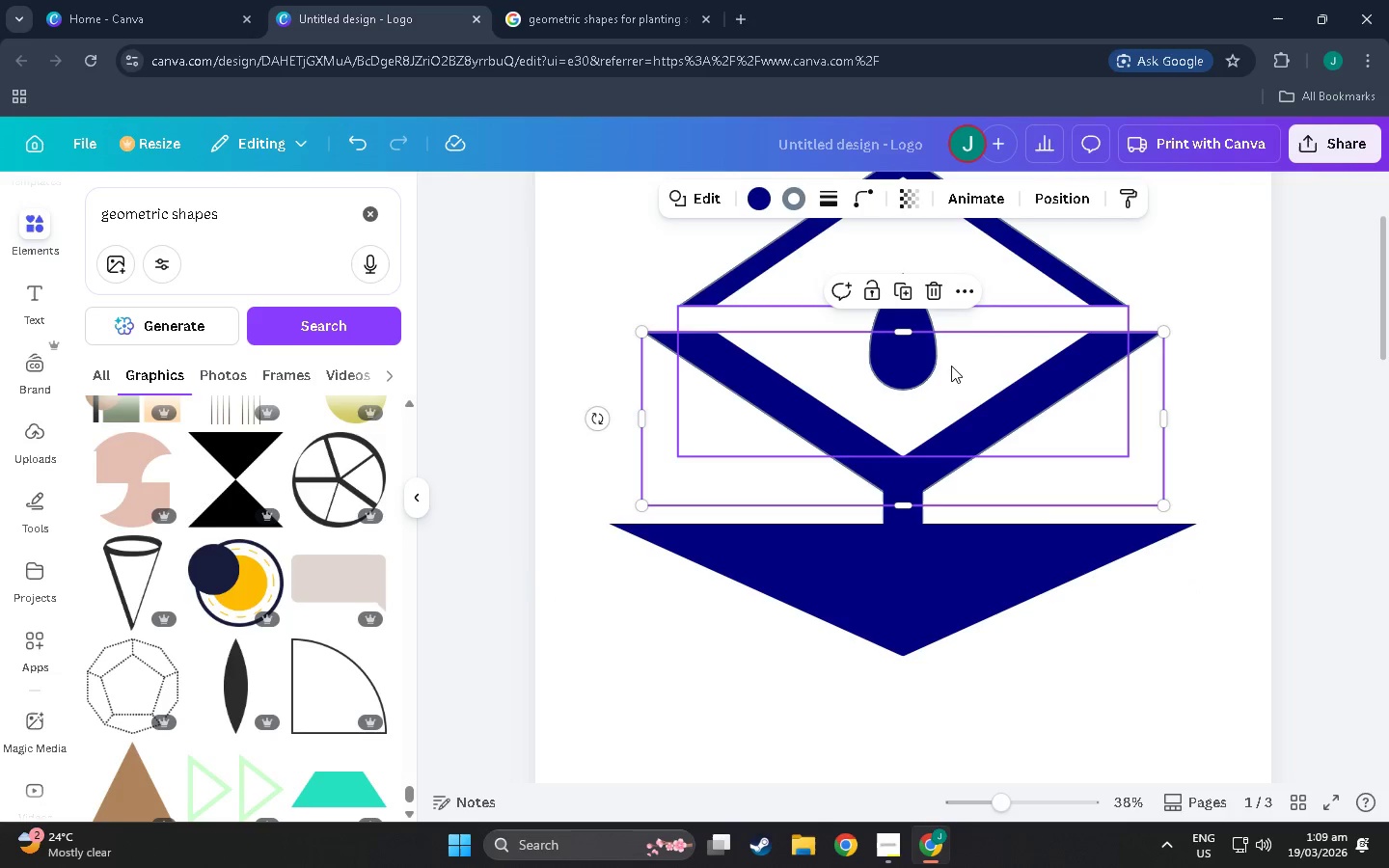 
left_click([957, 371])
 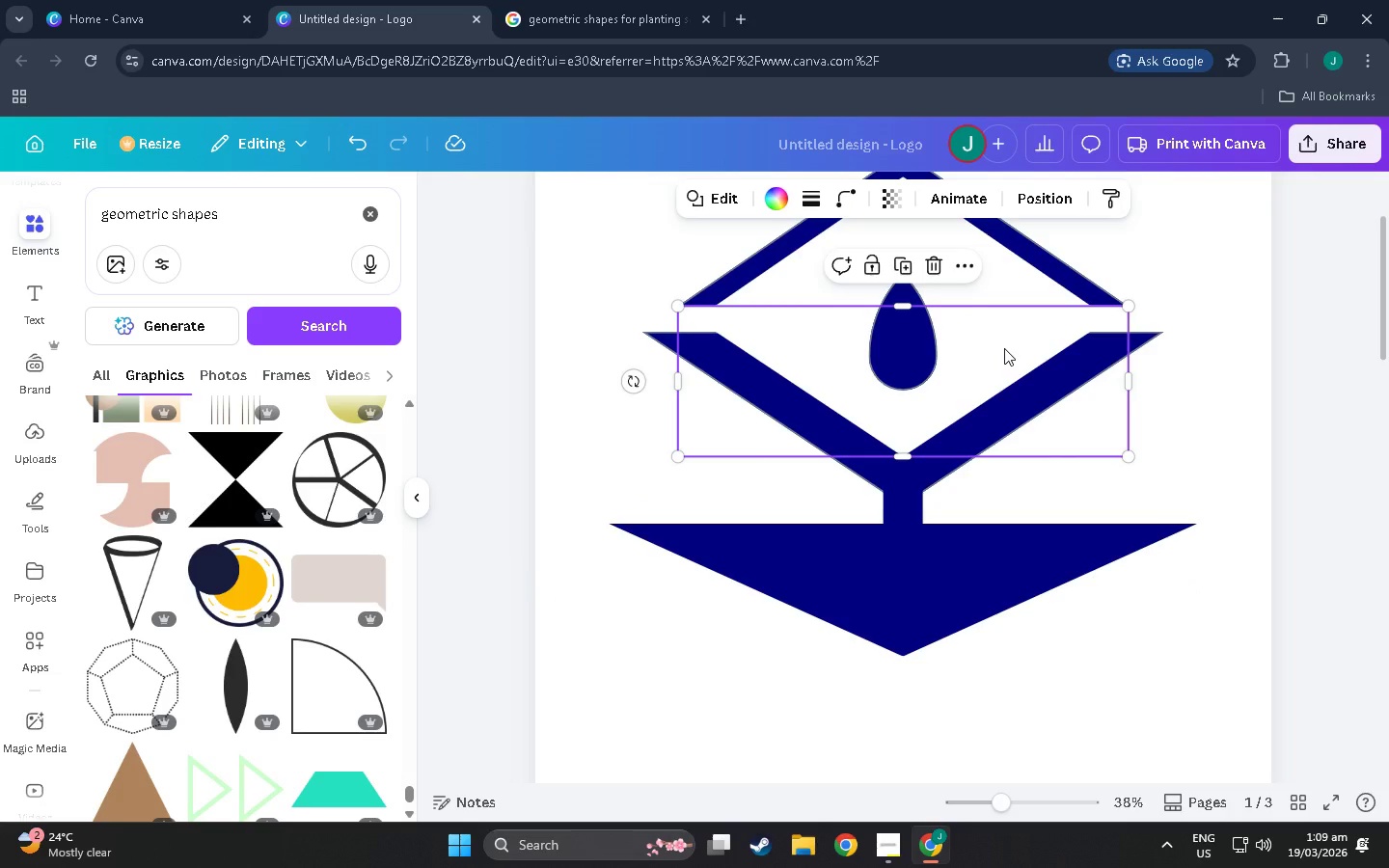 
key(Control+C)
 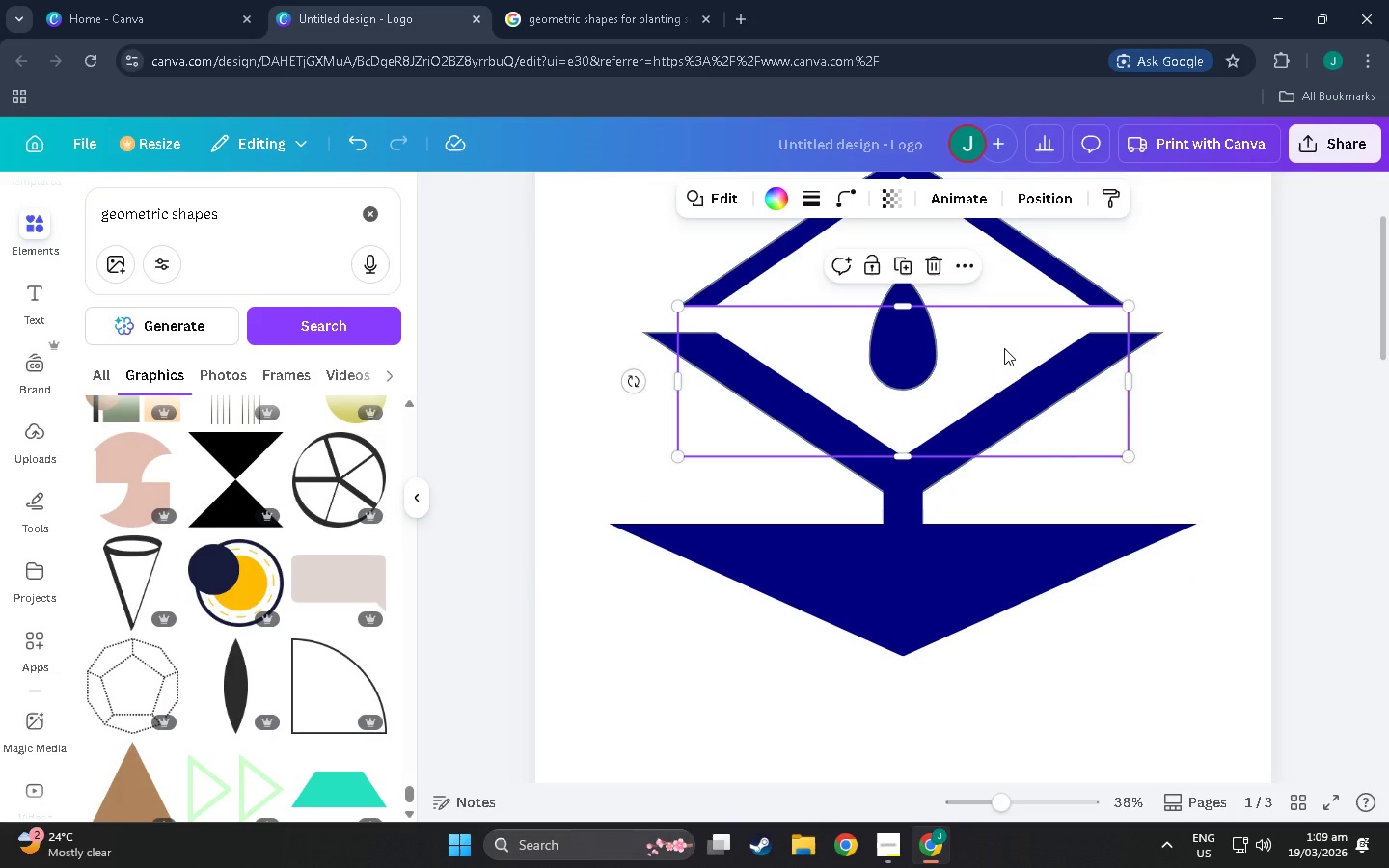 
key(Control+V)
 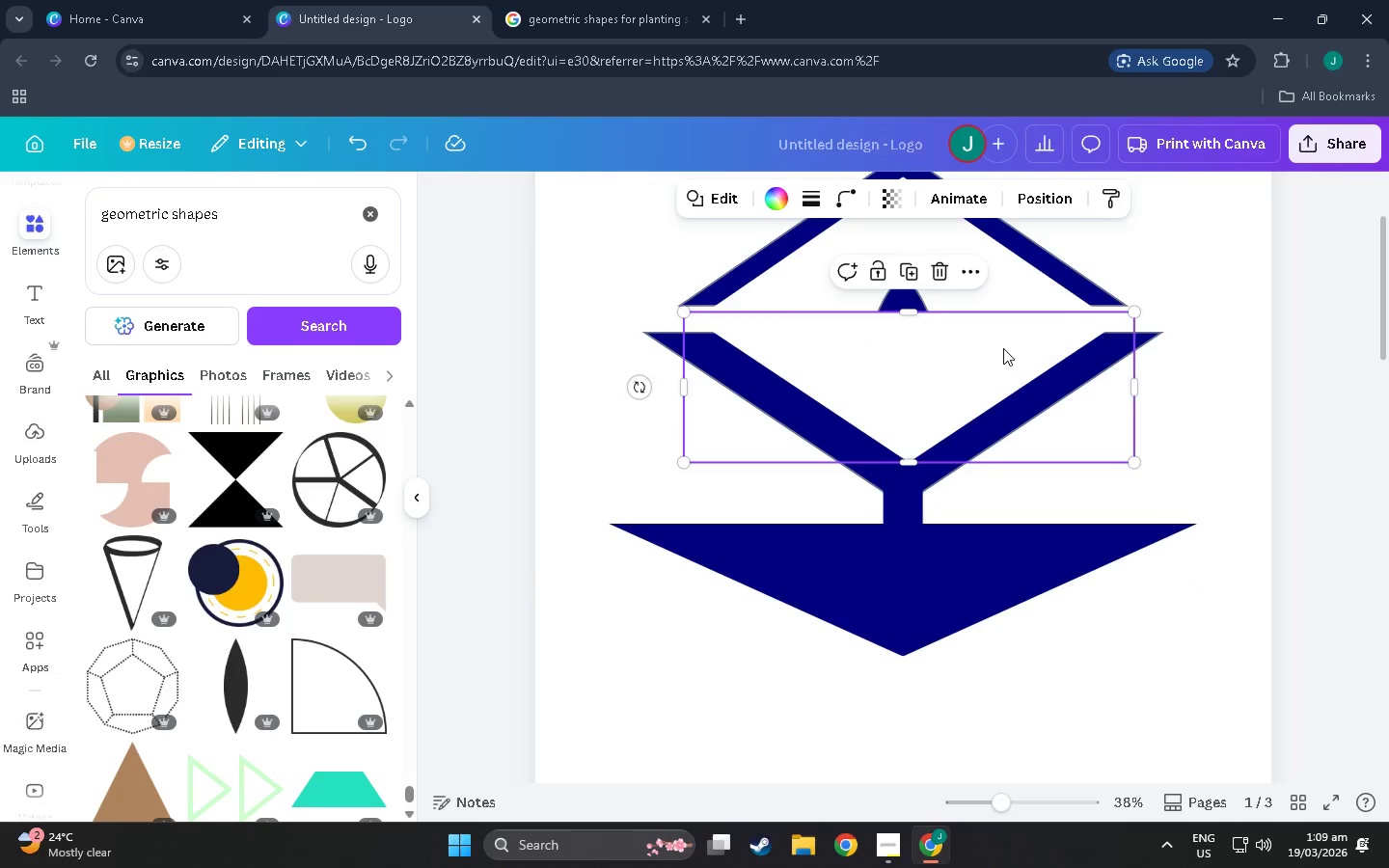 
left_click_drag(start_coordinate=[994, 354], to_coordinate=[983, 526])
 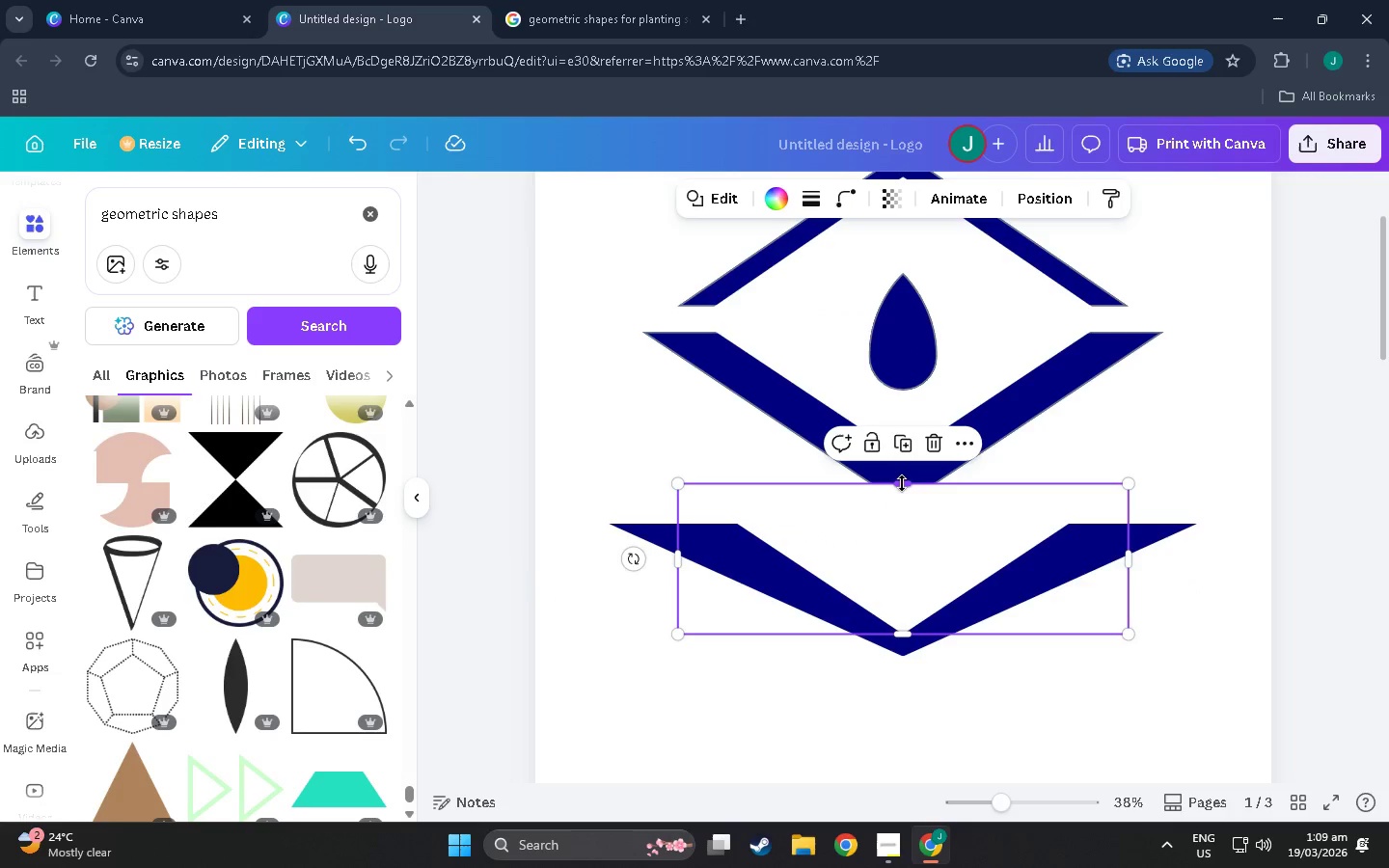 
left_click_drag(start_coordinate=[902, 483], to_coordinate=[912, 552])
 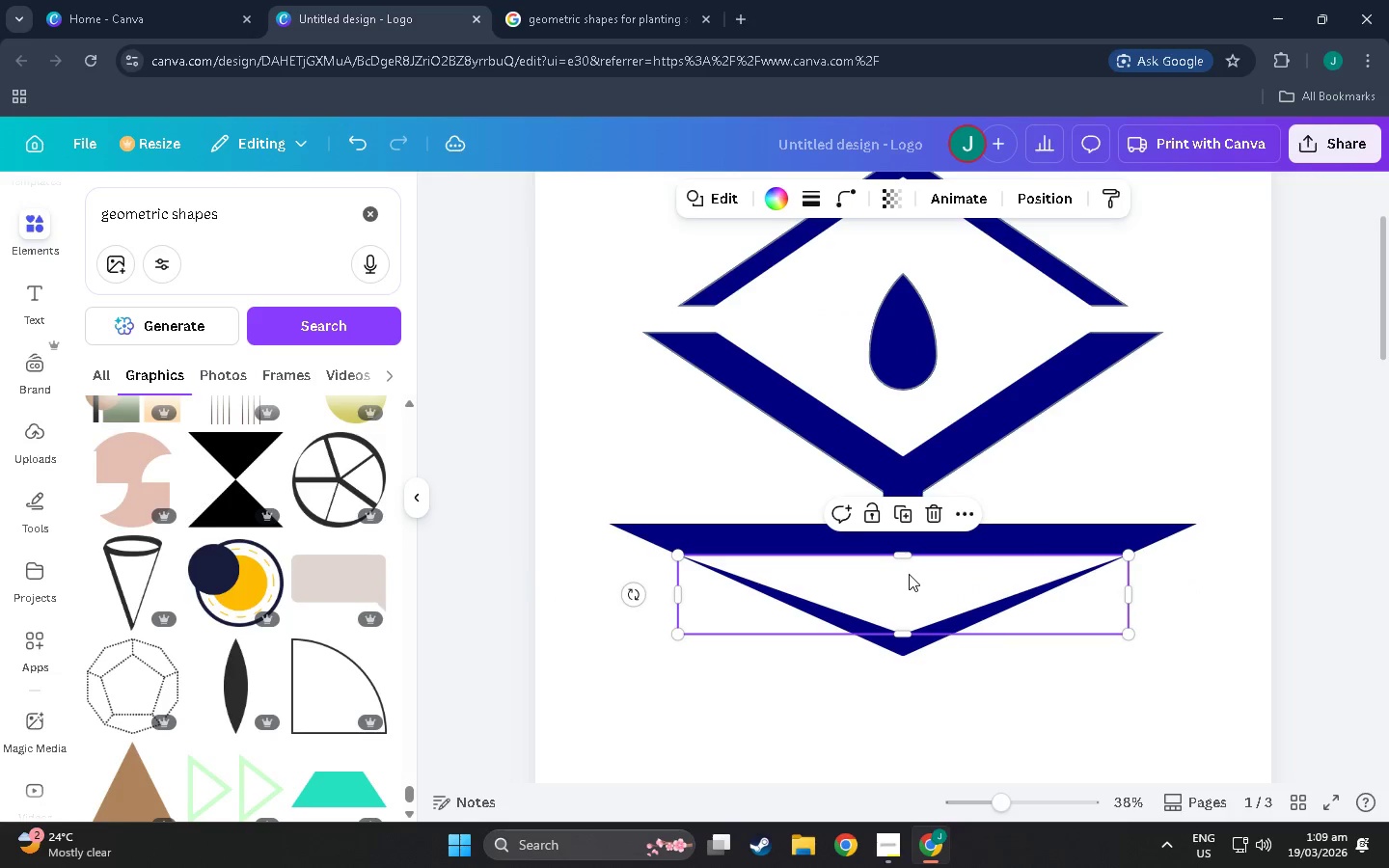 
left_click_drag(start_coordinate=[909, 574], to_coordinate=[913, 562])
 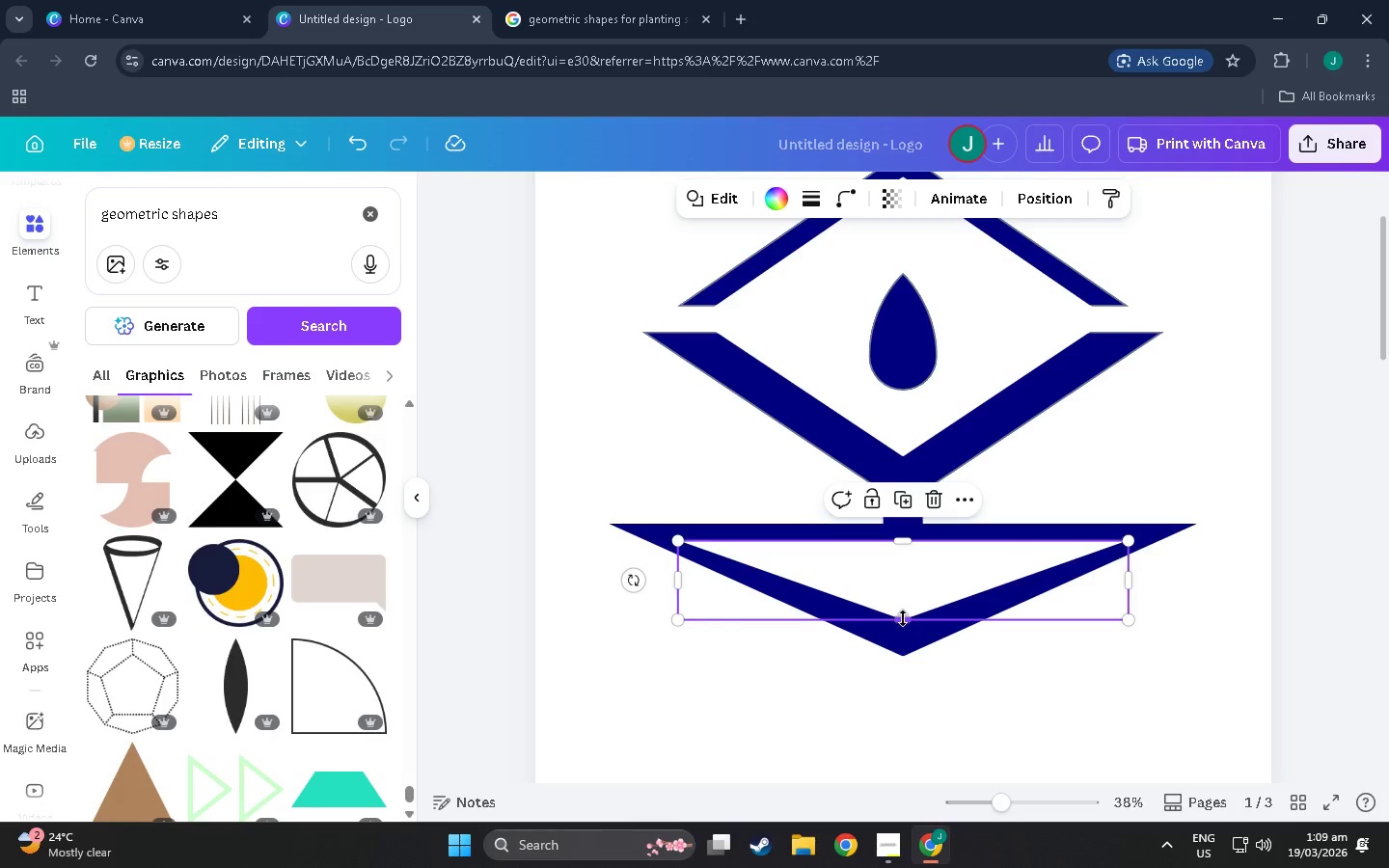 
left_click_drag(start_coordinate=[903, 618], to_coordinate=[903, 604])
 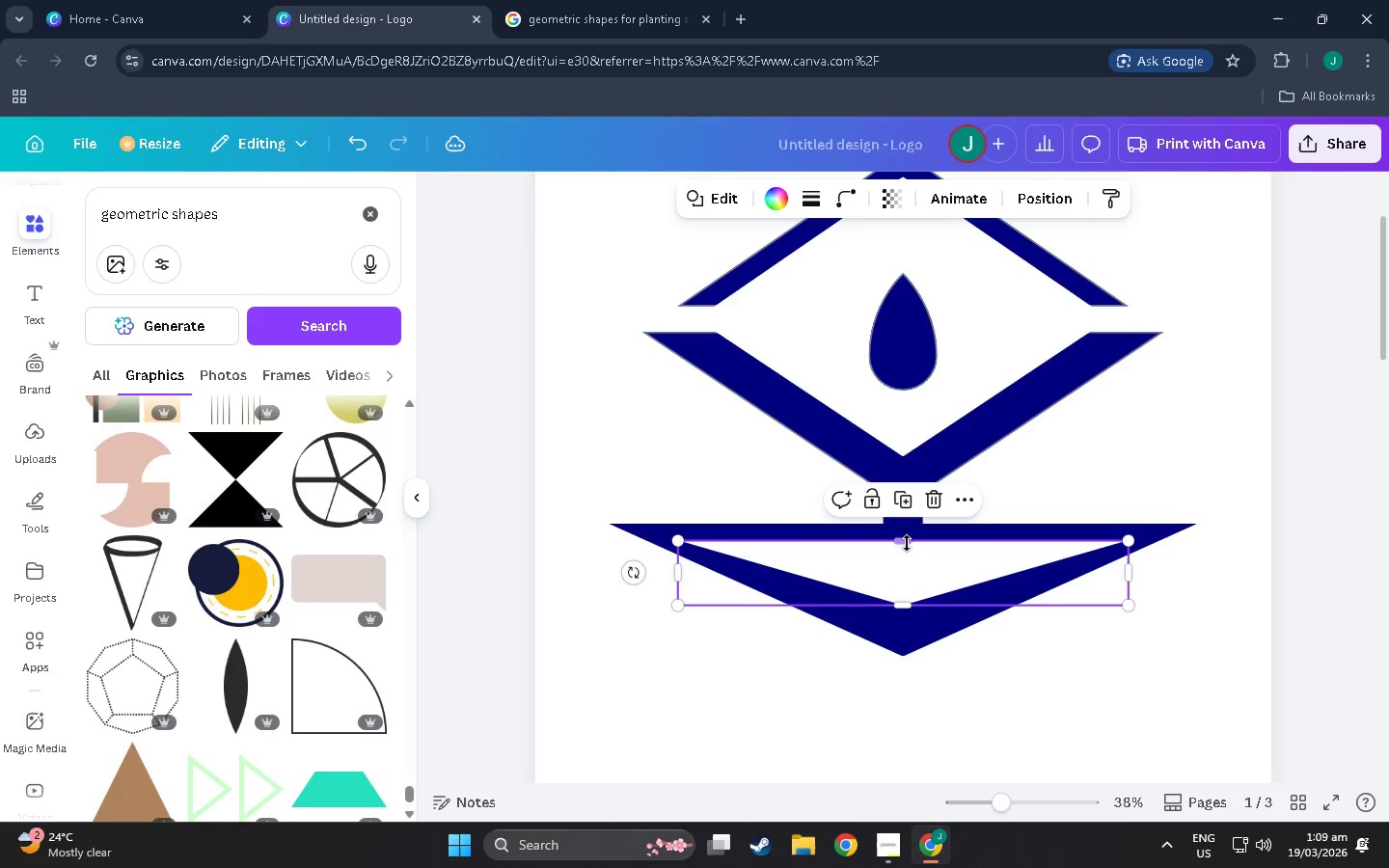 
left_click_drag(start_coordinate=[907, 542], to_coordinate=[905, 552])
 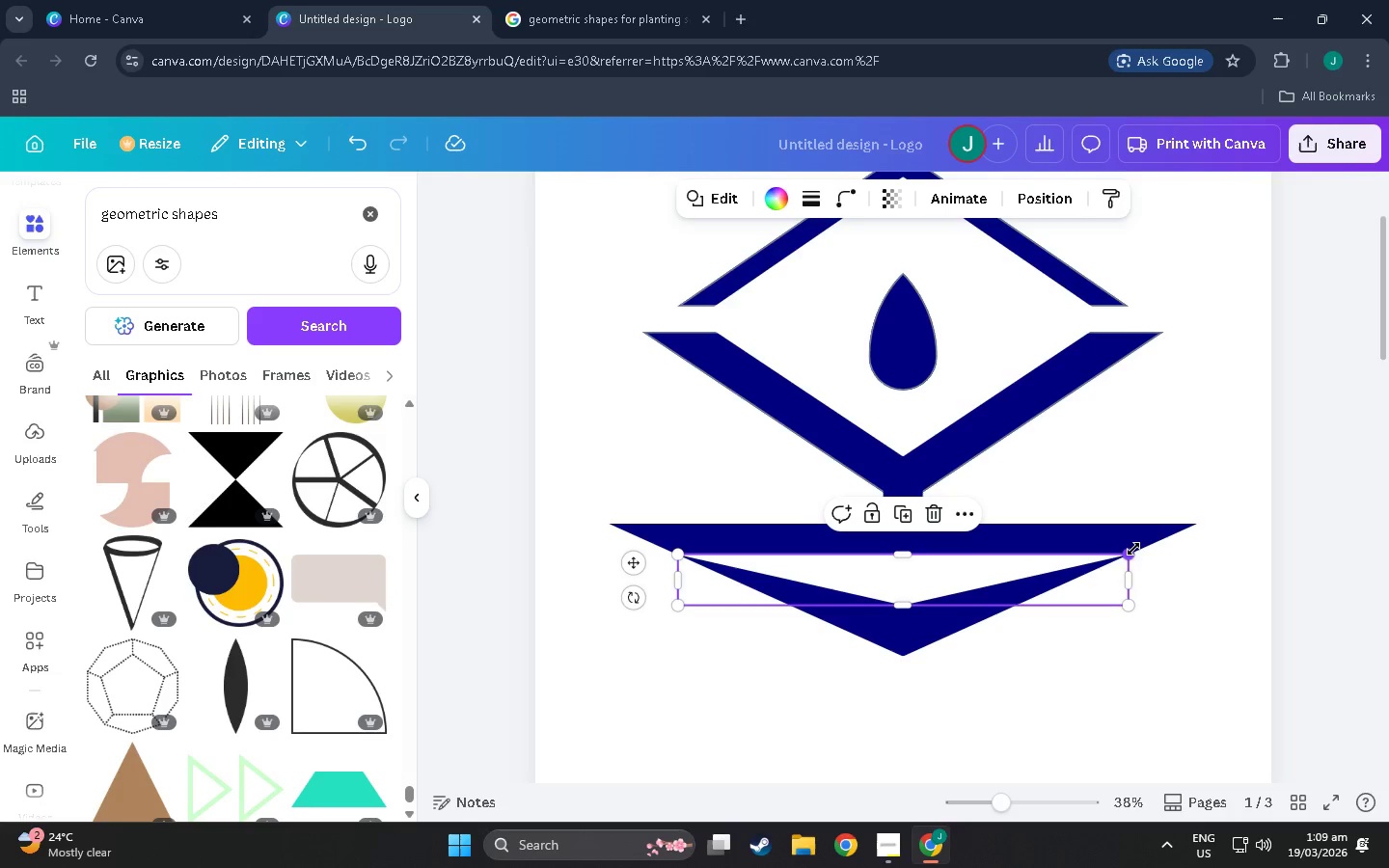 
left_click_drag(start_coordinate=[1133, 549], to_coordinate=[1049, 570])
 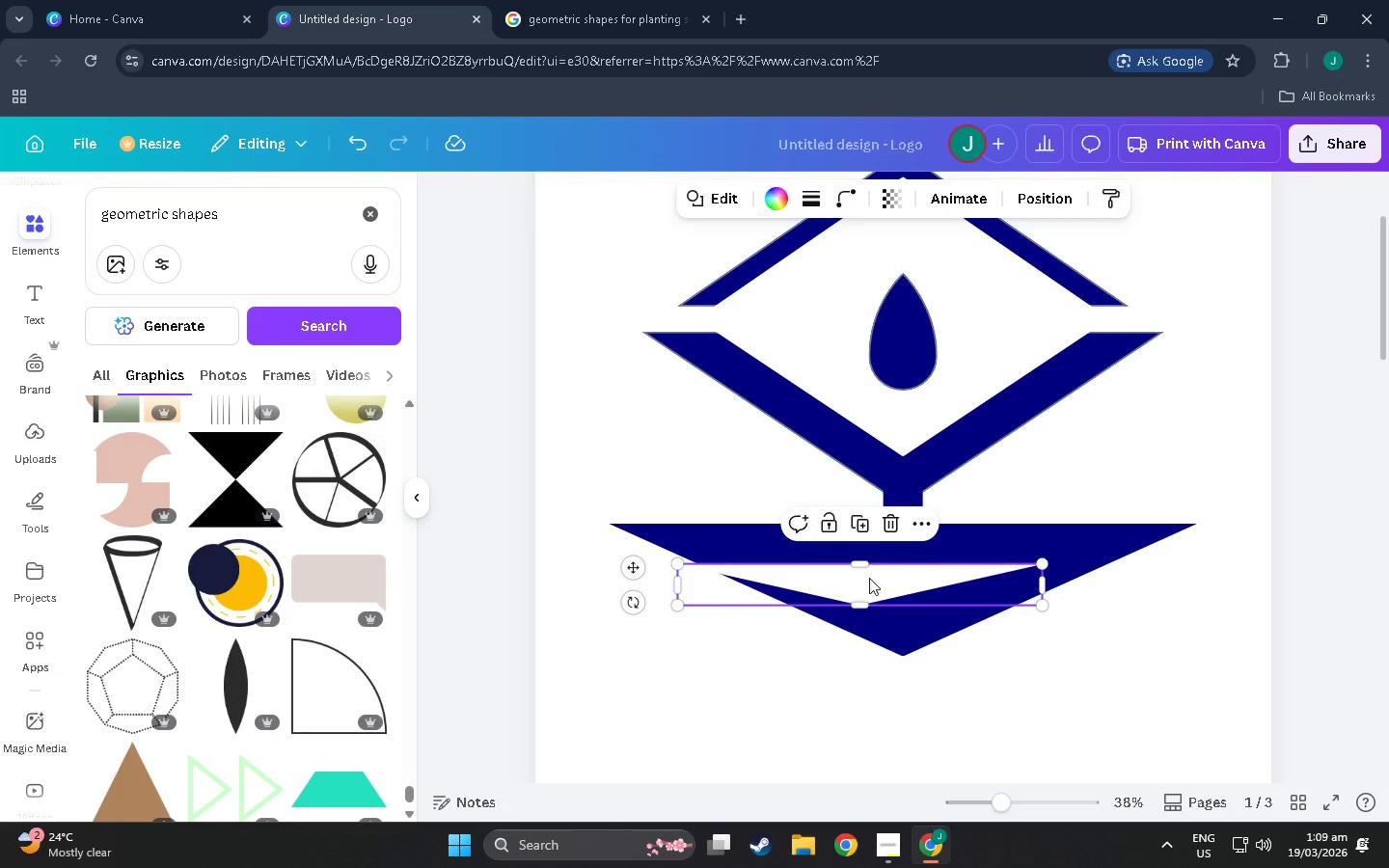 
left_click_drag(start_coordinate=[867, 578], to_coordinate=[913, 568])
 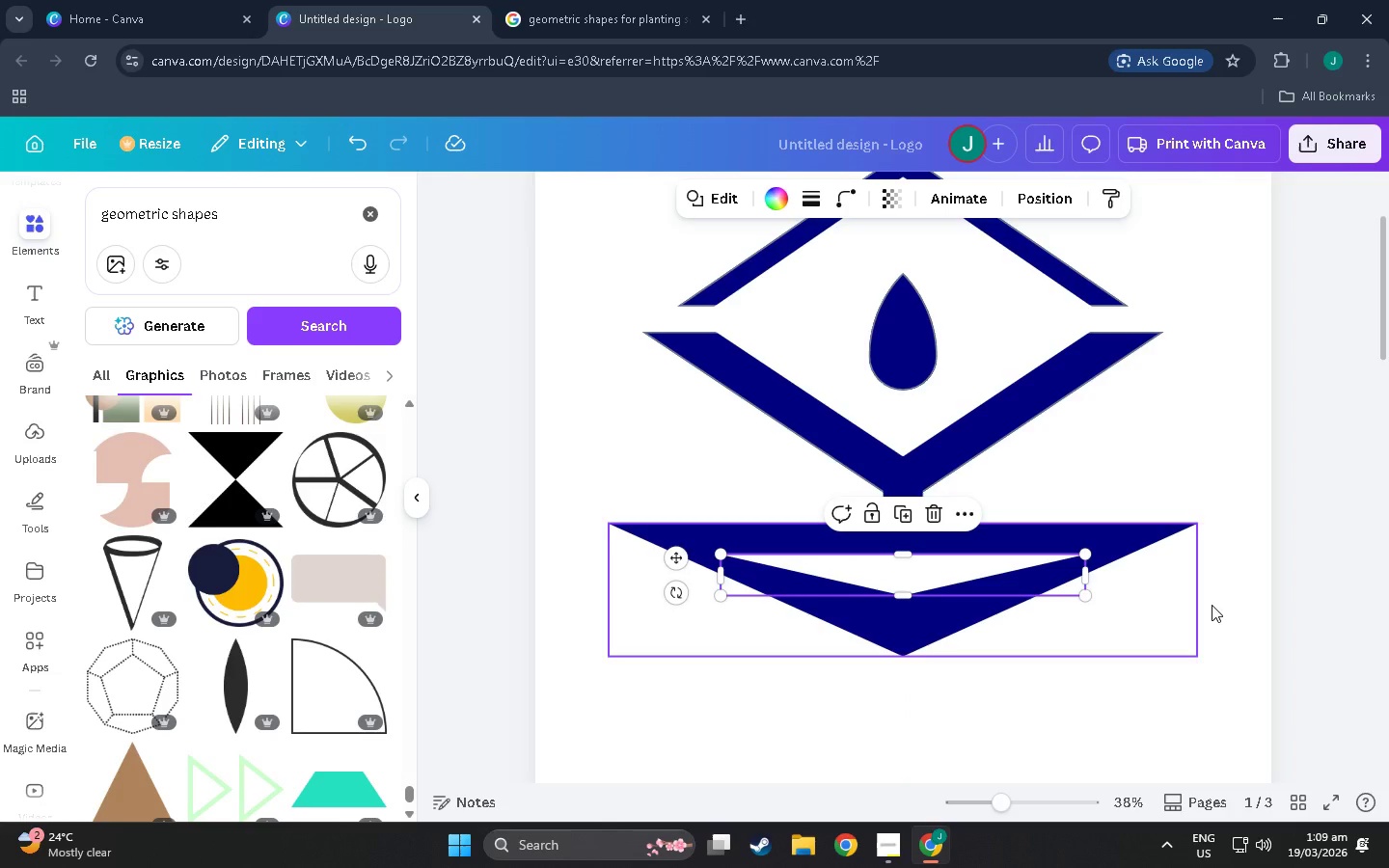 
left_click([1223, 608])
 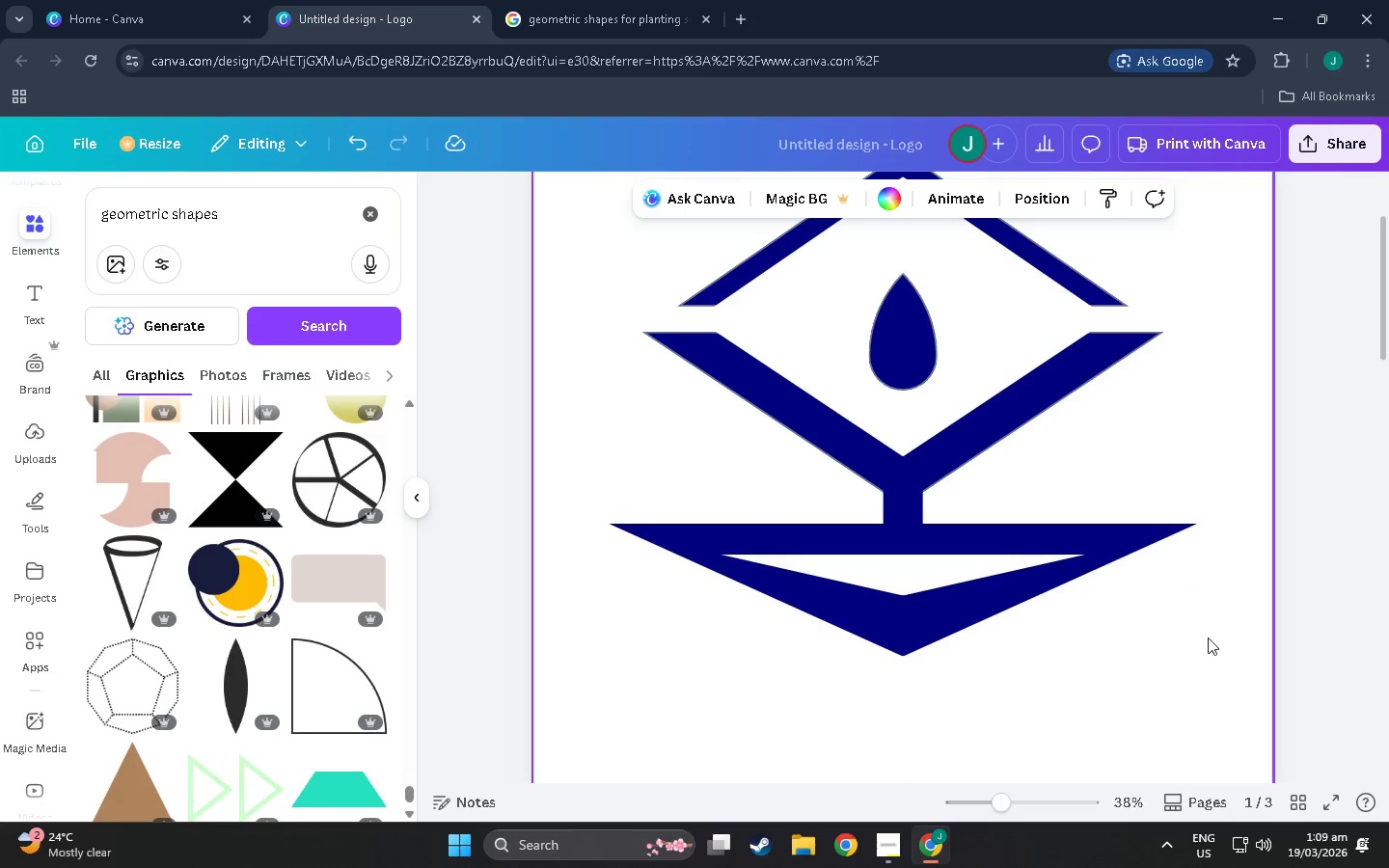 
scroll: coordinate [1202, 640], scroll_direction: up, amount: 1.0
 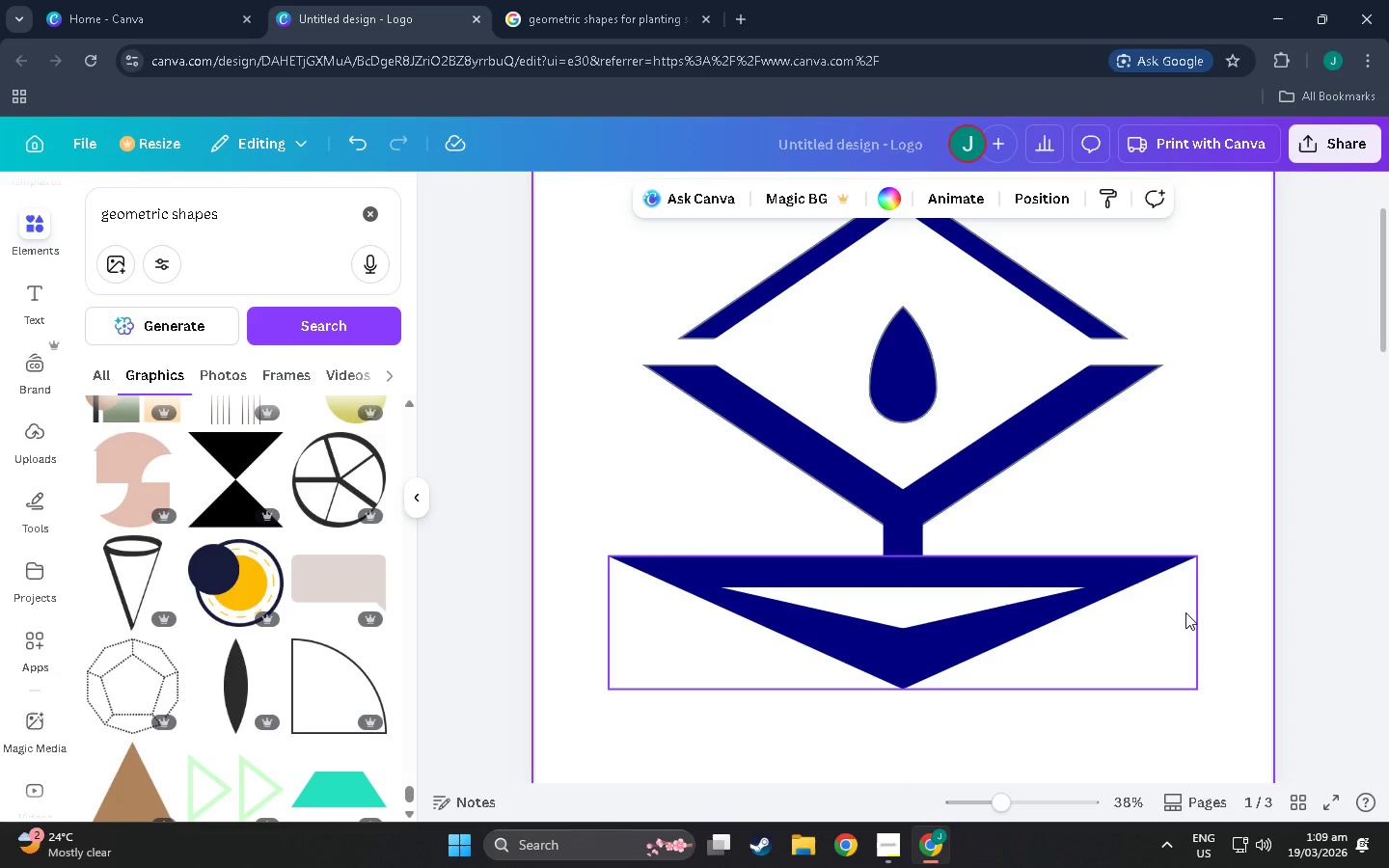 
wait(8.41)
 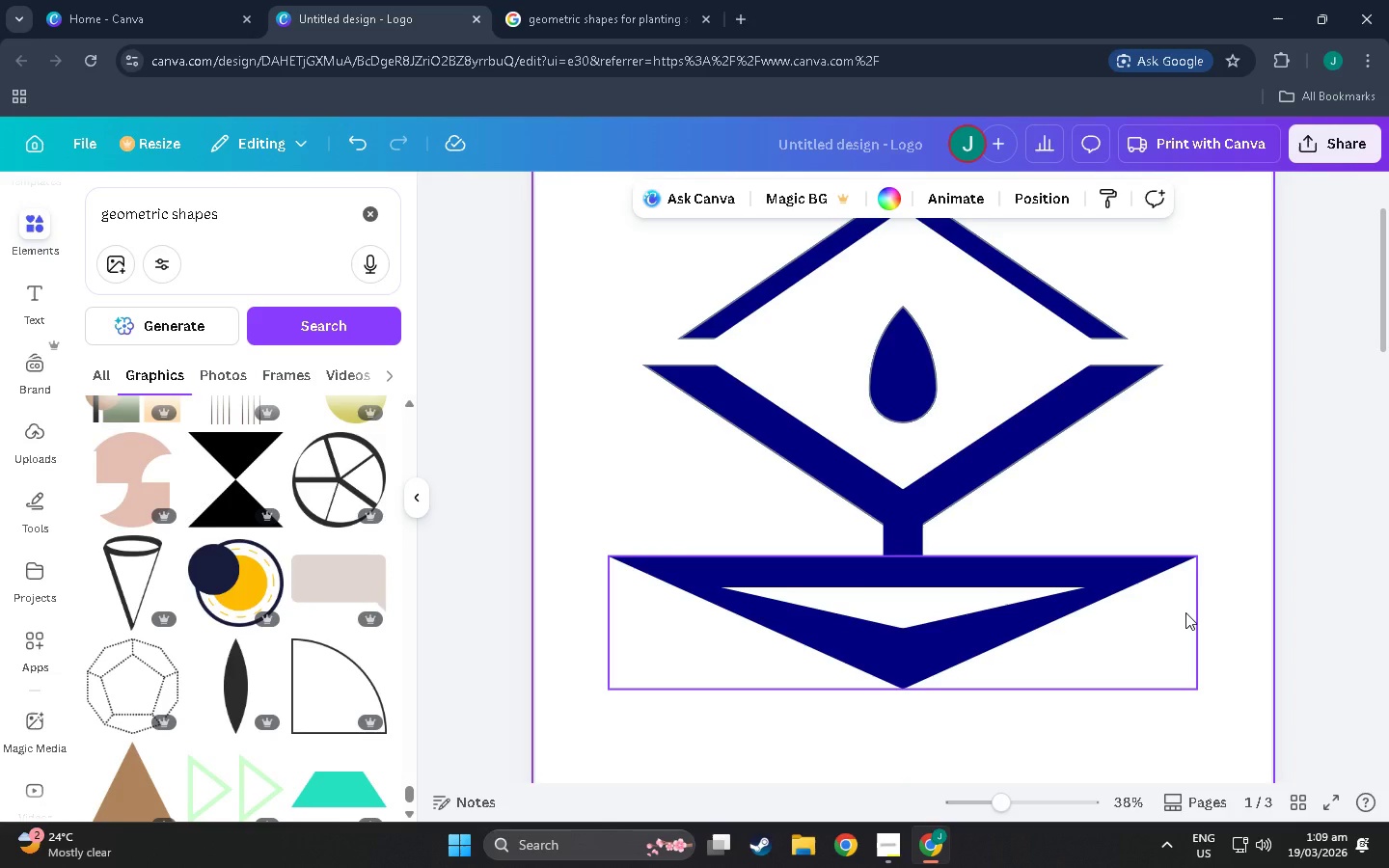 
left_click([894, 619])
 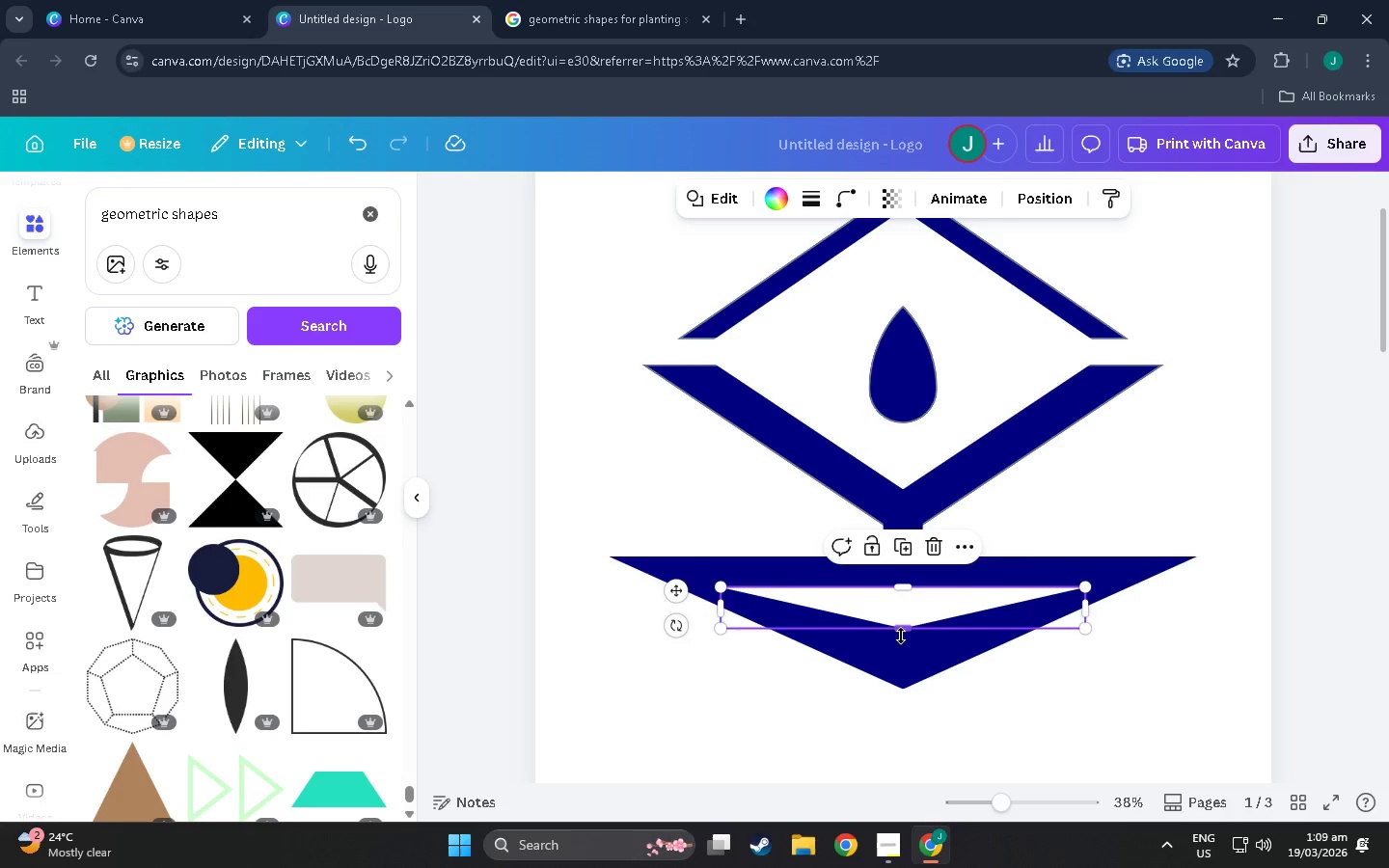 
left_click_drag(start_coordinate=[901, 636], to_coordinate=[896, 660])
 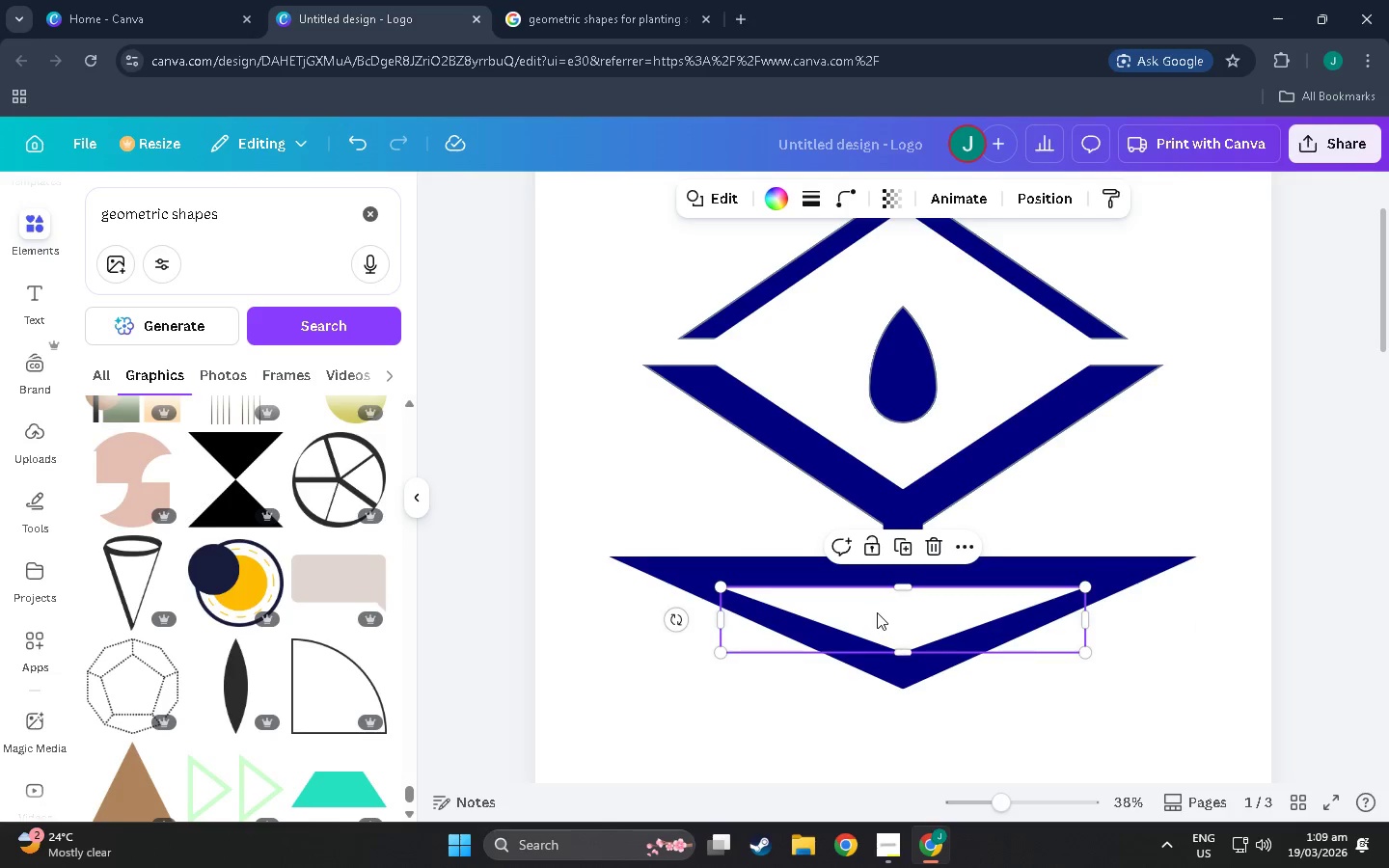 
left_click_drag(start_coordinate=[877, 611], to_coordinate=[872, 599])
 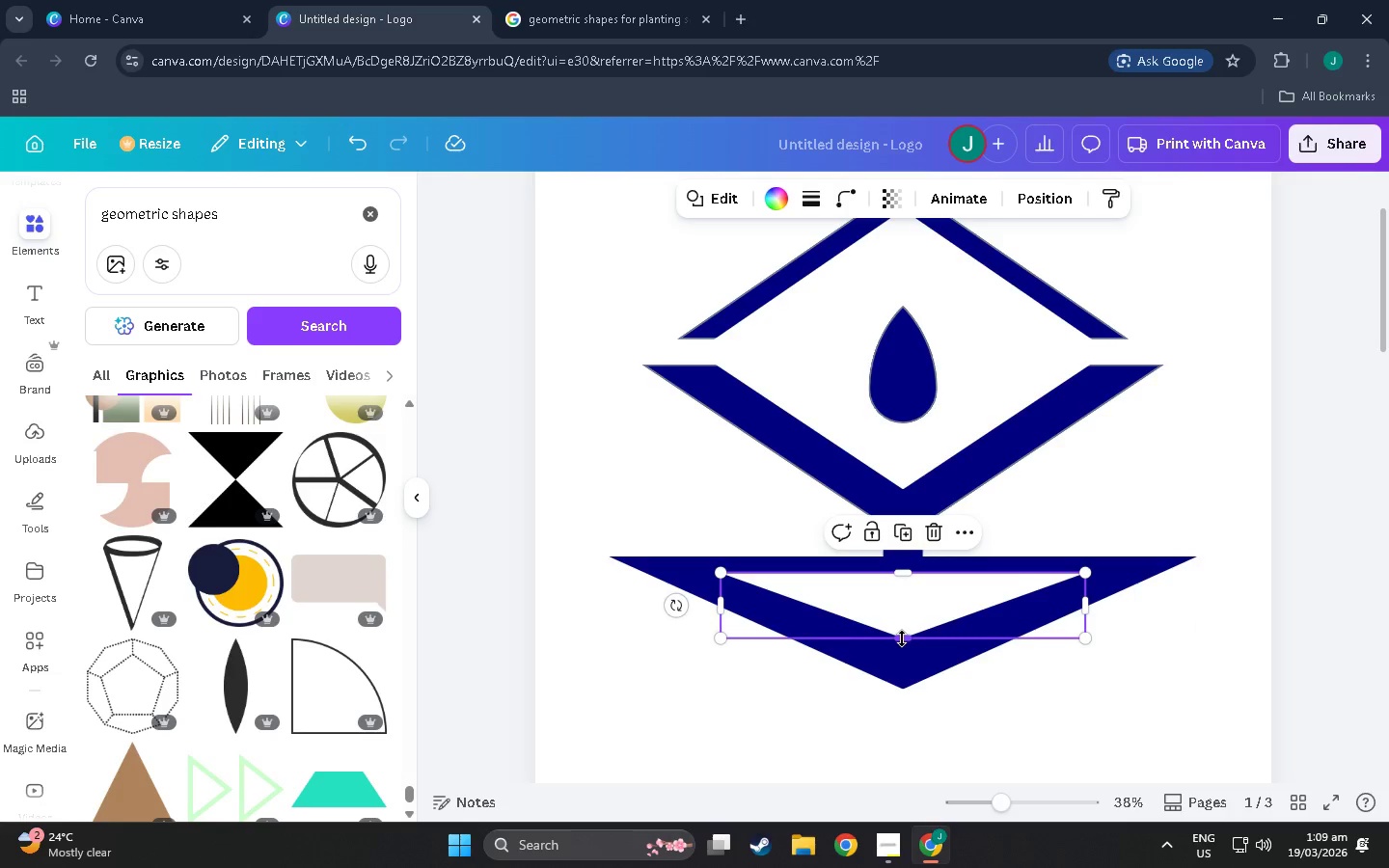 
left_click_drag(start_coordinate=[902, 638], to_coordinate=[902, 654])
 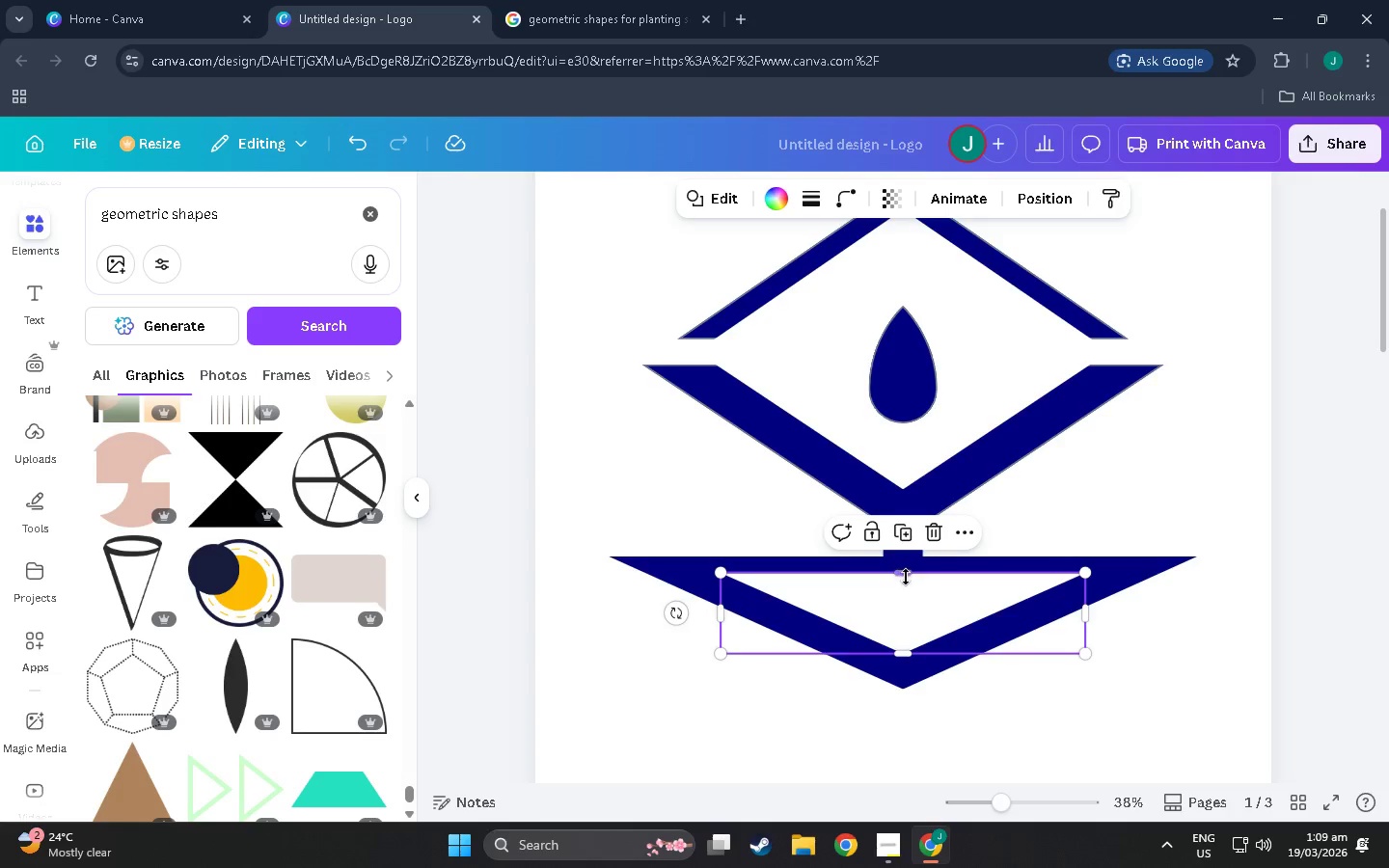 
left_click_drag(start_coordinate=[906, 577], to_coordinate=[905, 584])
 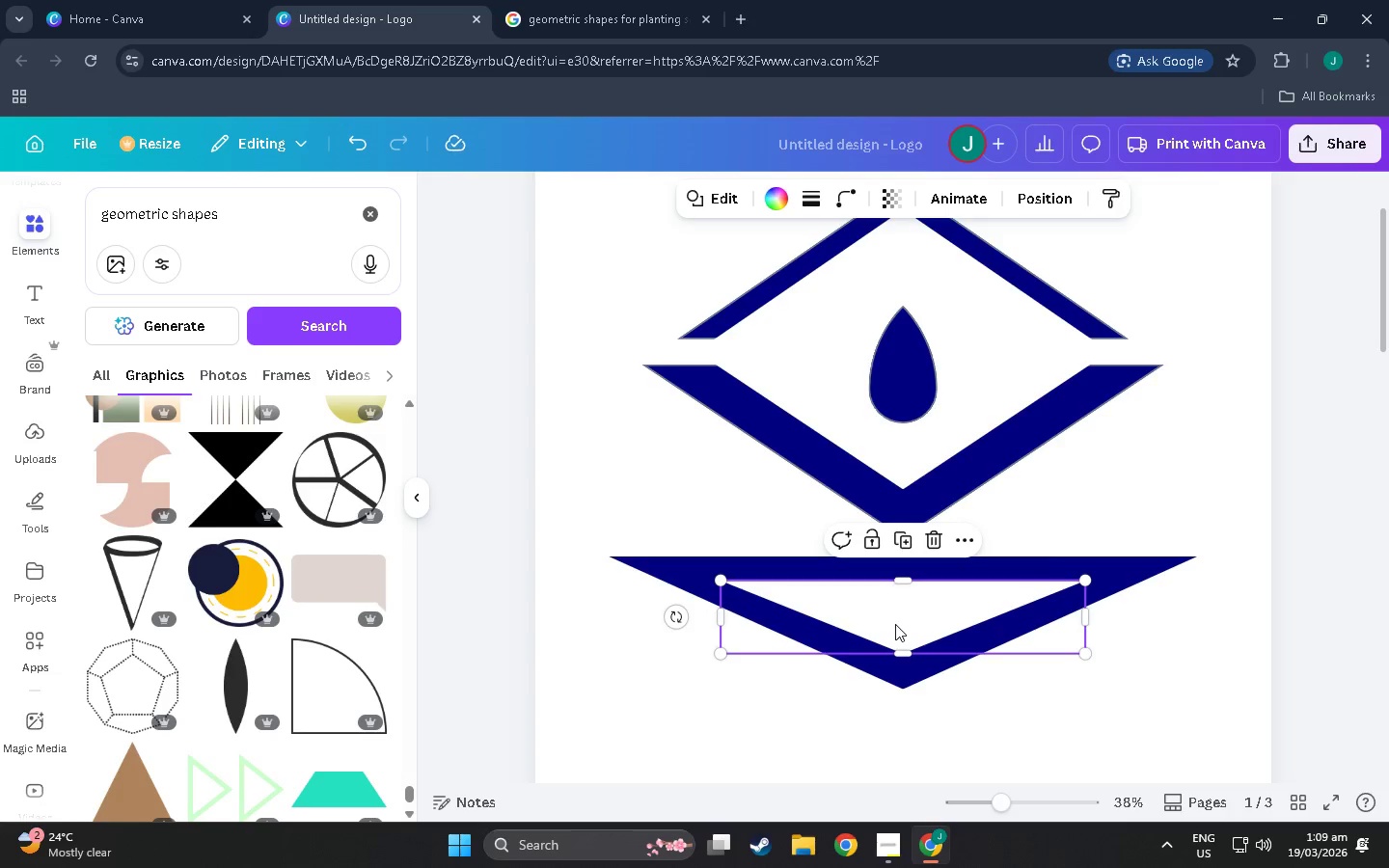 
left_click([895, 624])
 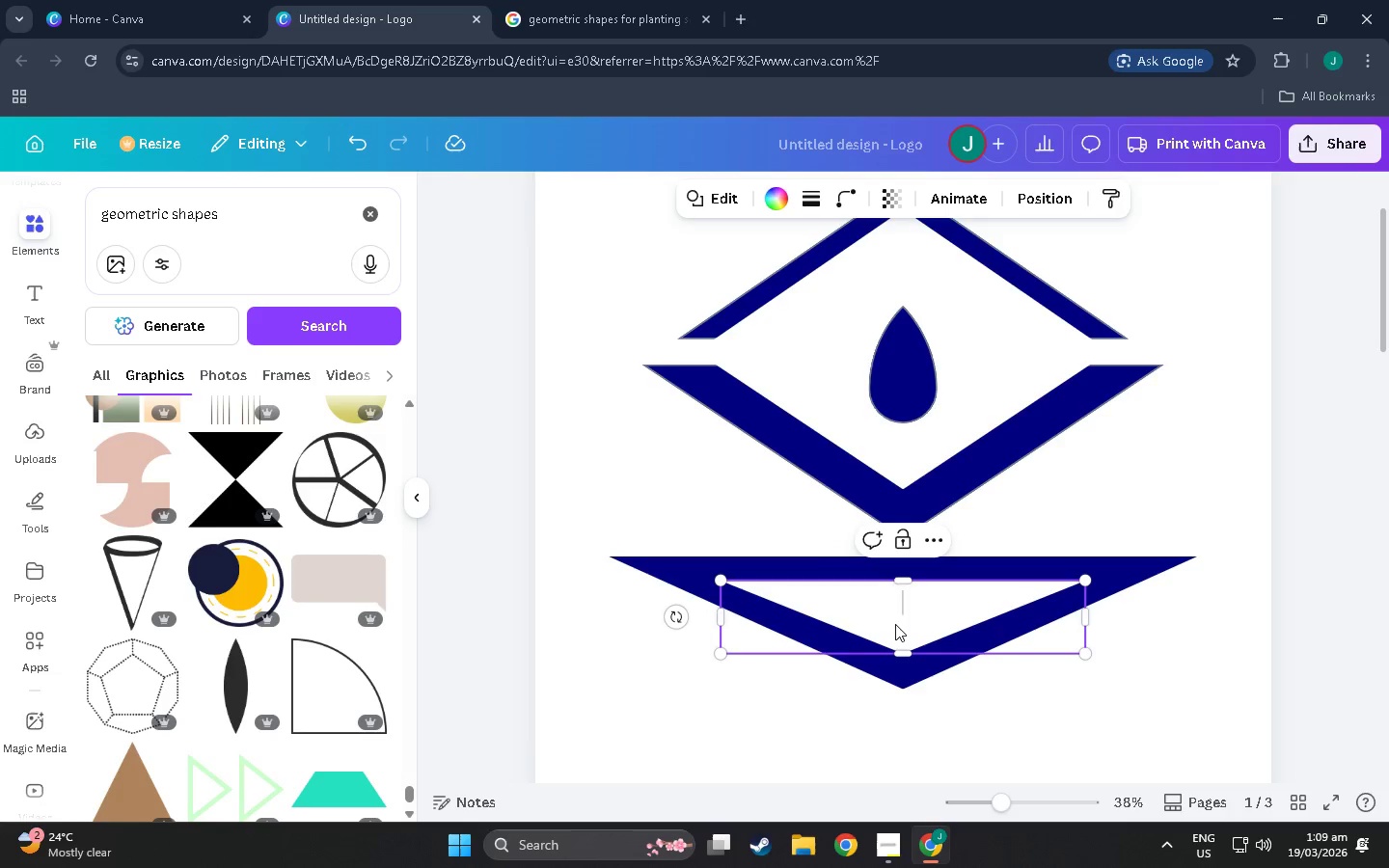 
key(Control+C)
 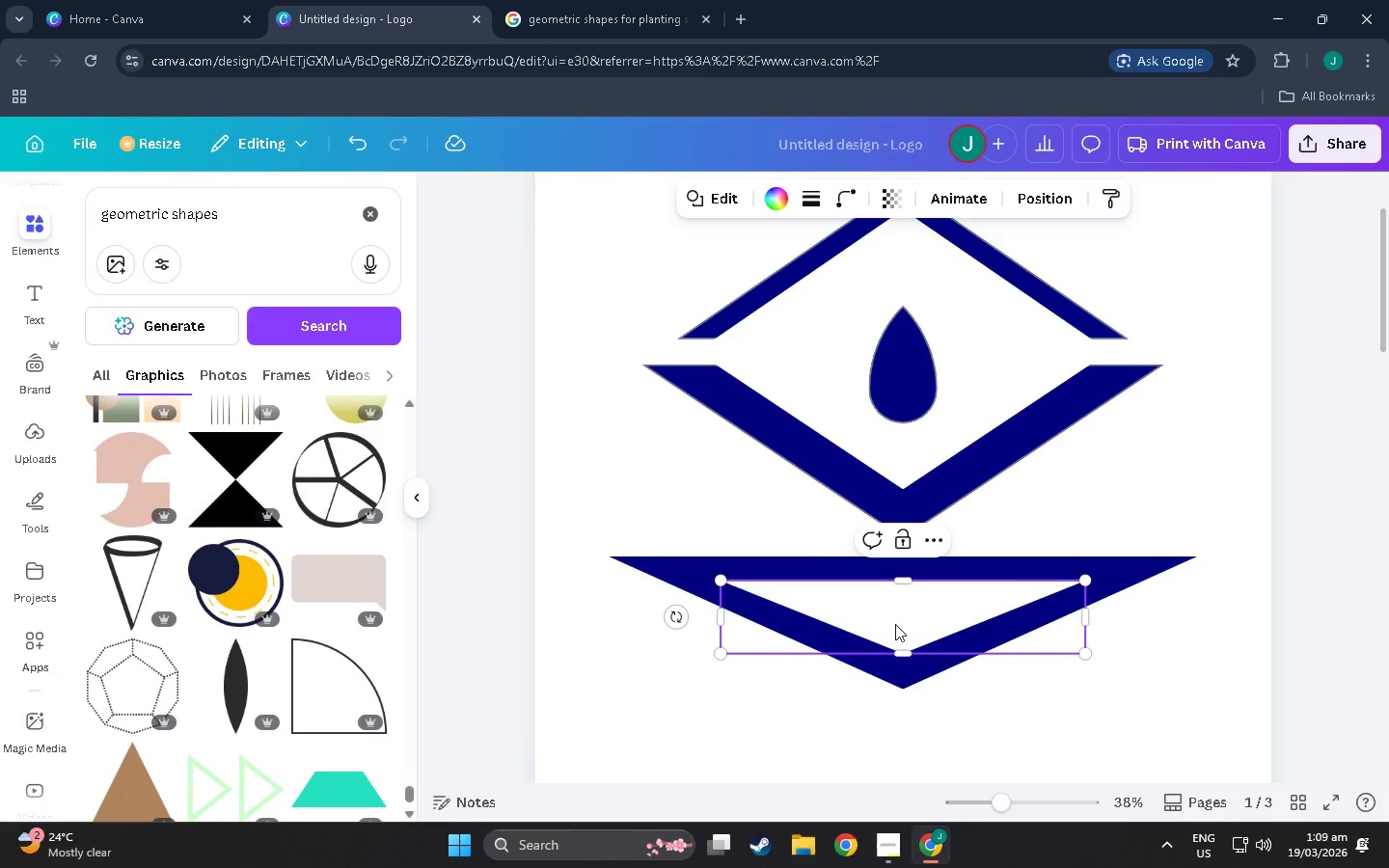 
key(Control+V)
 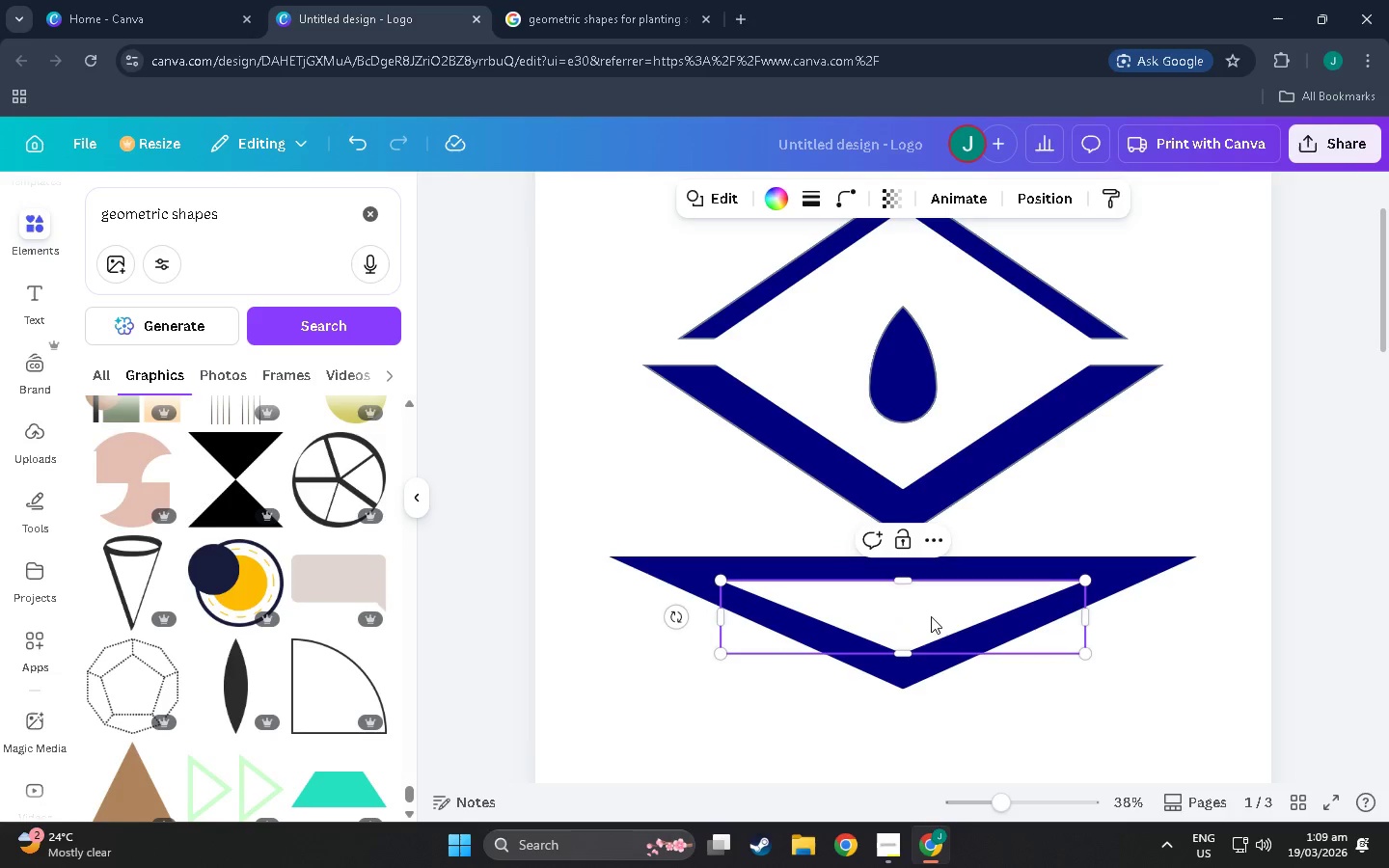 
left_click_drag(start_coordinate=[948, 616], to_coordinate=[943, 617])
 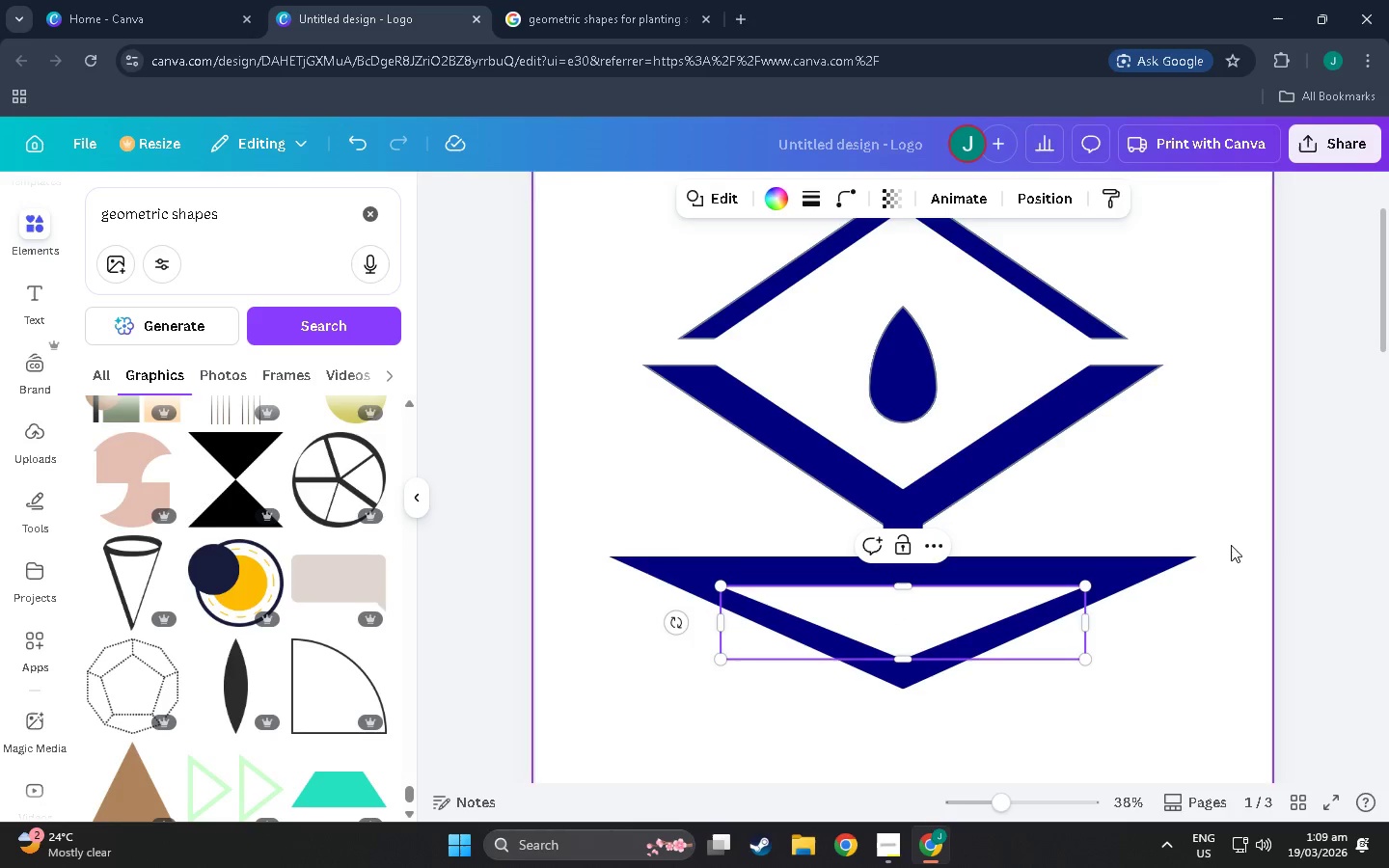 
left_click([1278, 546])
 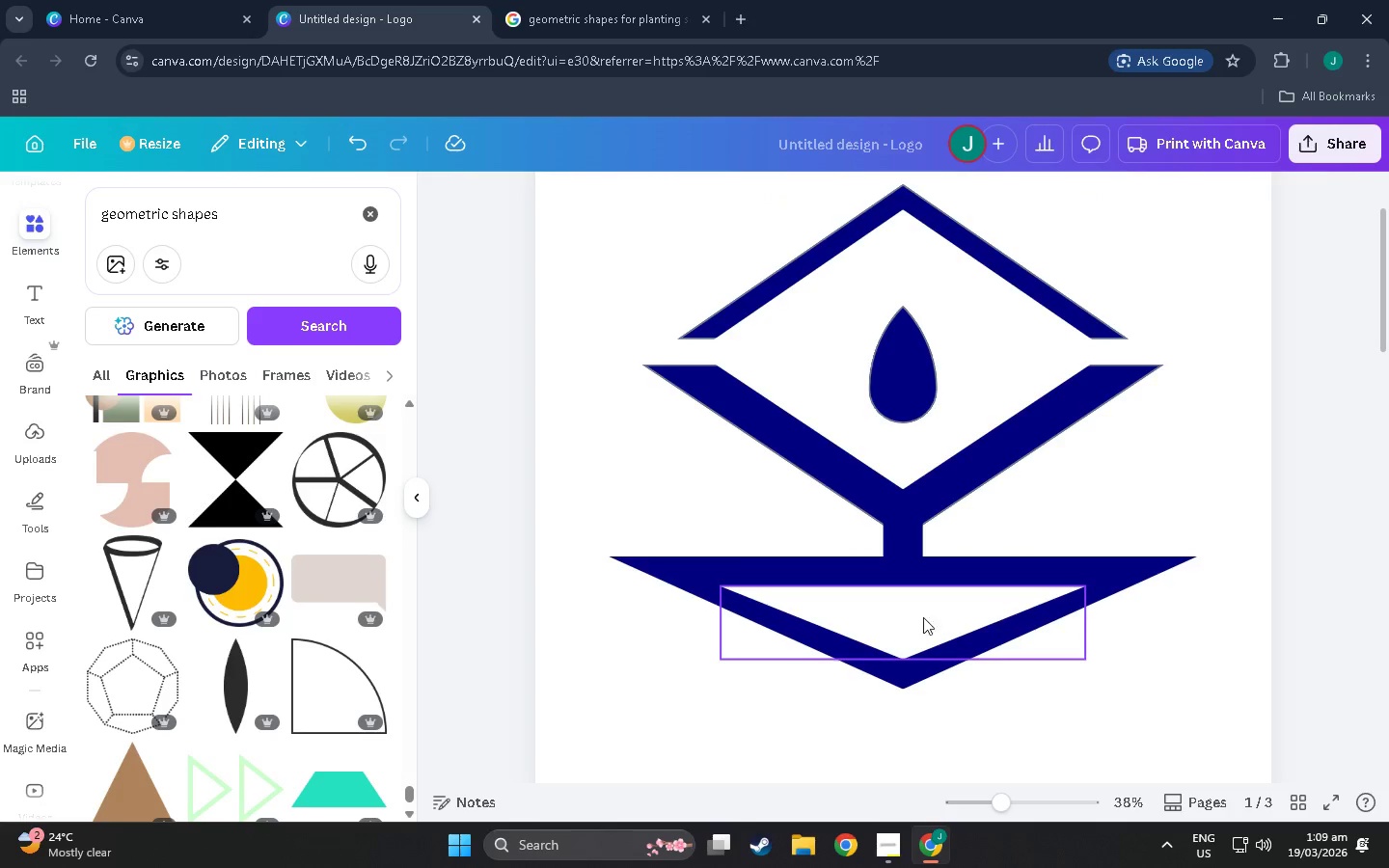 
left_click([903, 612])
 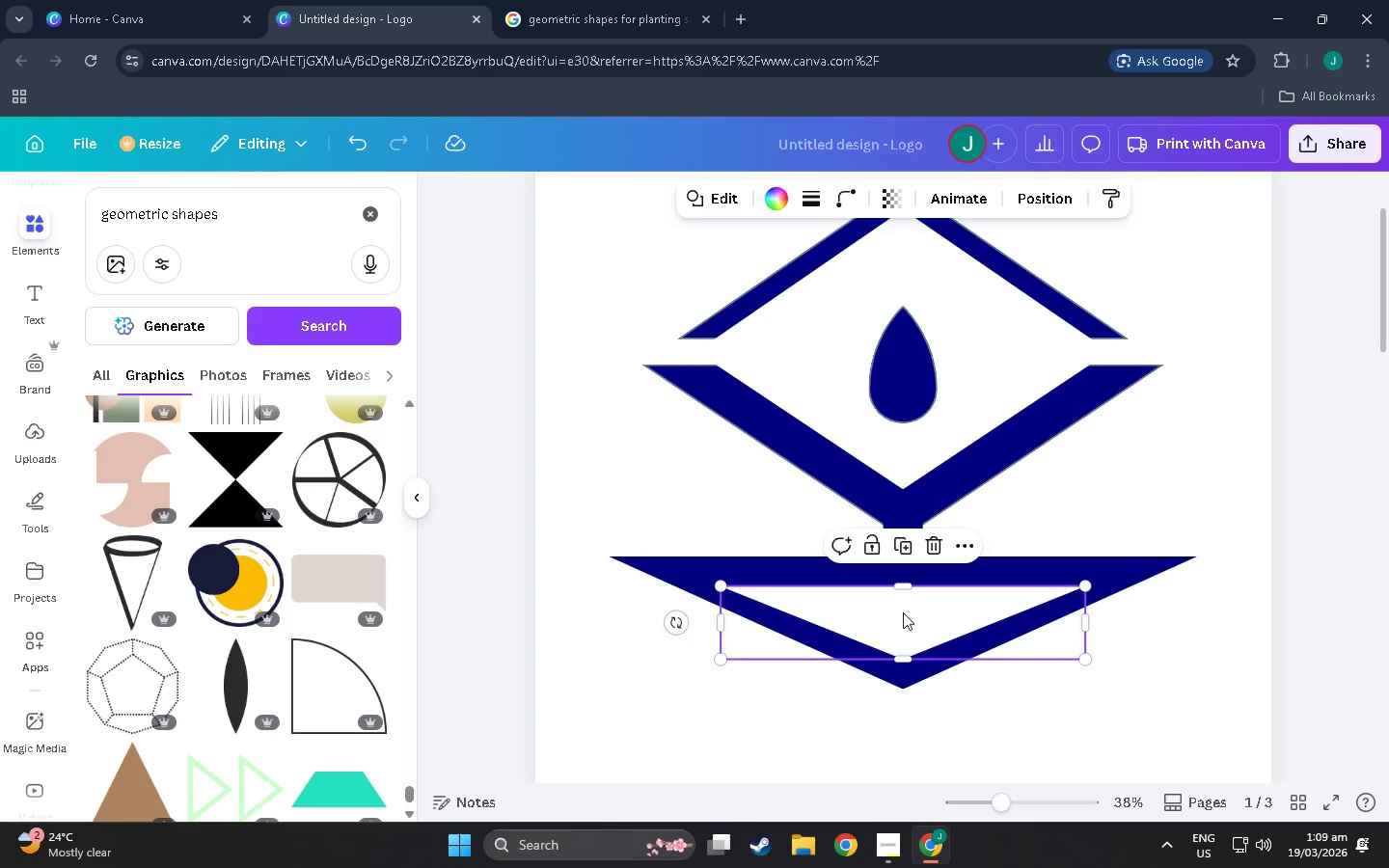 
key(Control+C)
 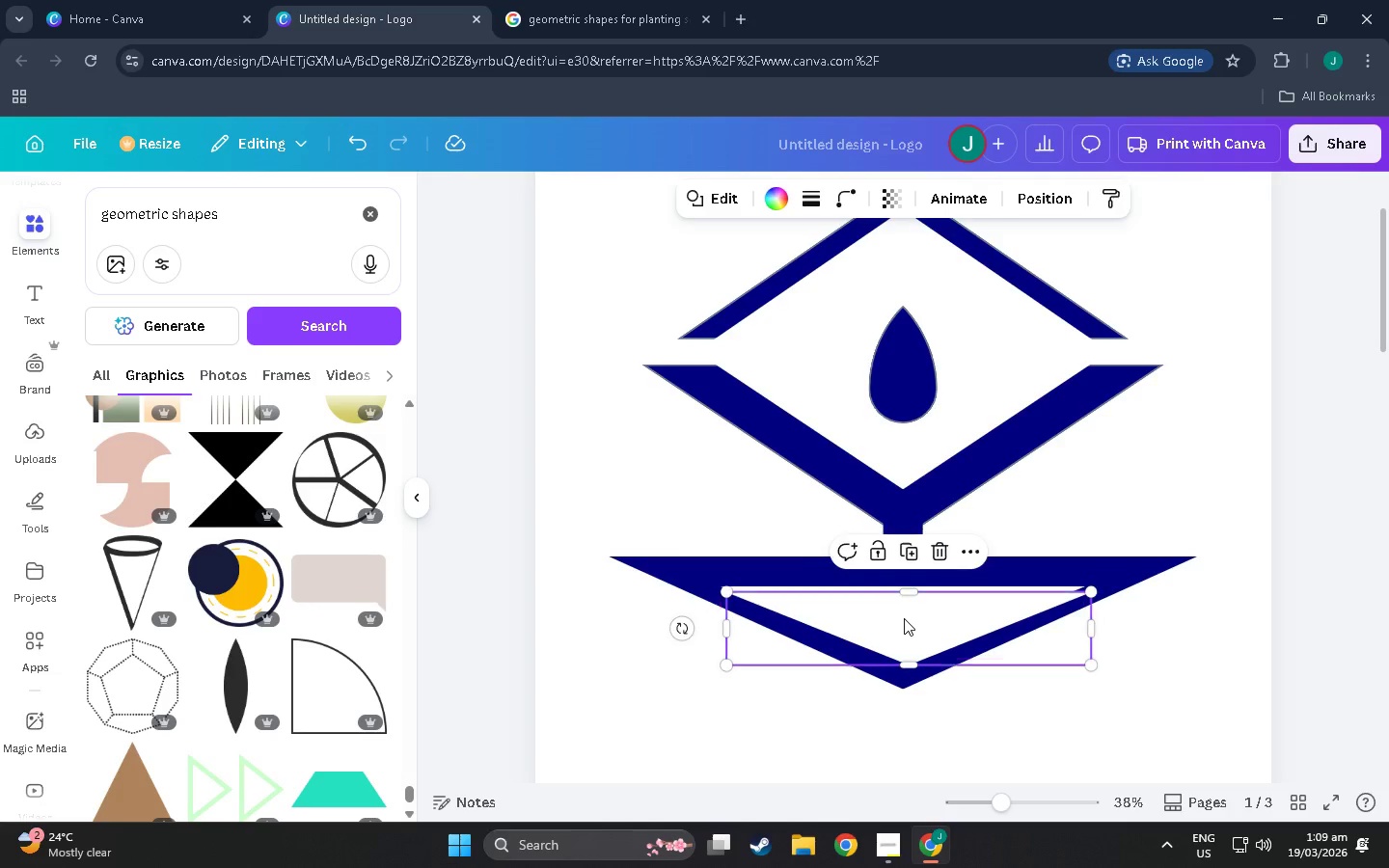 
key(Control+V)
 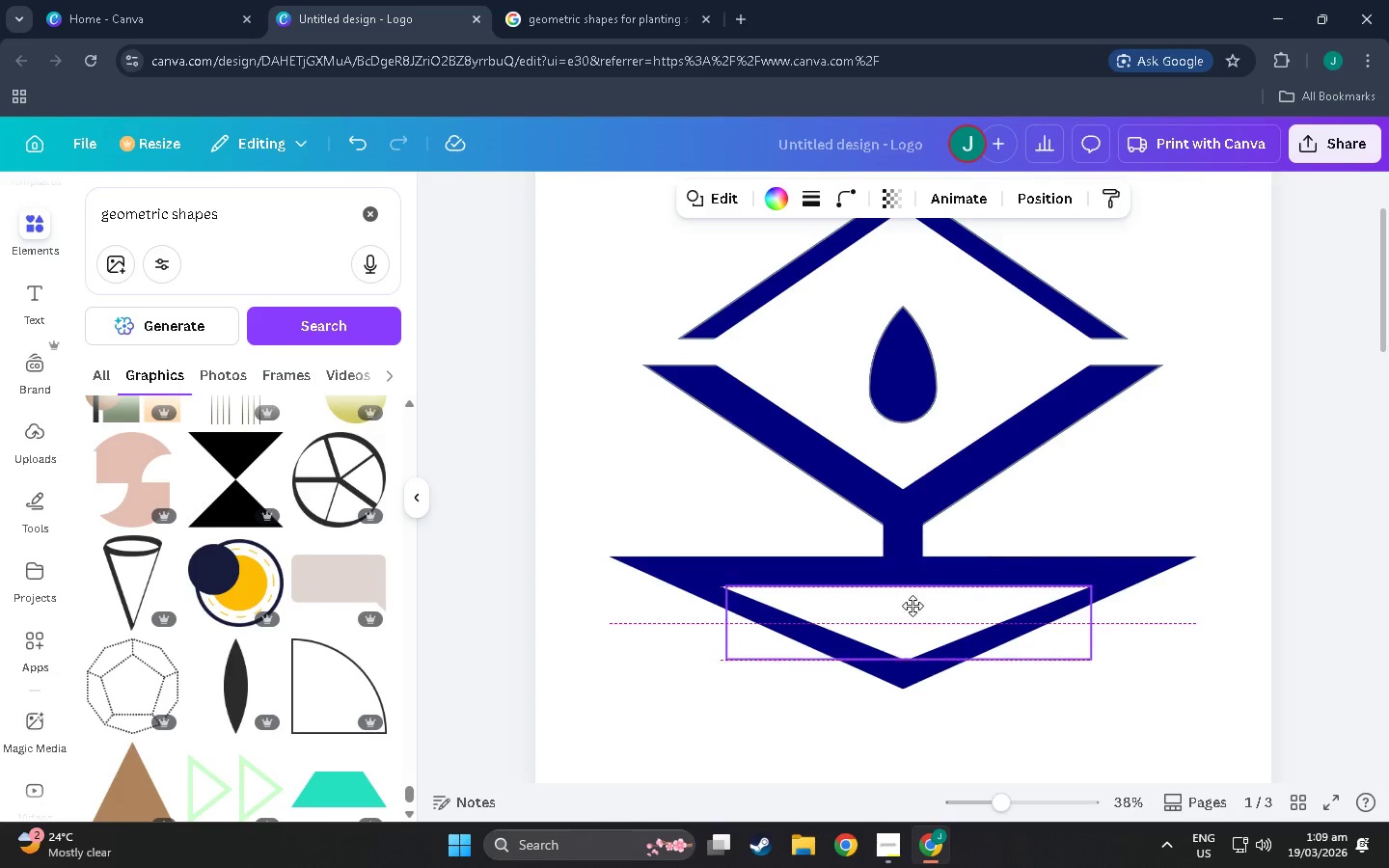 
left_click_drag(start_coordinate=[914, 637], to_coordinate=[907, 587])
 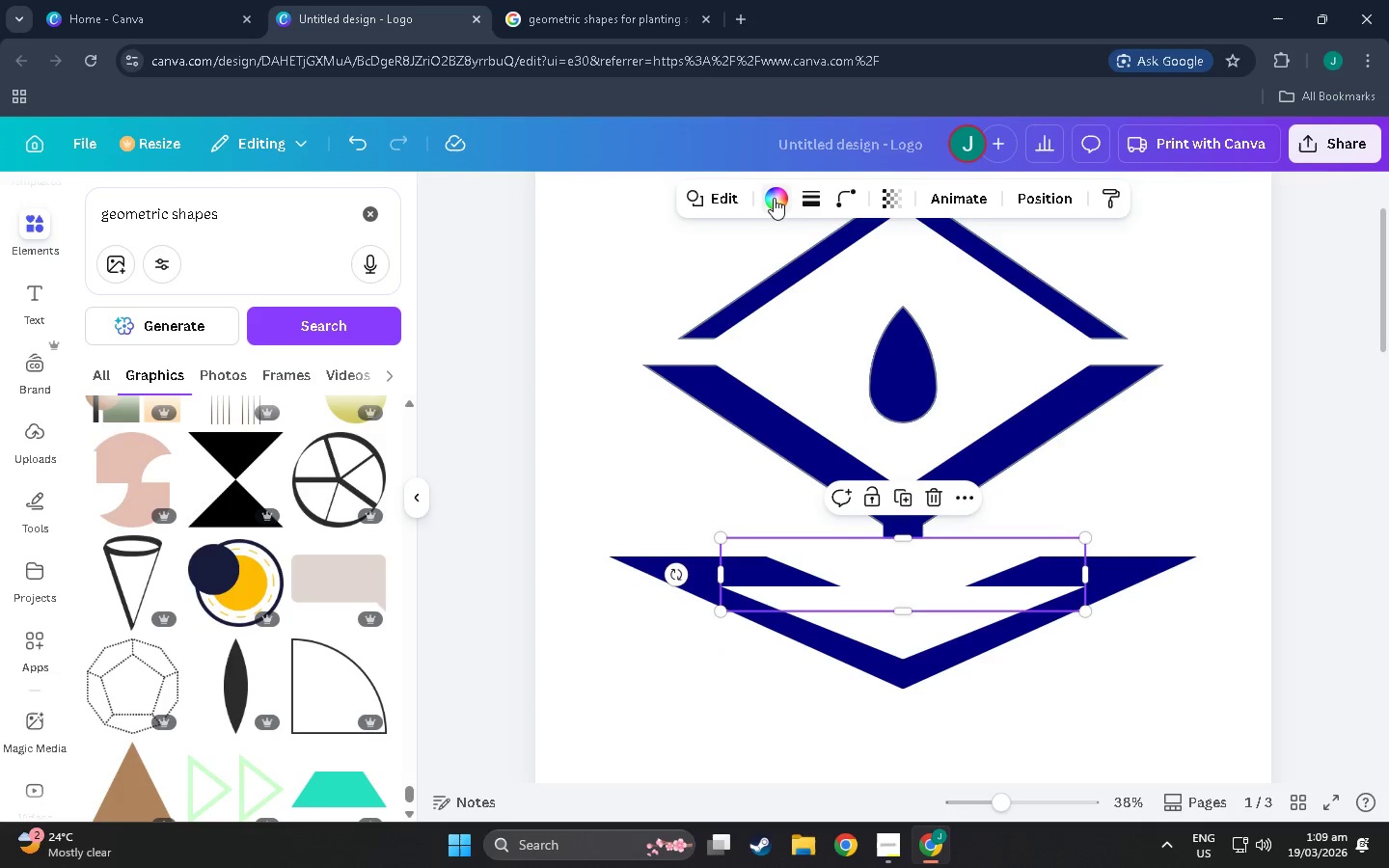 
left_click([707, 188])
 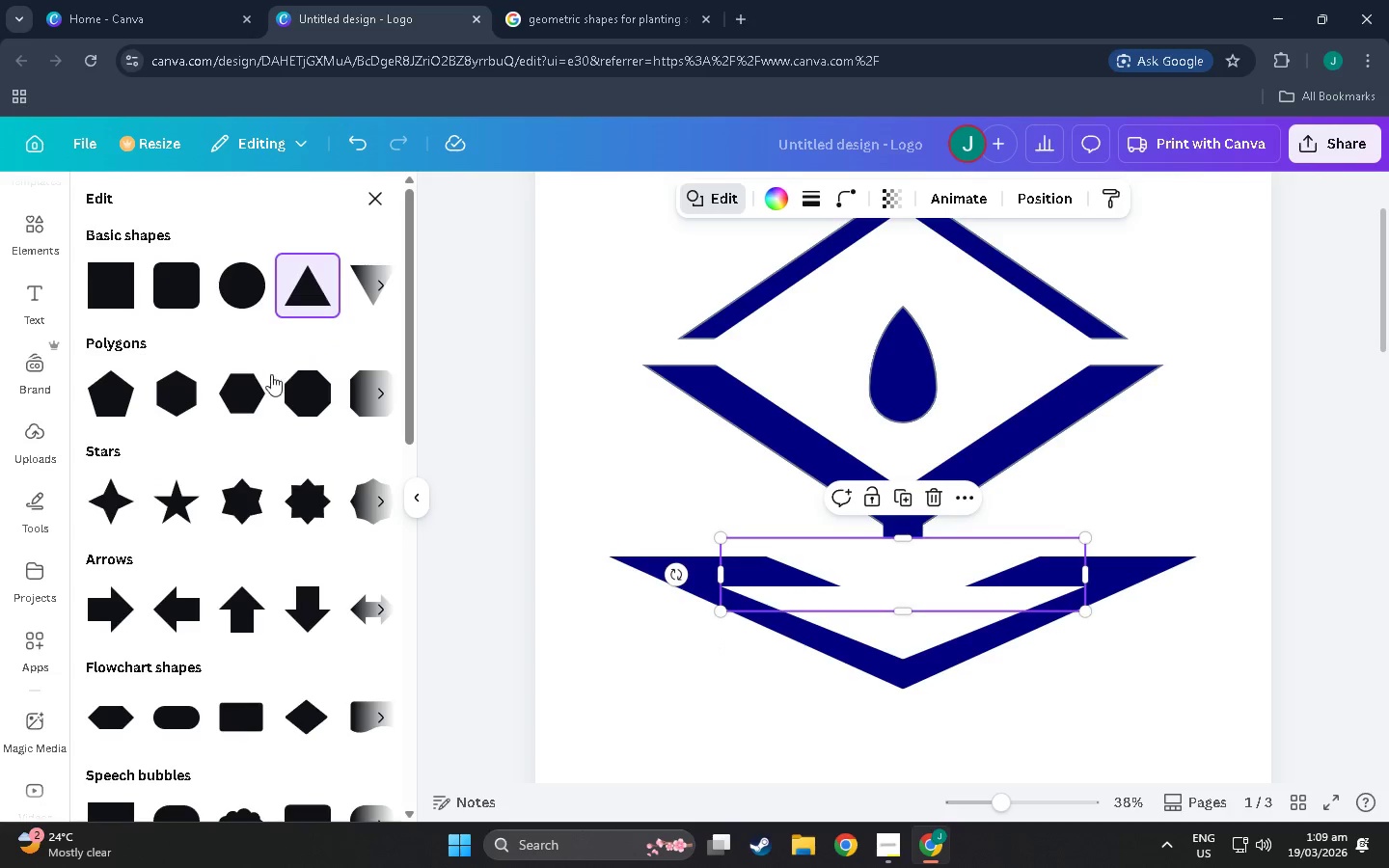 
scroll: coordinate [274, 366], scroll_direction: up, amount: 3.0
 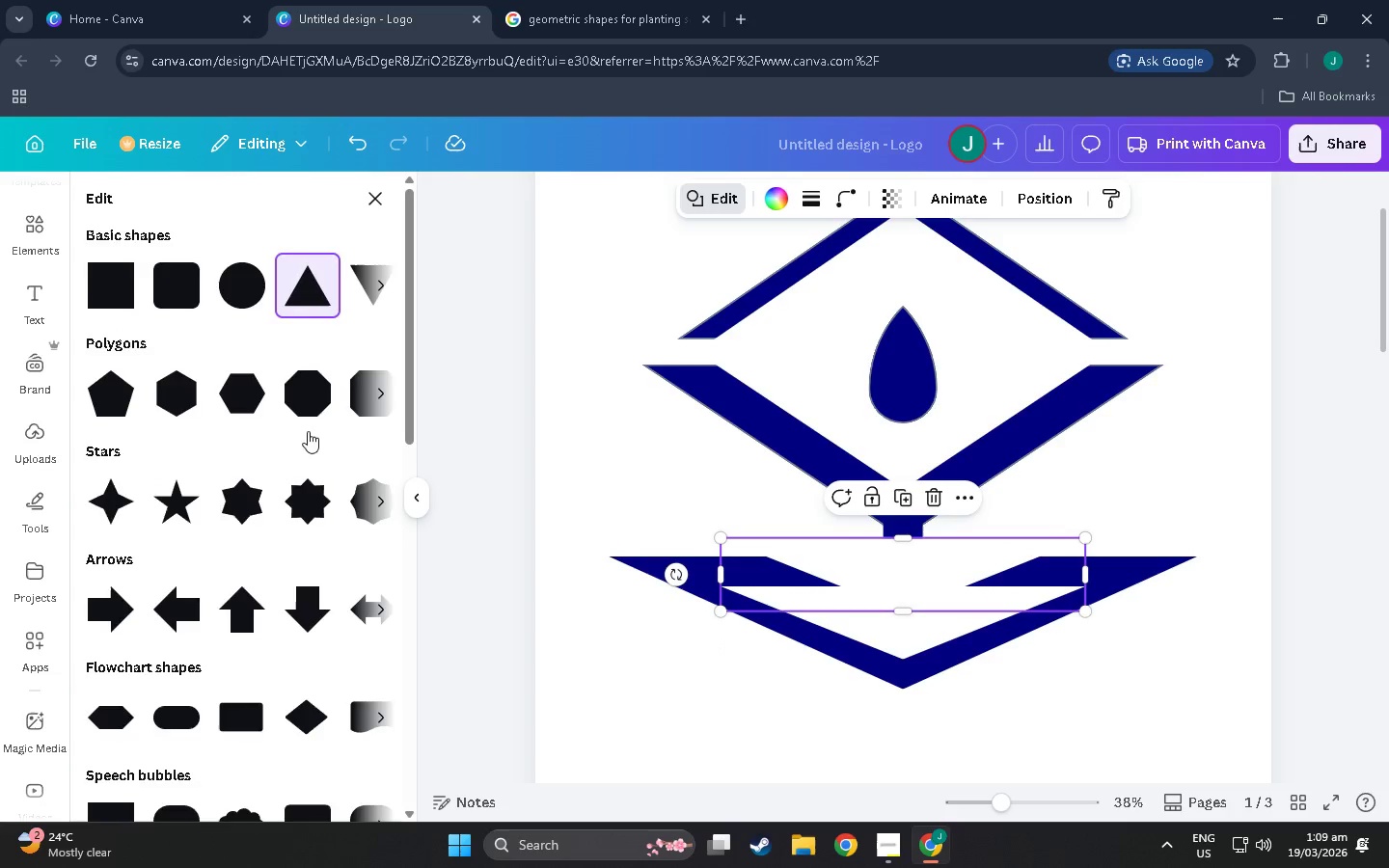 
scroll: coordinate [234, 551], scroll_direction: down, amount: 30.0
 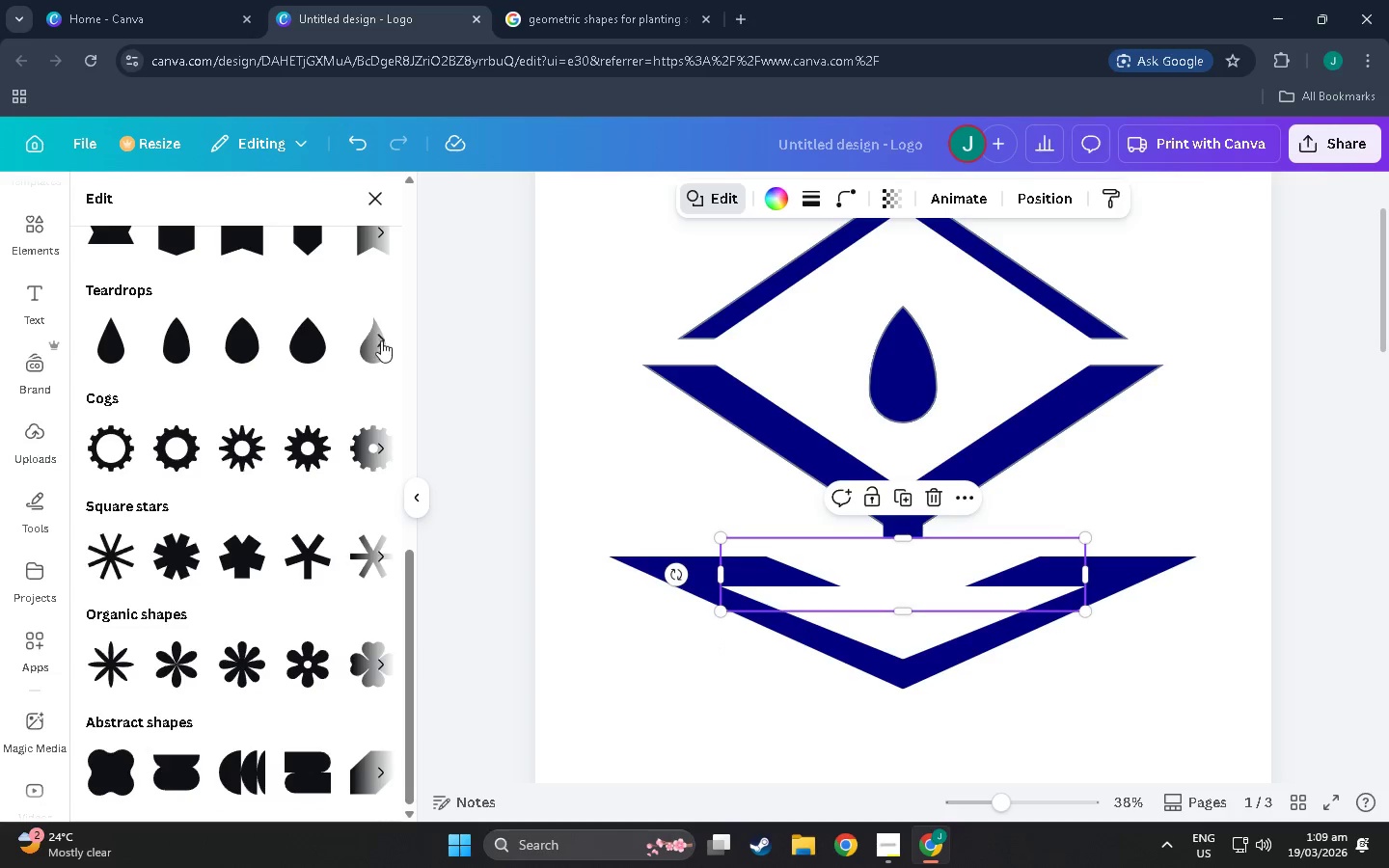 
left_click([383, 340])
 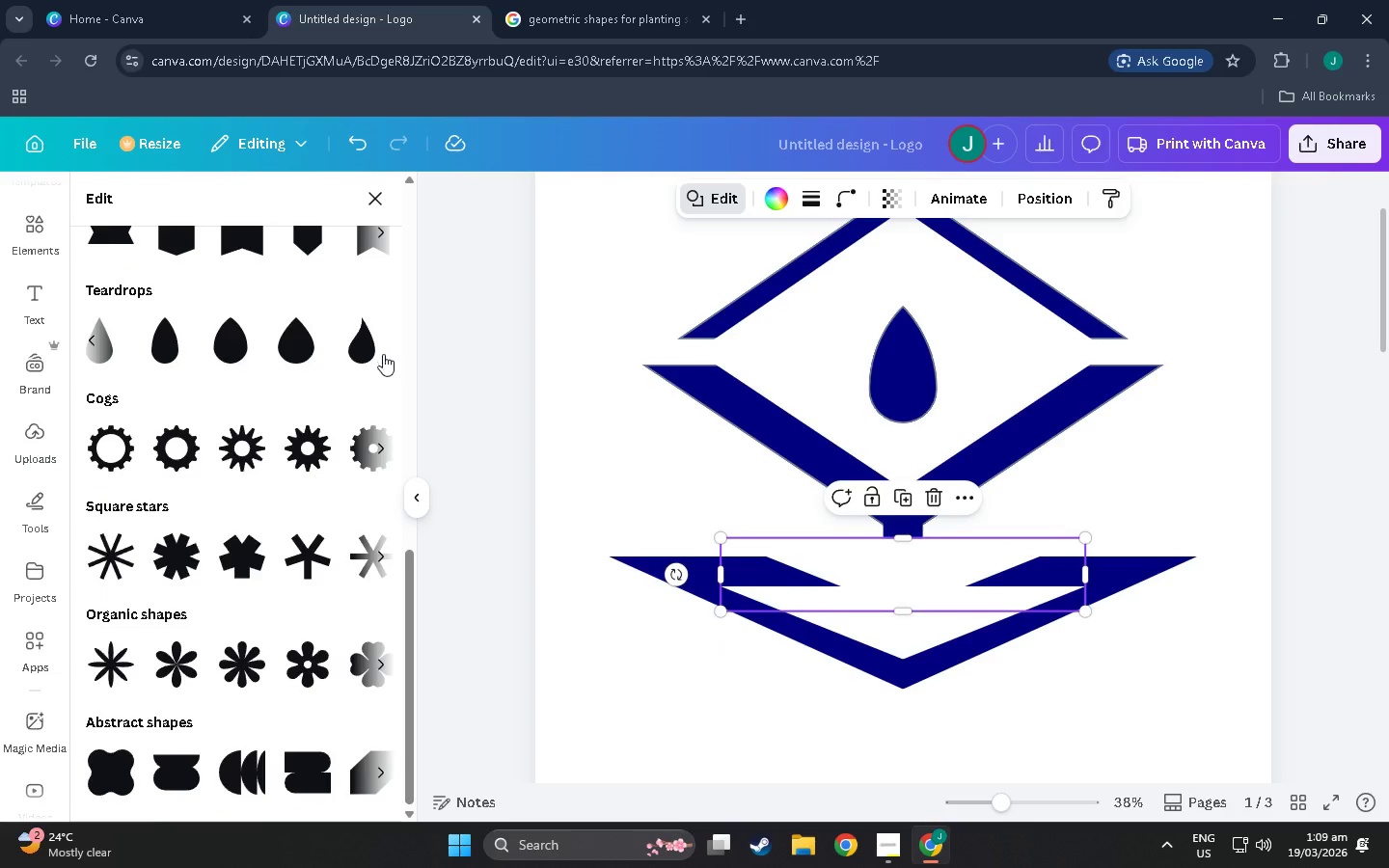 
scroll: coordinate [370, 472], scroll_direction: up, amount: 31.0
 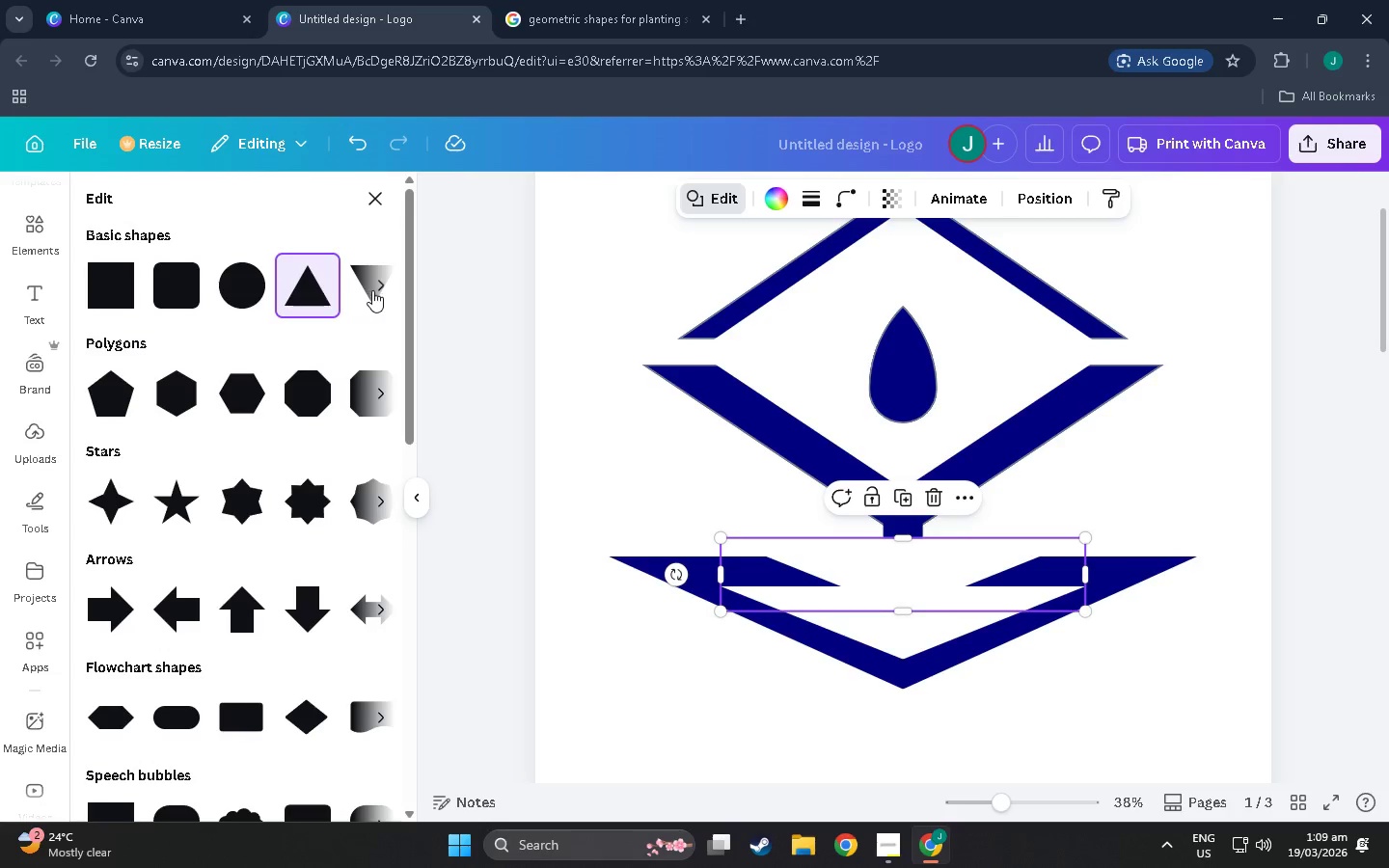 
left_click([377, 287])
 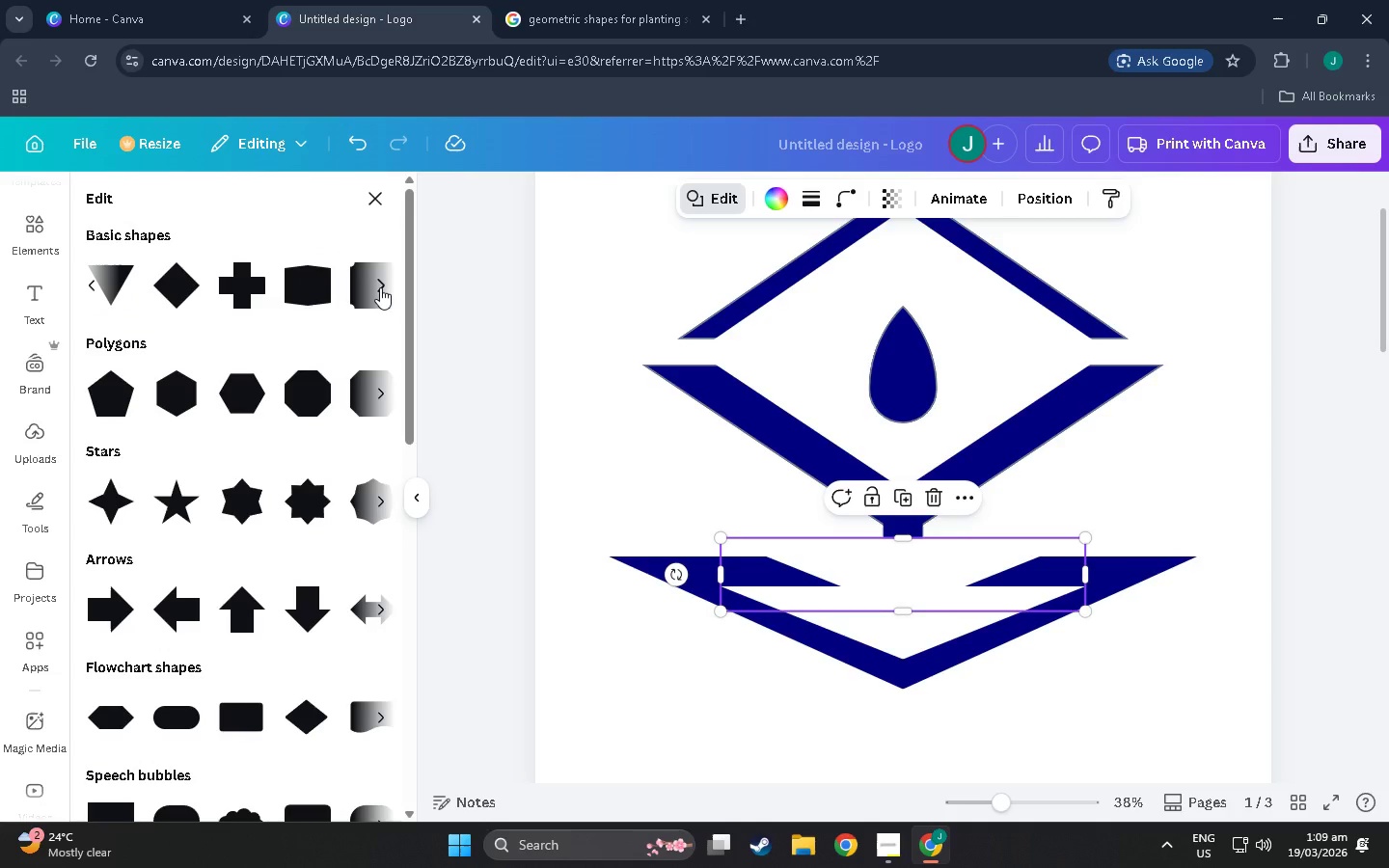 
left_click([380, 287])
 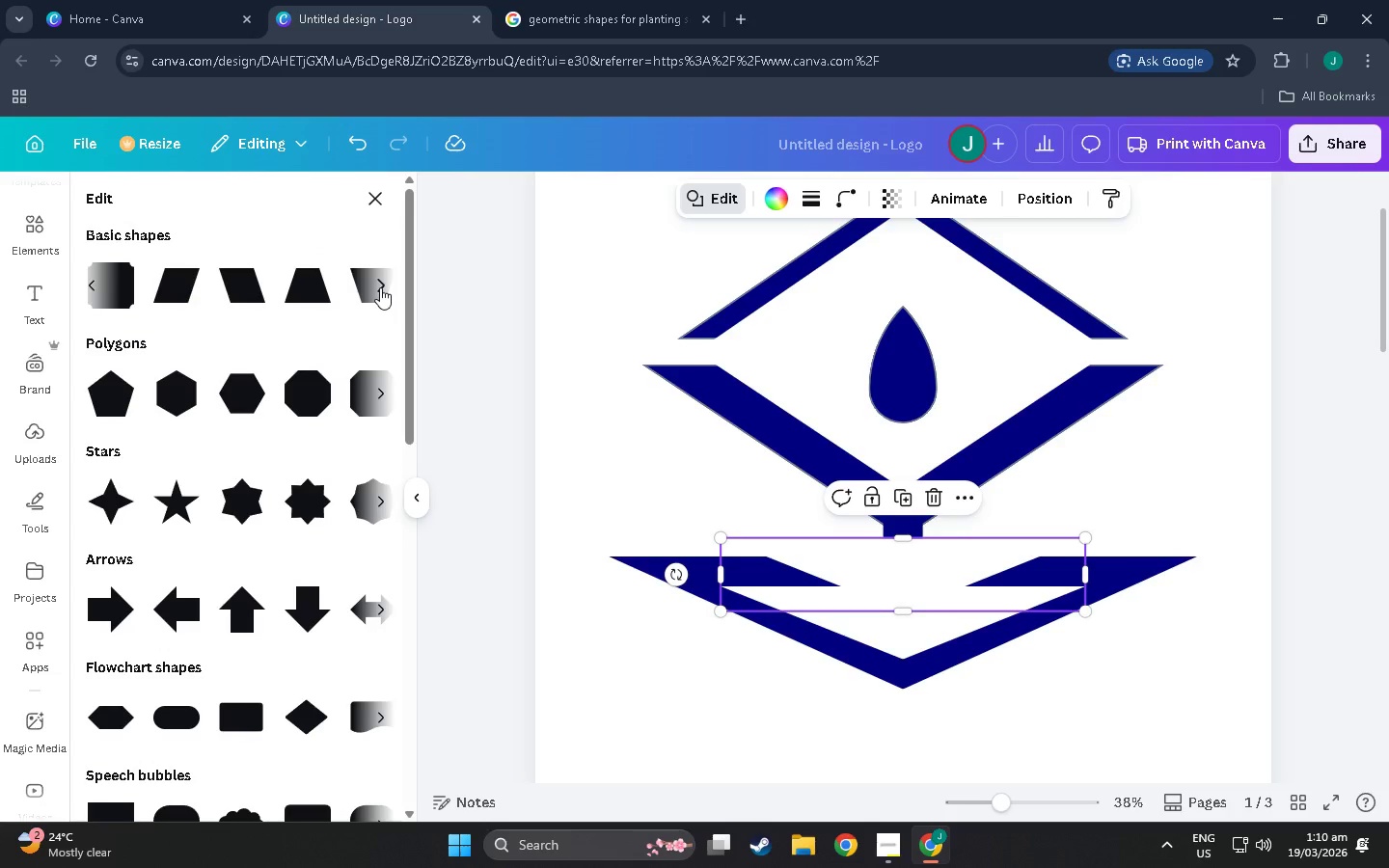 
left_click([380, 287])
 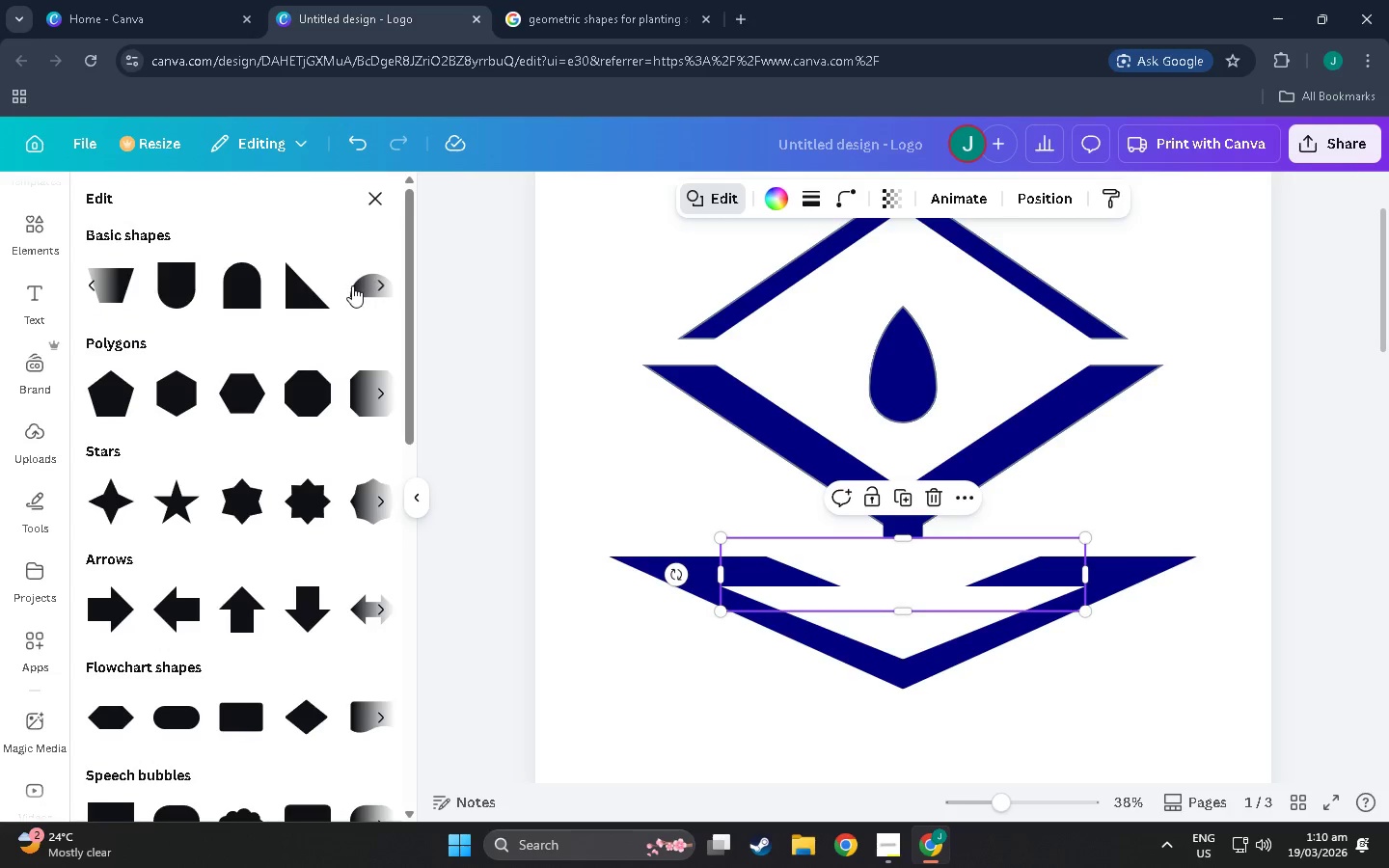 
left_click([350, 285])
 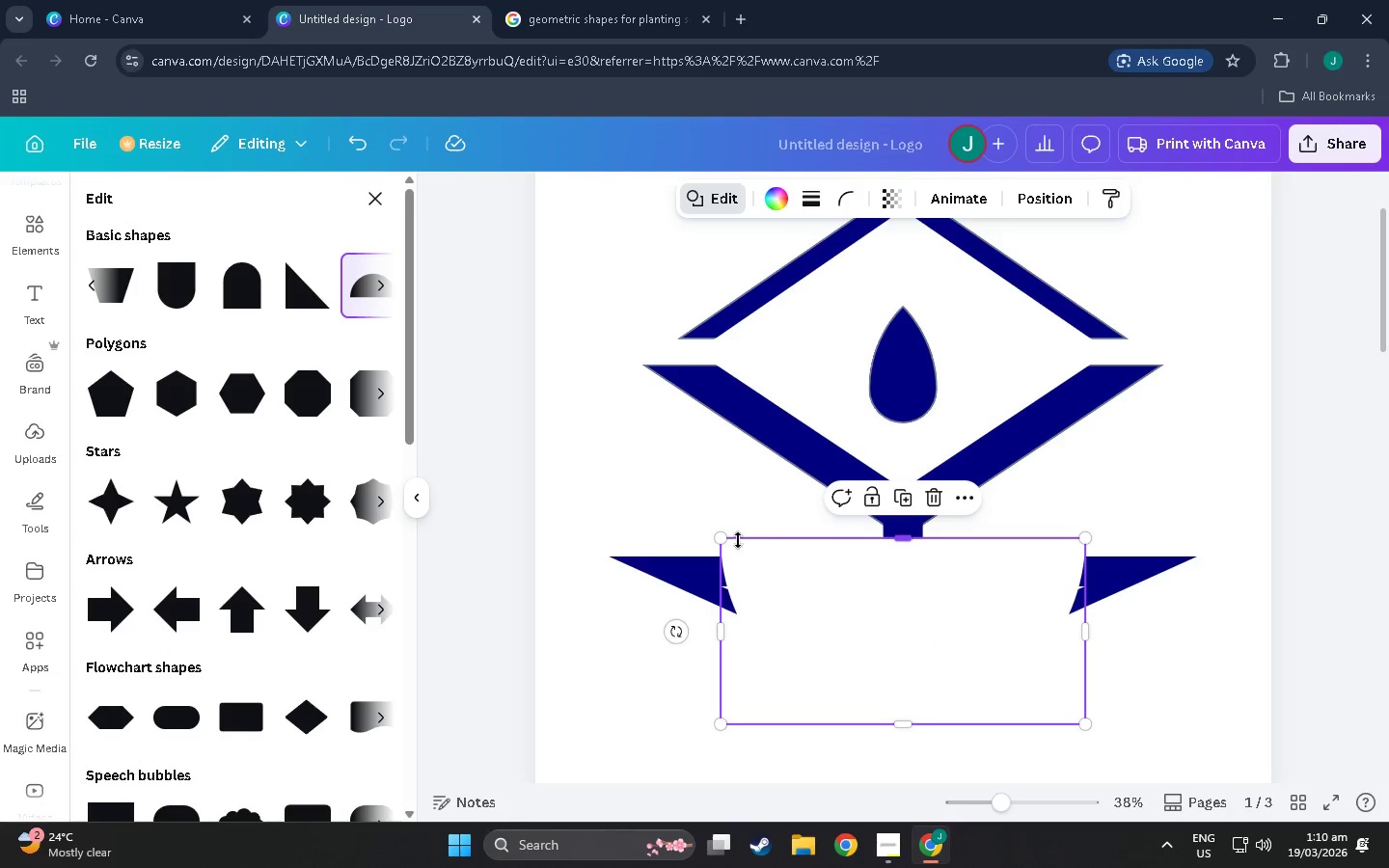 
left_click_drag(start_coordinate=[727, 538], to_coordinate=[899, 657])
 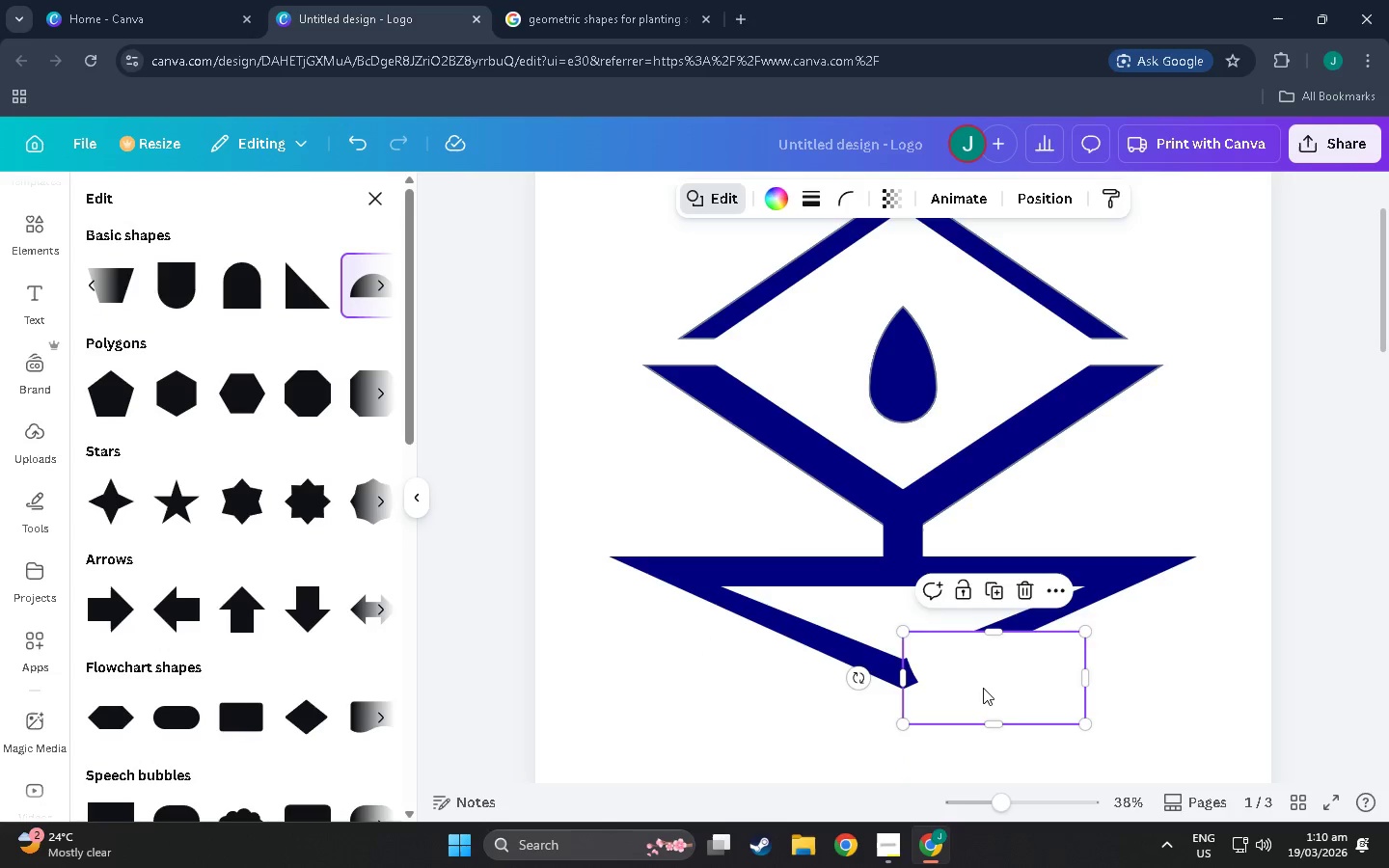 
left_click_drag(start_coordinate=[983, 687], to_coordinate=[885, 589])
 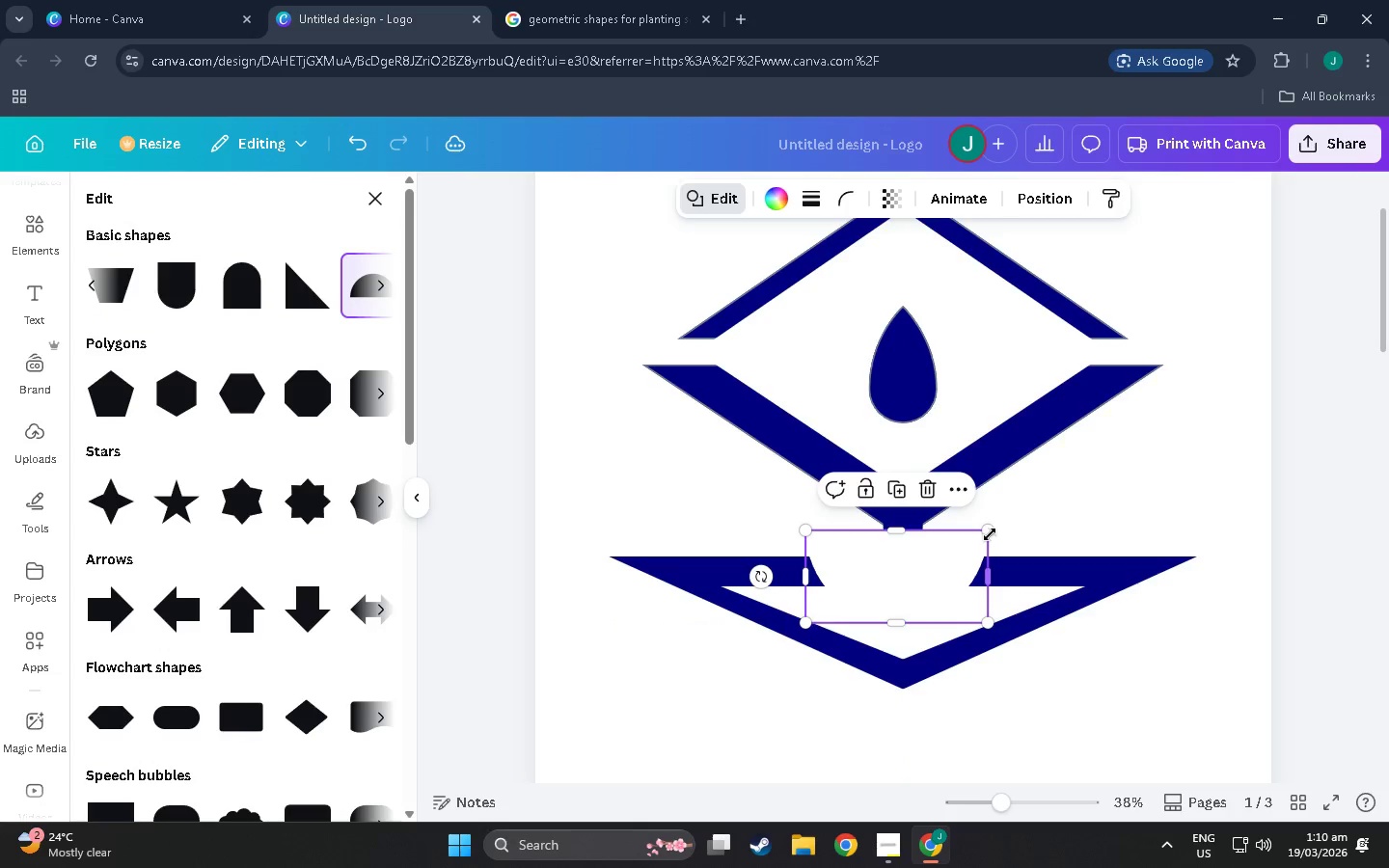 
left_click_drag(start_coordinate=[990, 533], to_coordinate=[910, 588])
 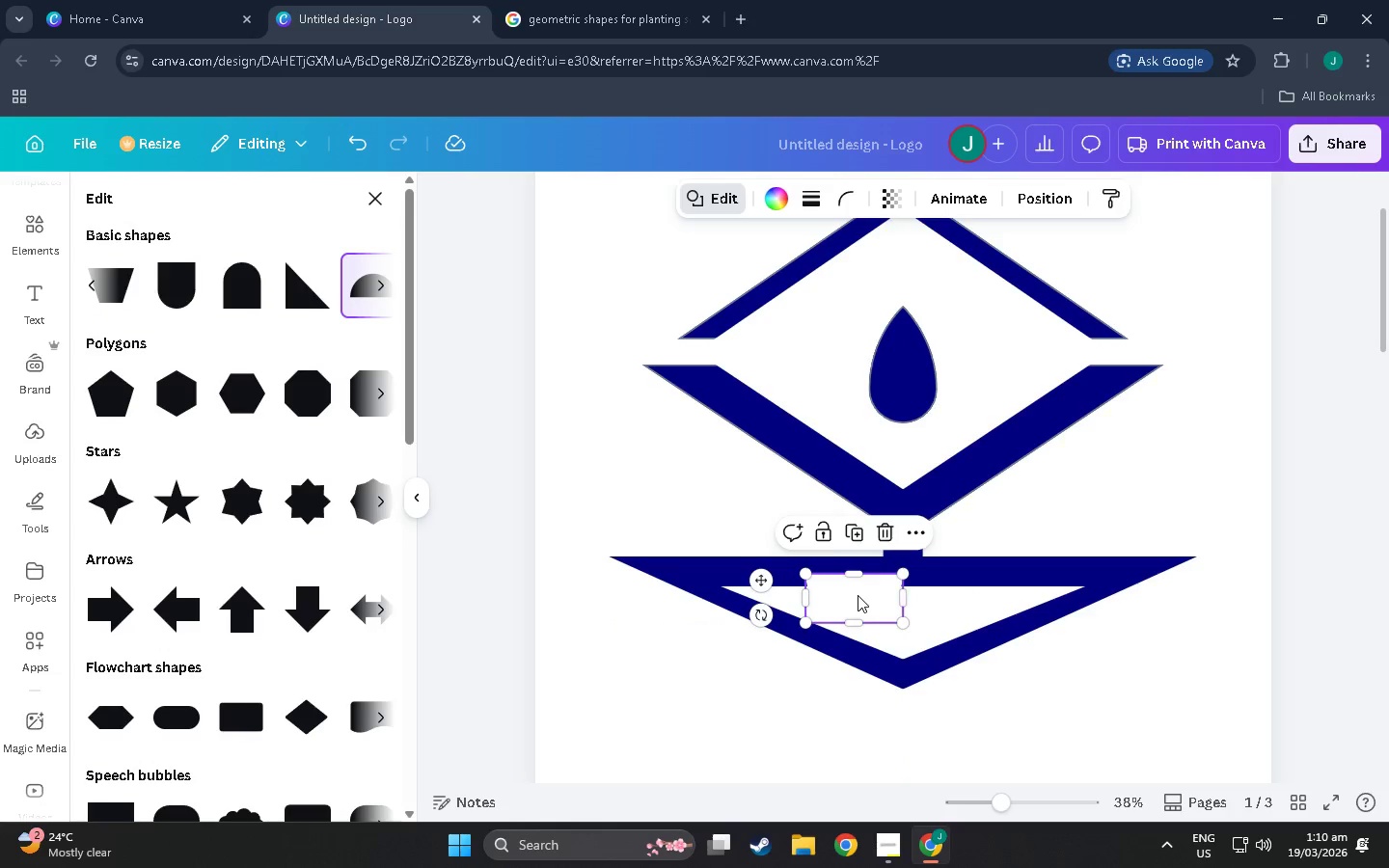 
left_click_drag(start_coordinate=[858, 595], to_coordinate=[907, 595])
 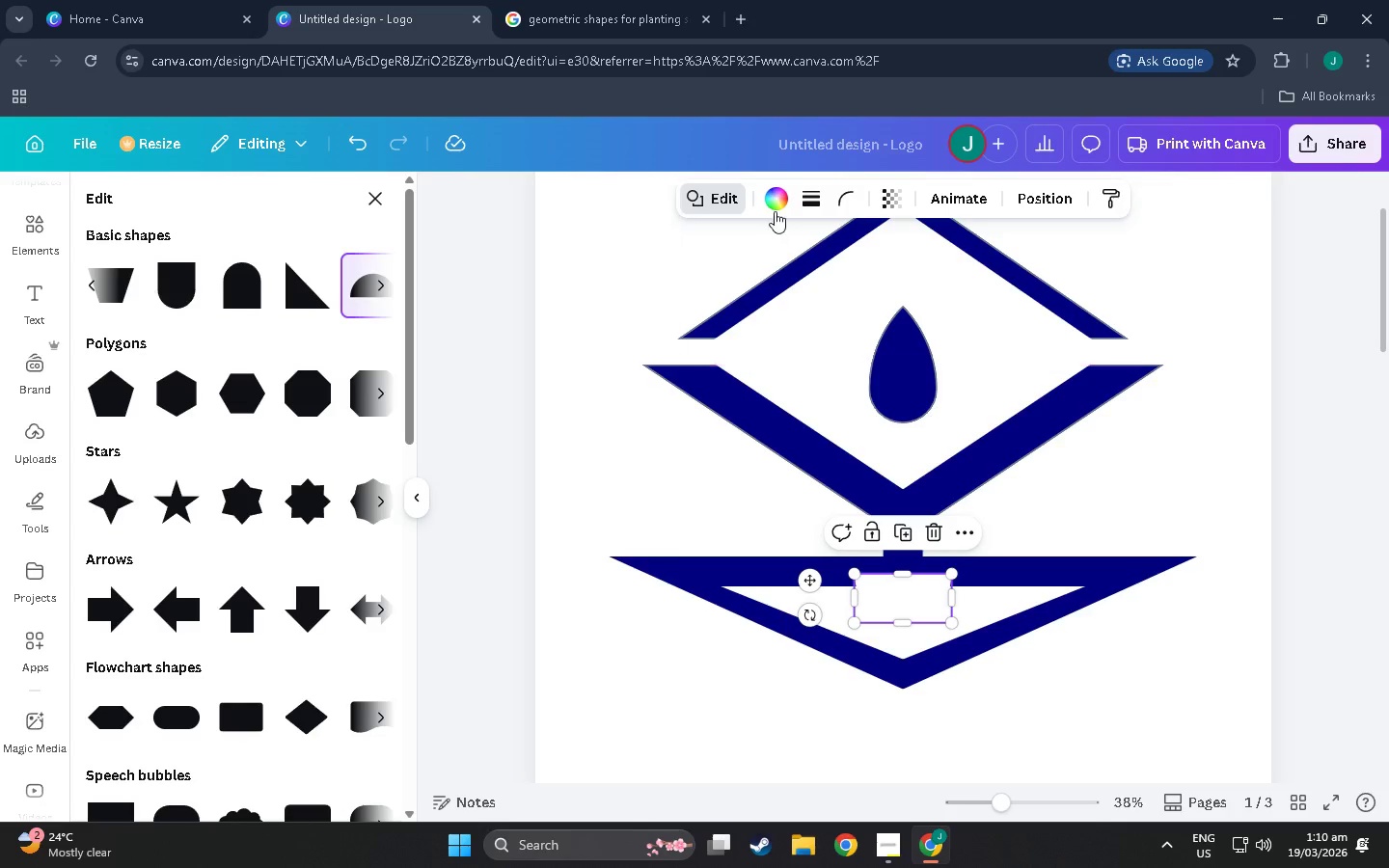 
left_click([776, 198])
 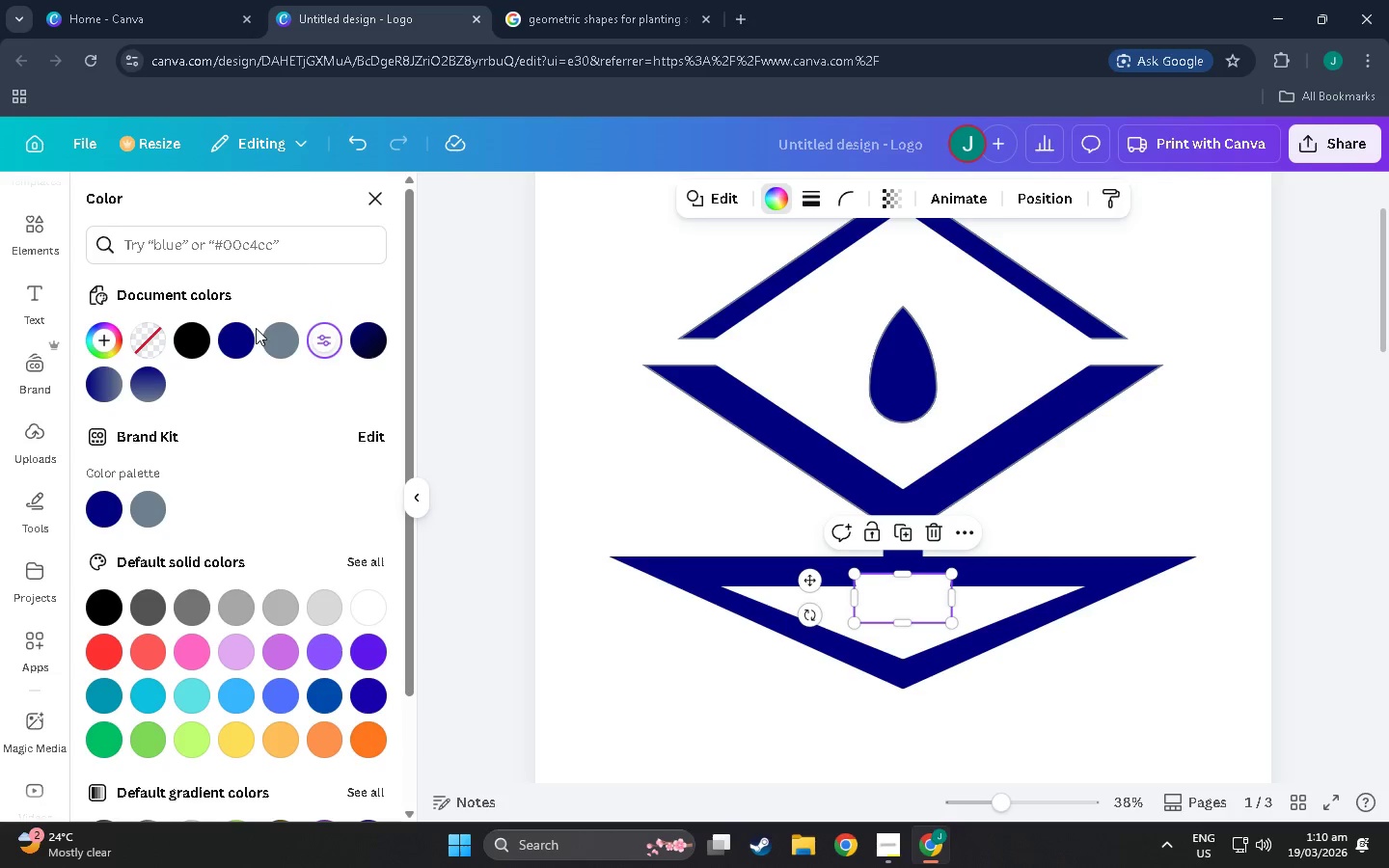 
left_click([237, 331])
 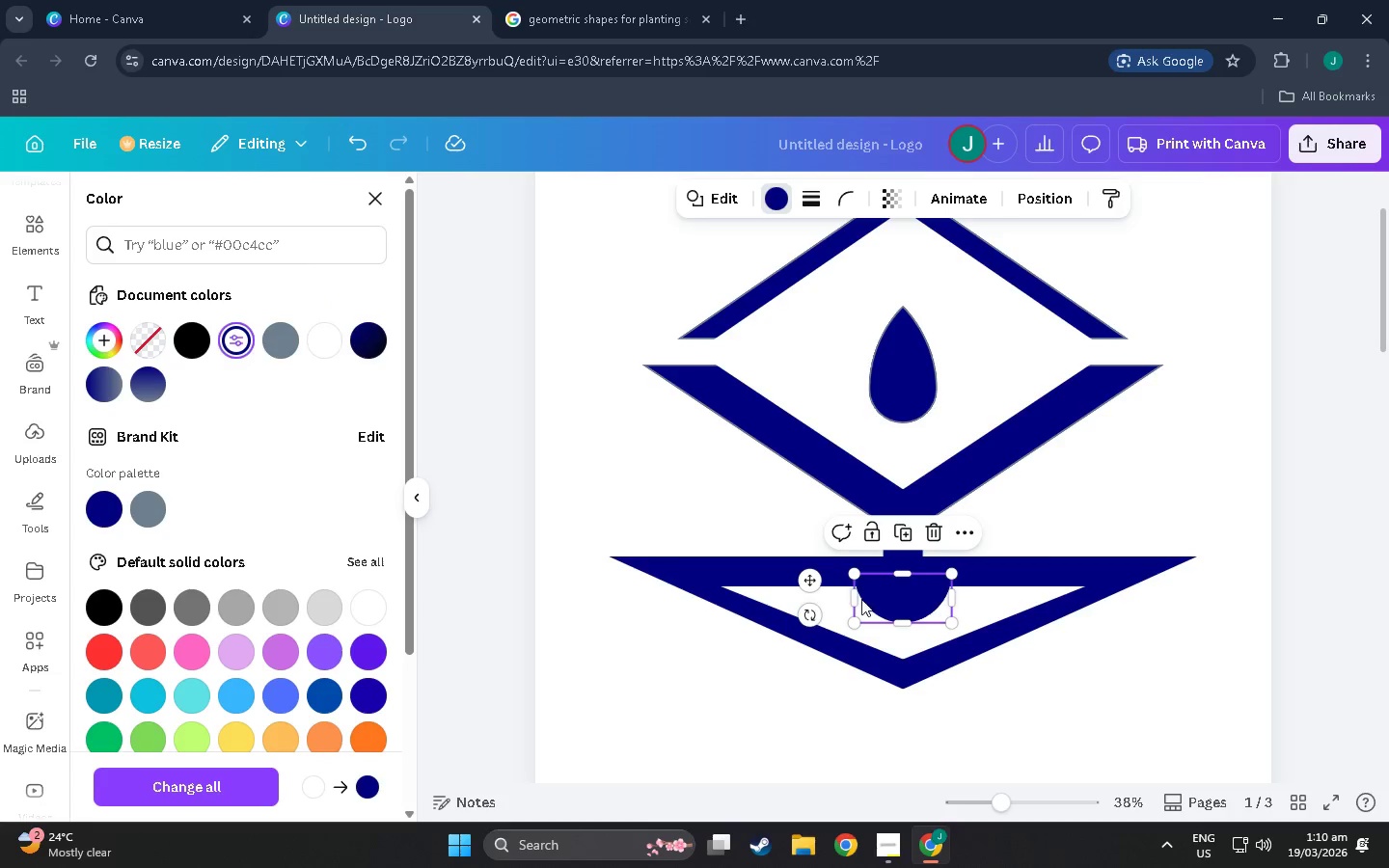 
left_click_drag(start_coordinate=[856, 597], to_coordinate=[706, 572])
 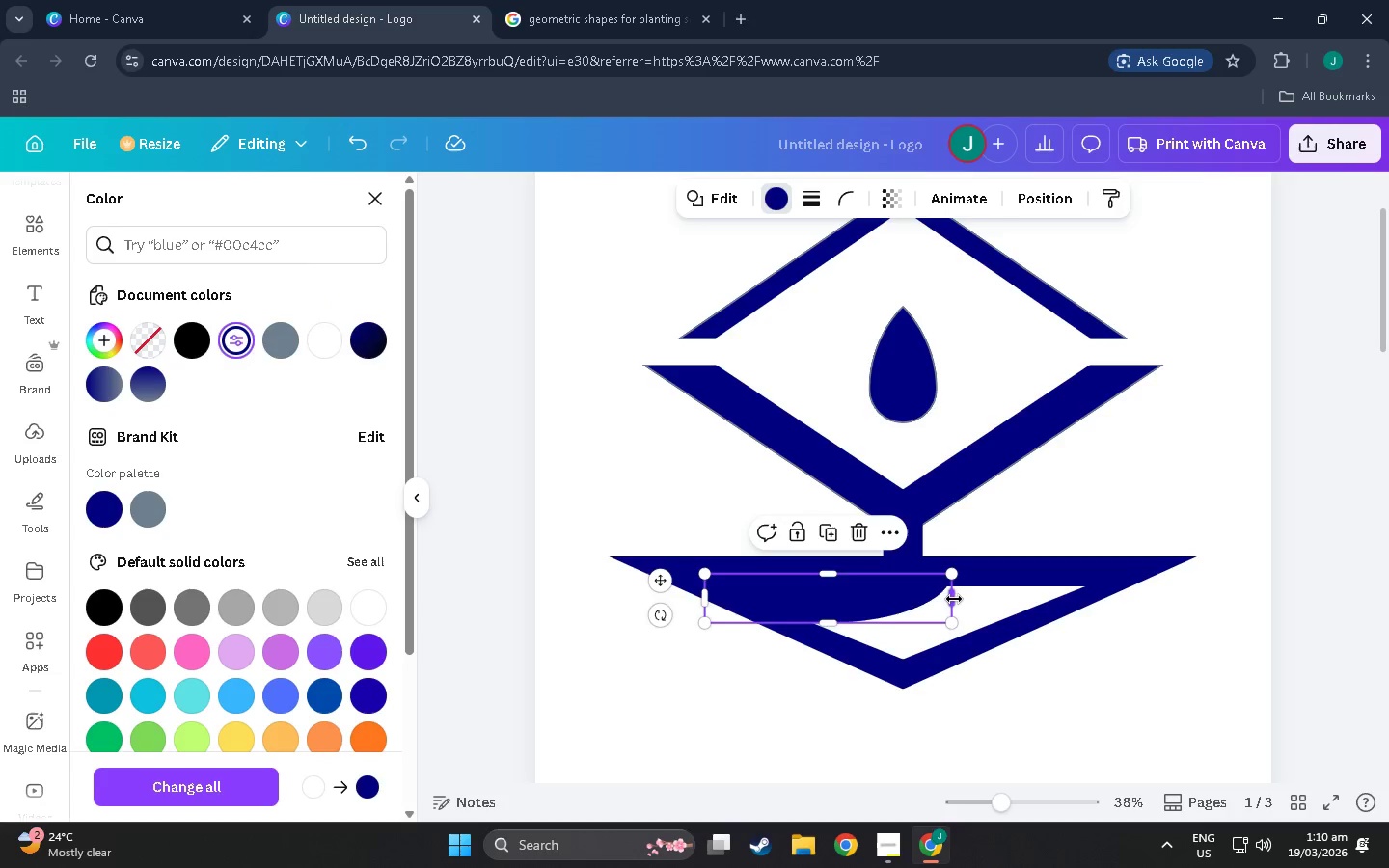 
left_click_drag(start_coordinate=[954, 599], to_coordinate=[1096, 599])
 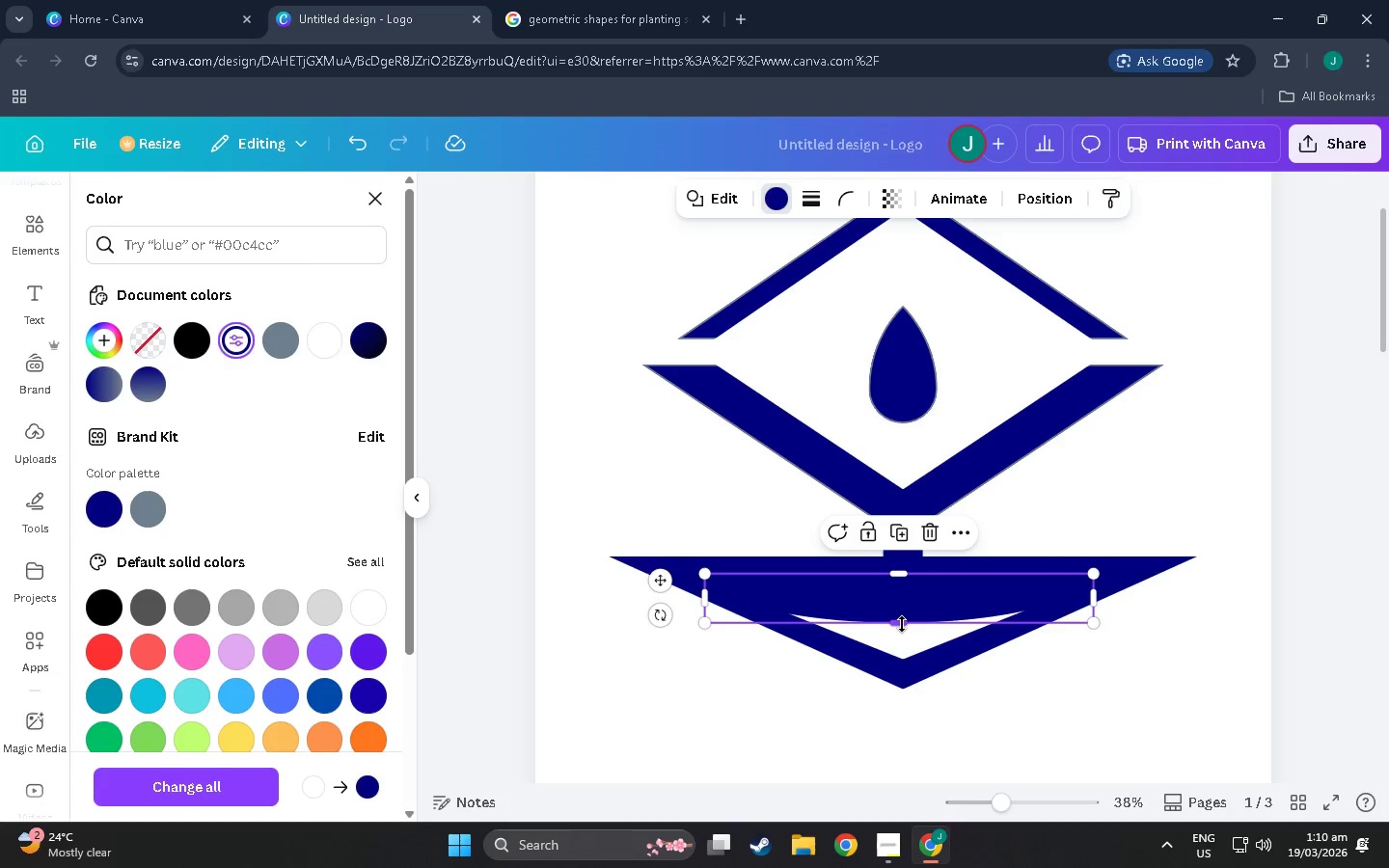 
left_click_drag(start_coordinate=[902, 624], to_coordinate=[897, 609])
 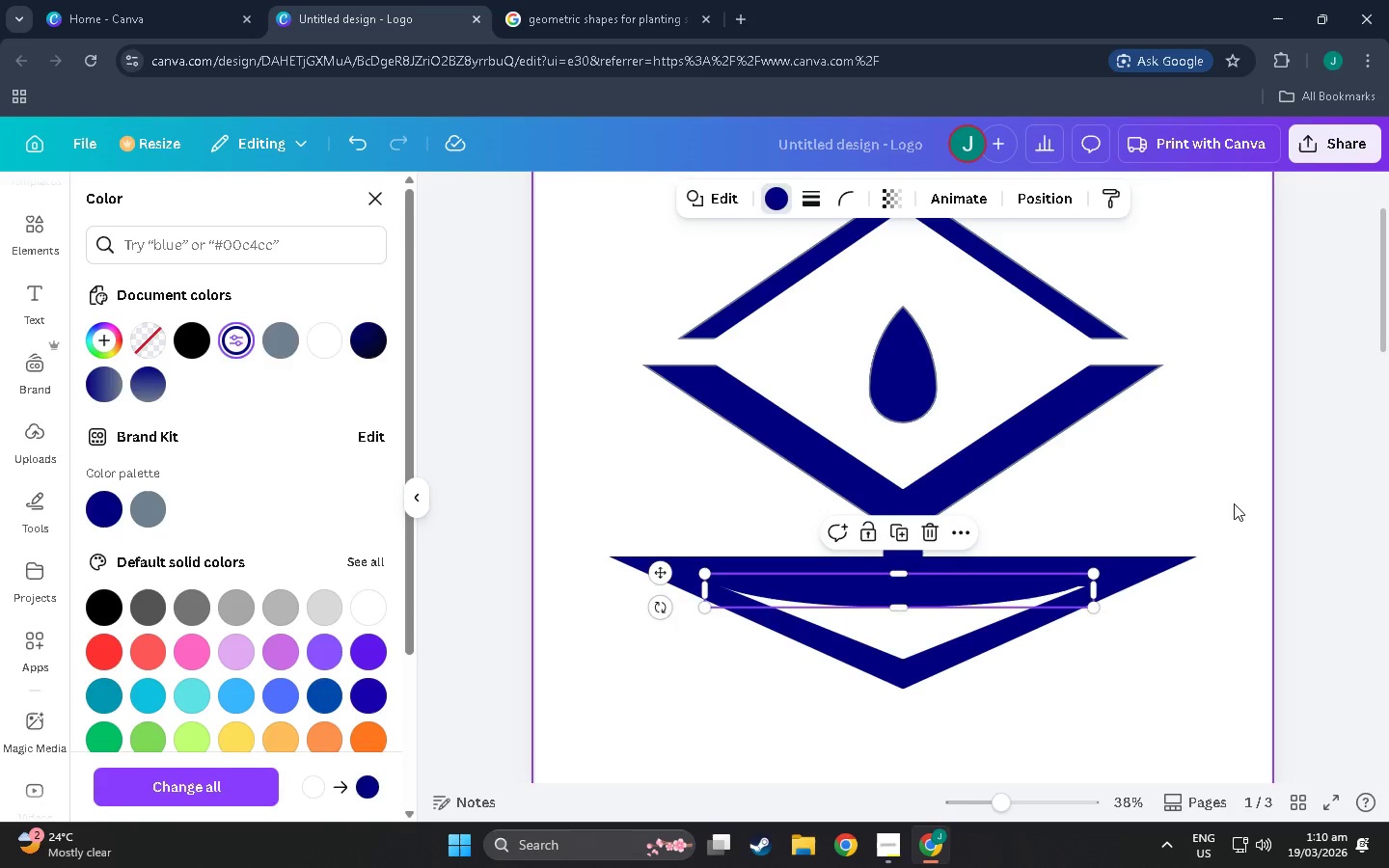 
left_click([1234, 503])
 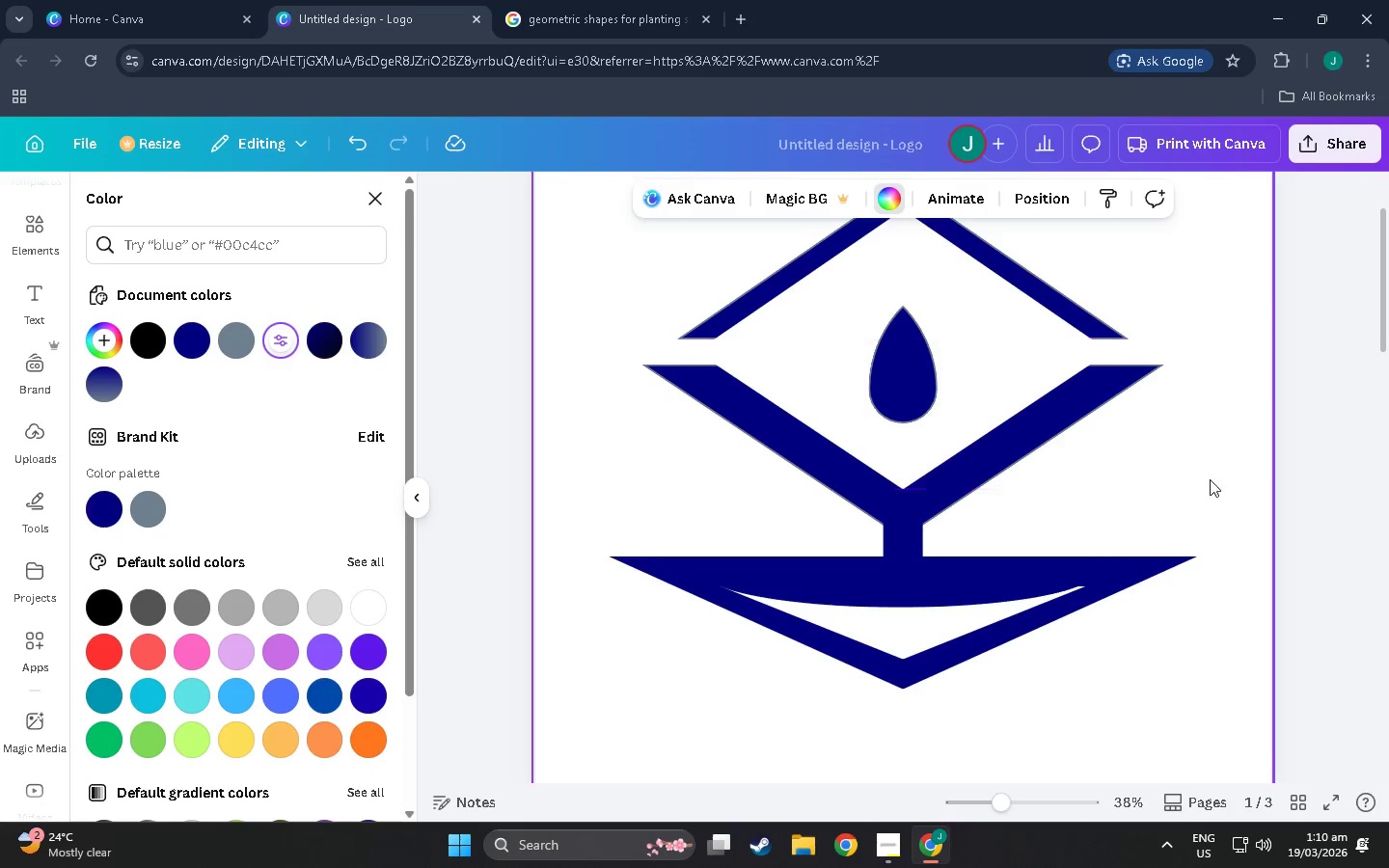 
scroll: coordinate [1213, 480], scroll_direction: up, amount: 2.0
 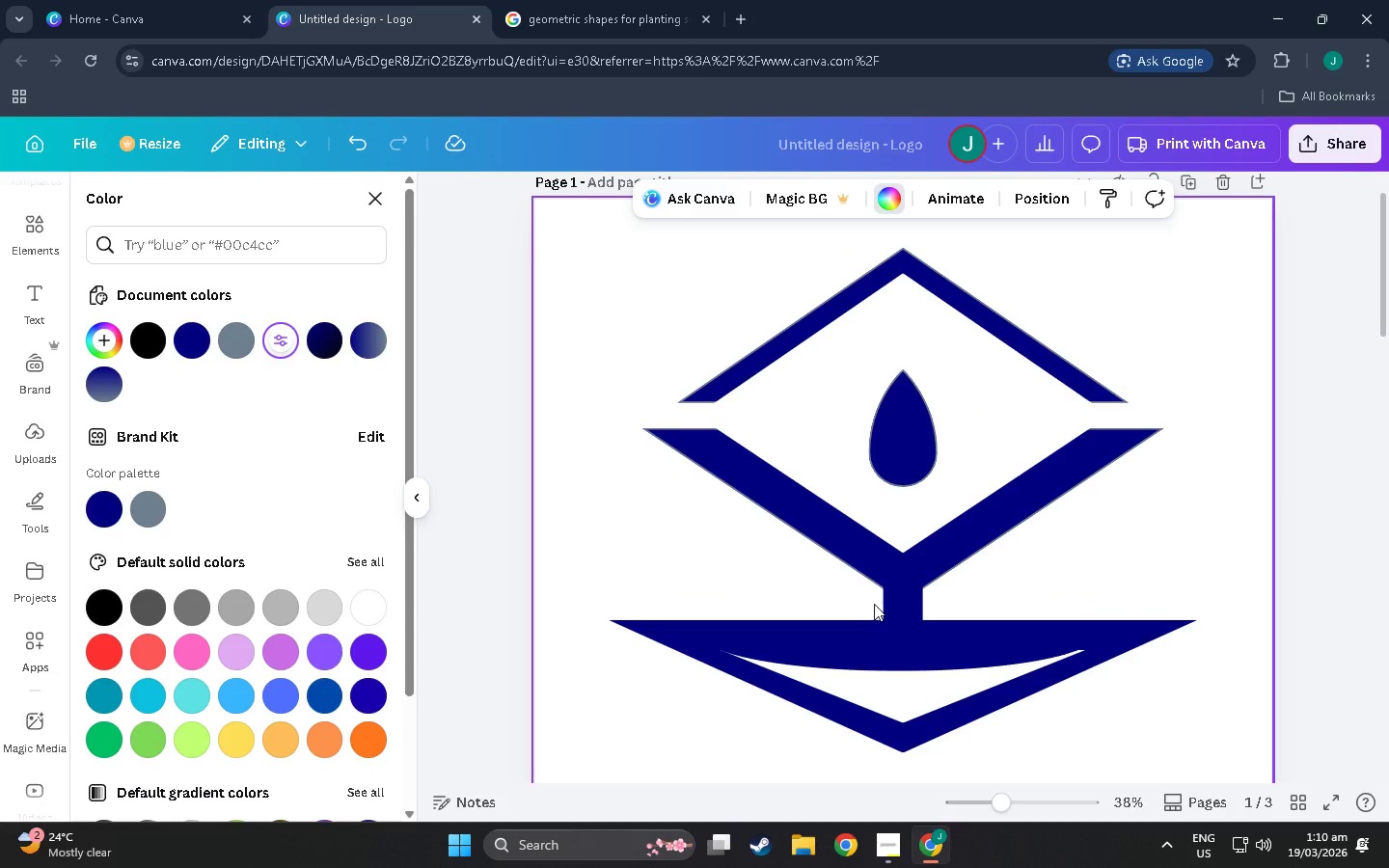 
wait(14.7)
 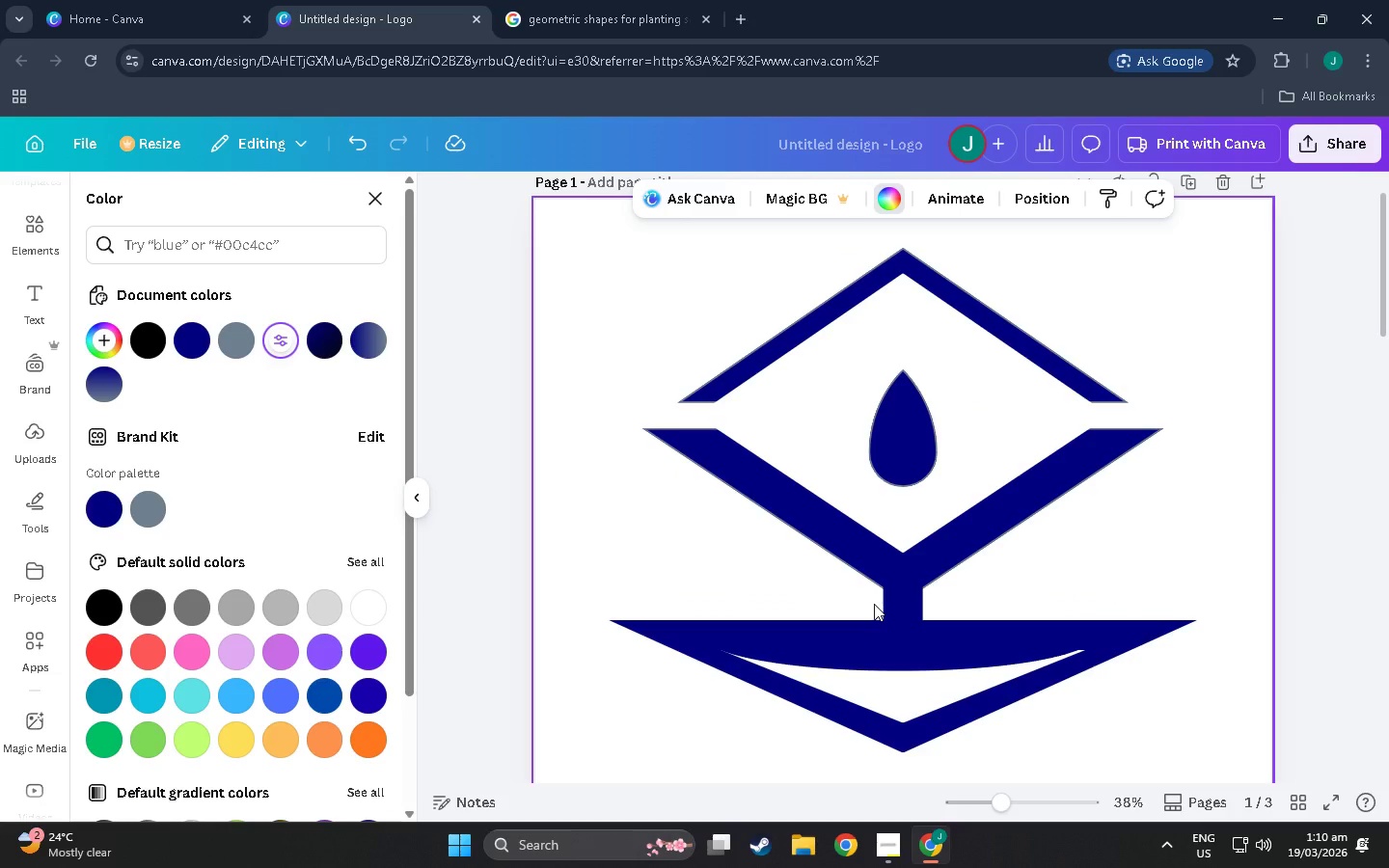 
scroll: coordinate [734, 380], scroll_direction: up, amount: 6.0
 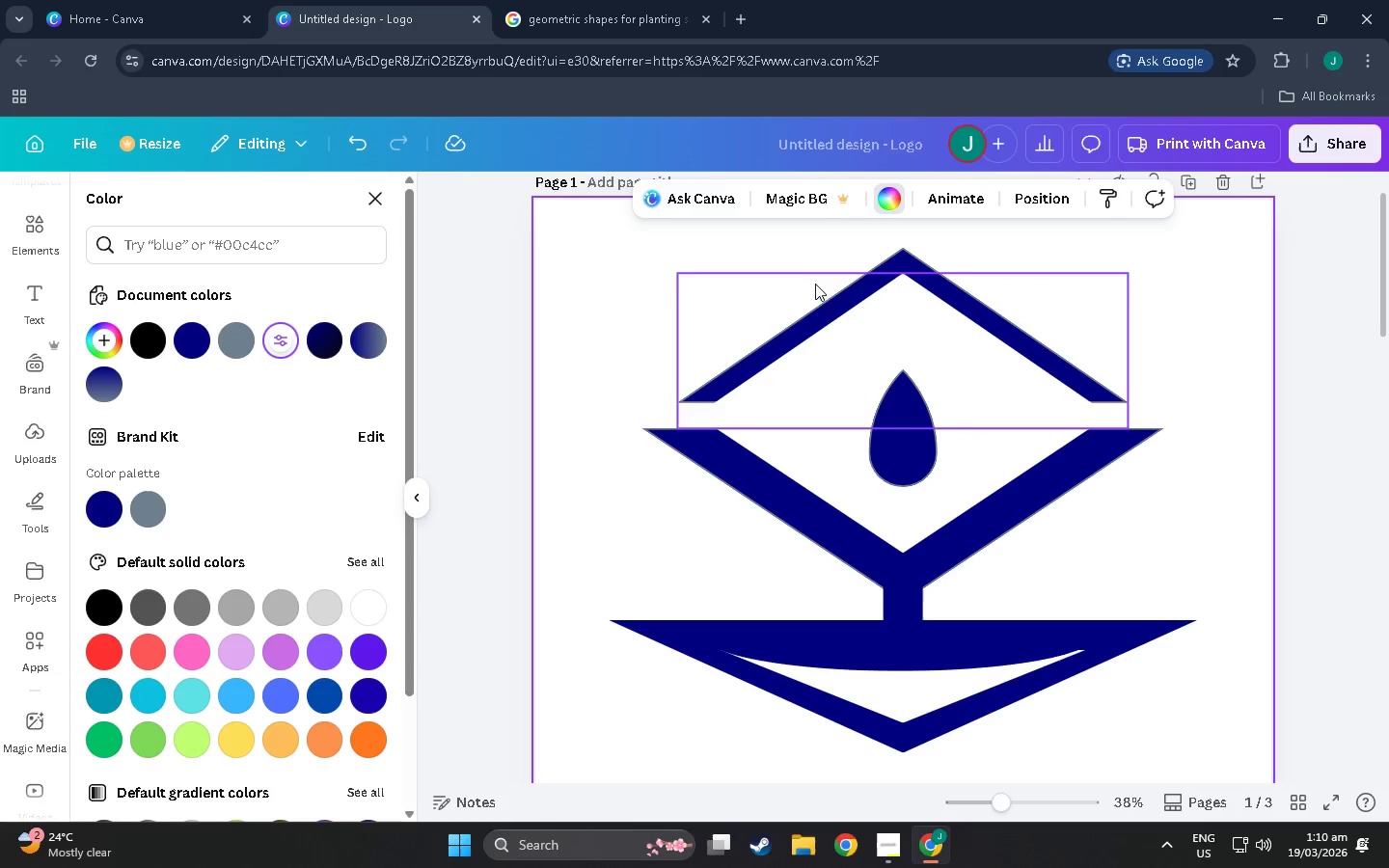 
left_click([791, 263])
 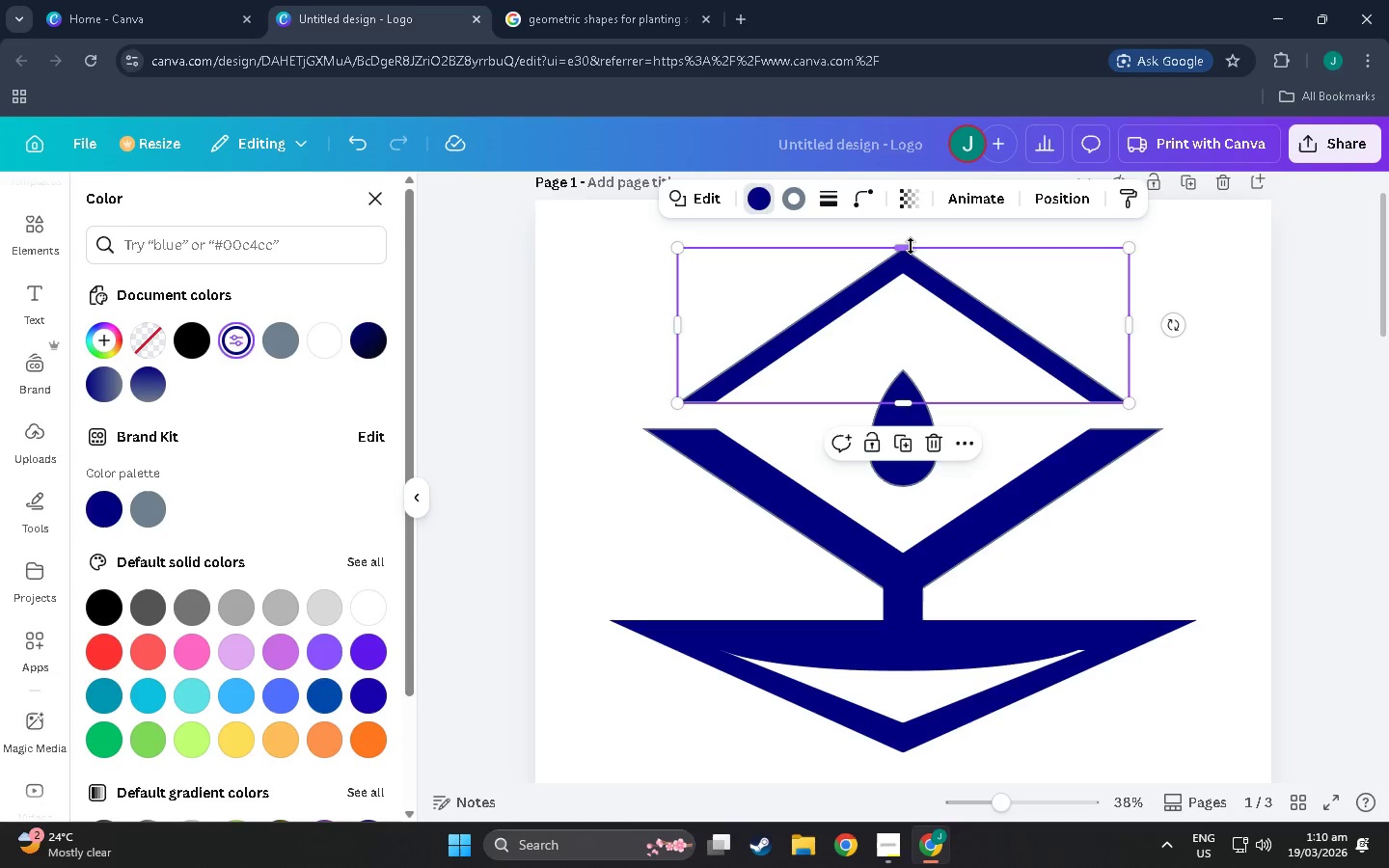 
left_click_drag(start_coordinate=[910, 245], to_coordinate=[911, 229])
 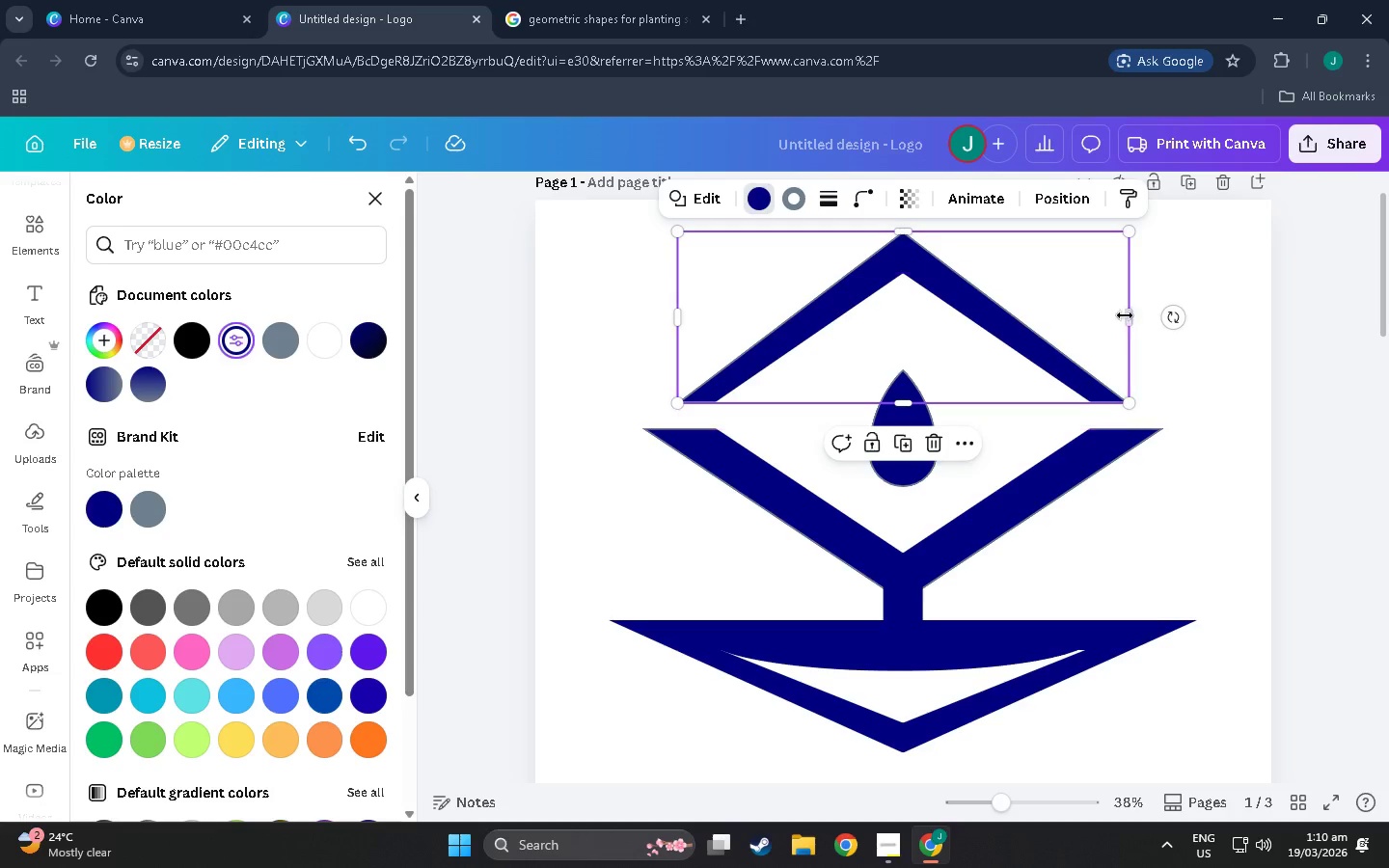 
left_click_drag(start_coordinate=[1128, 316], to_coordinate=[1139, 318])
 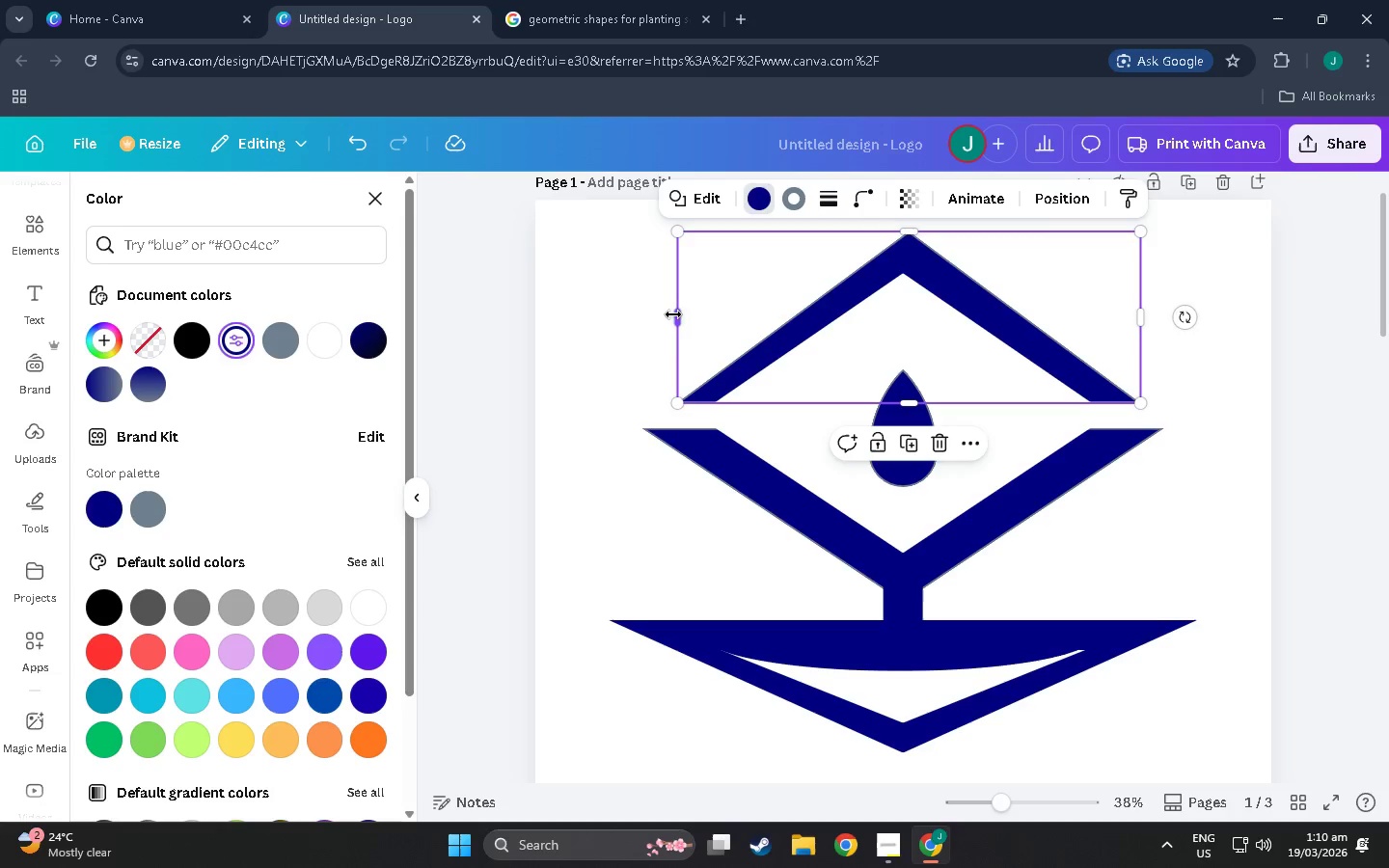 
left_click_drag(start_coordinate=[677, 314], to_coordinate=[662, 312])
 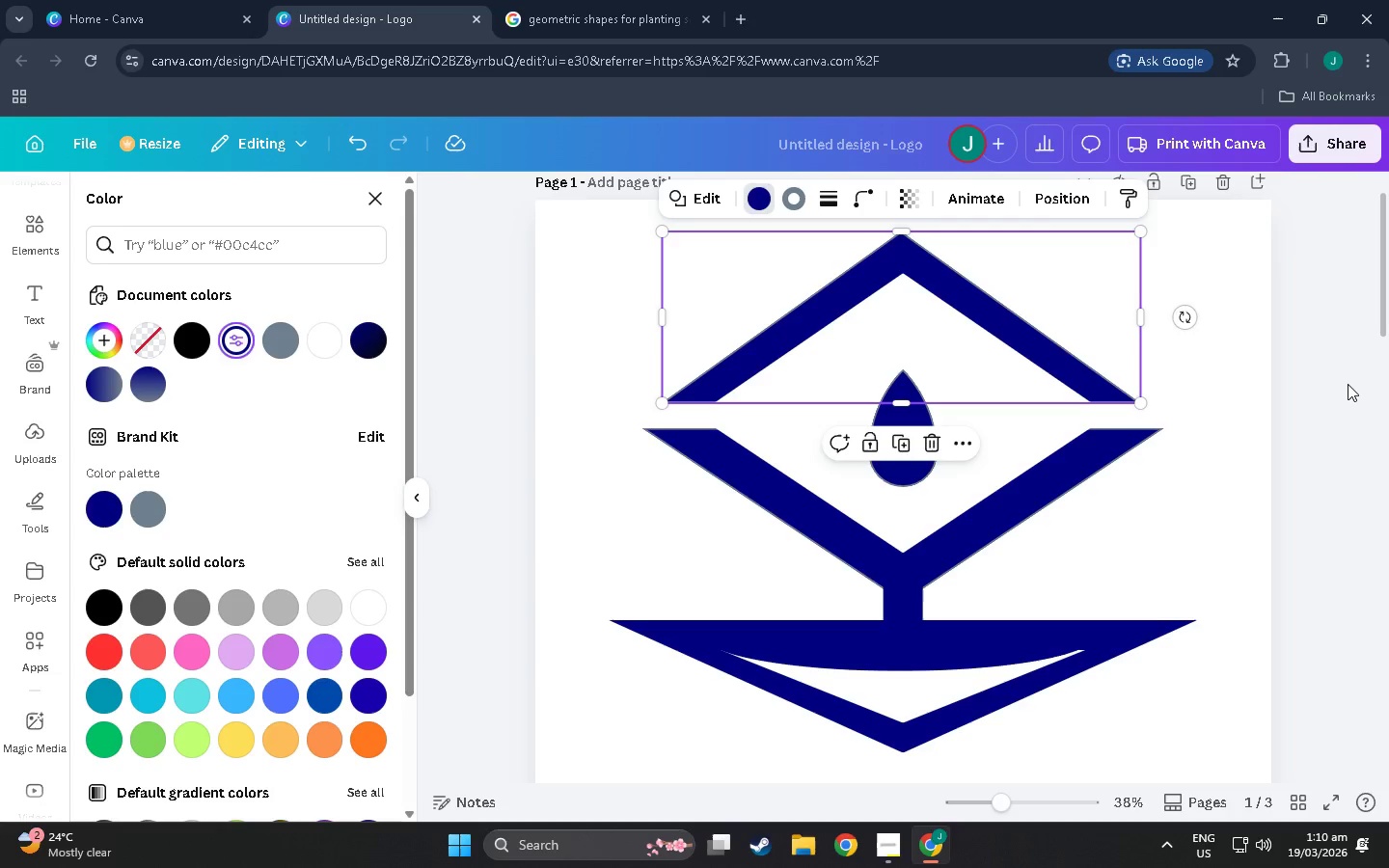 
left_click([1348, 384])
 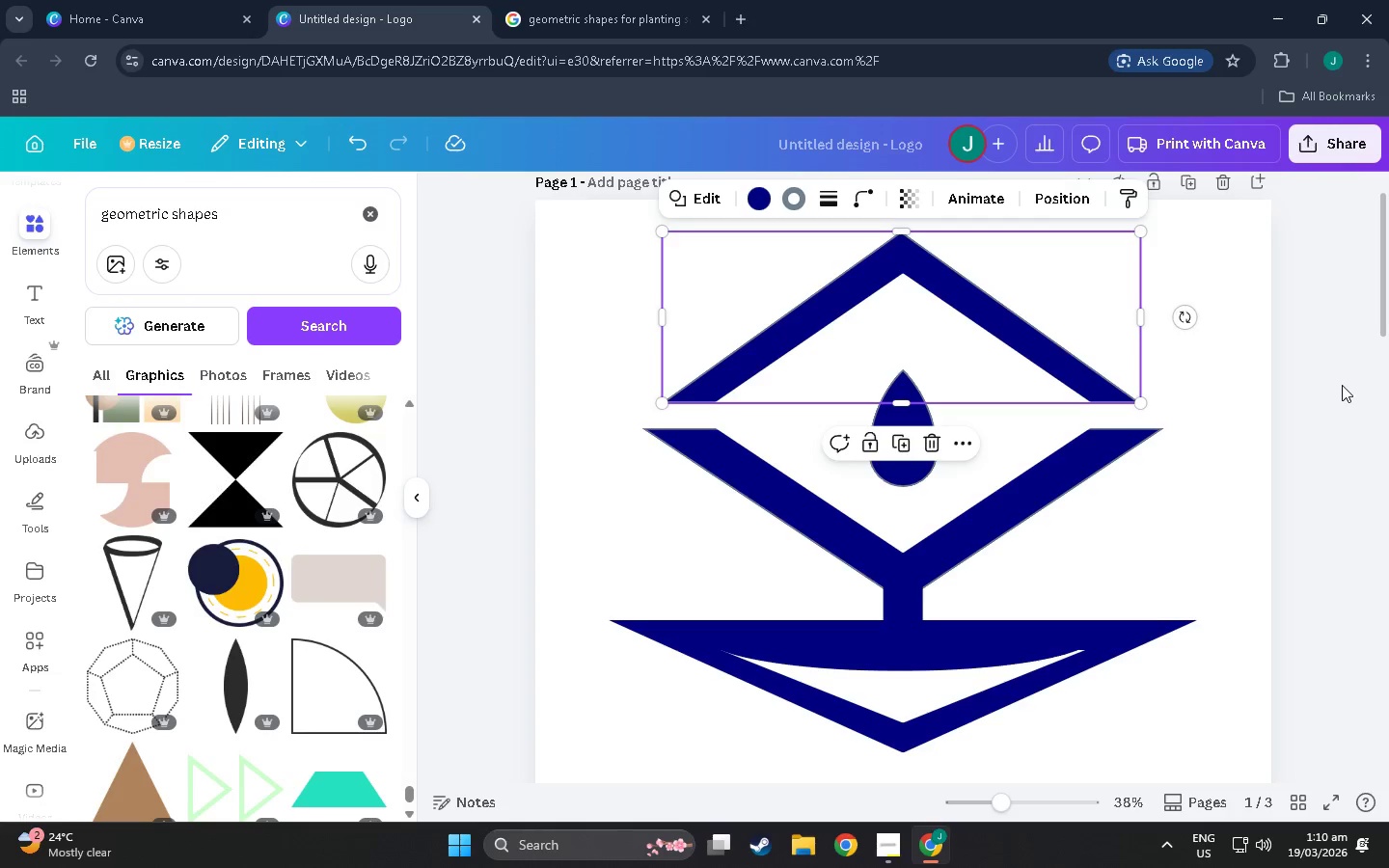 
left_click([1342, 385])
 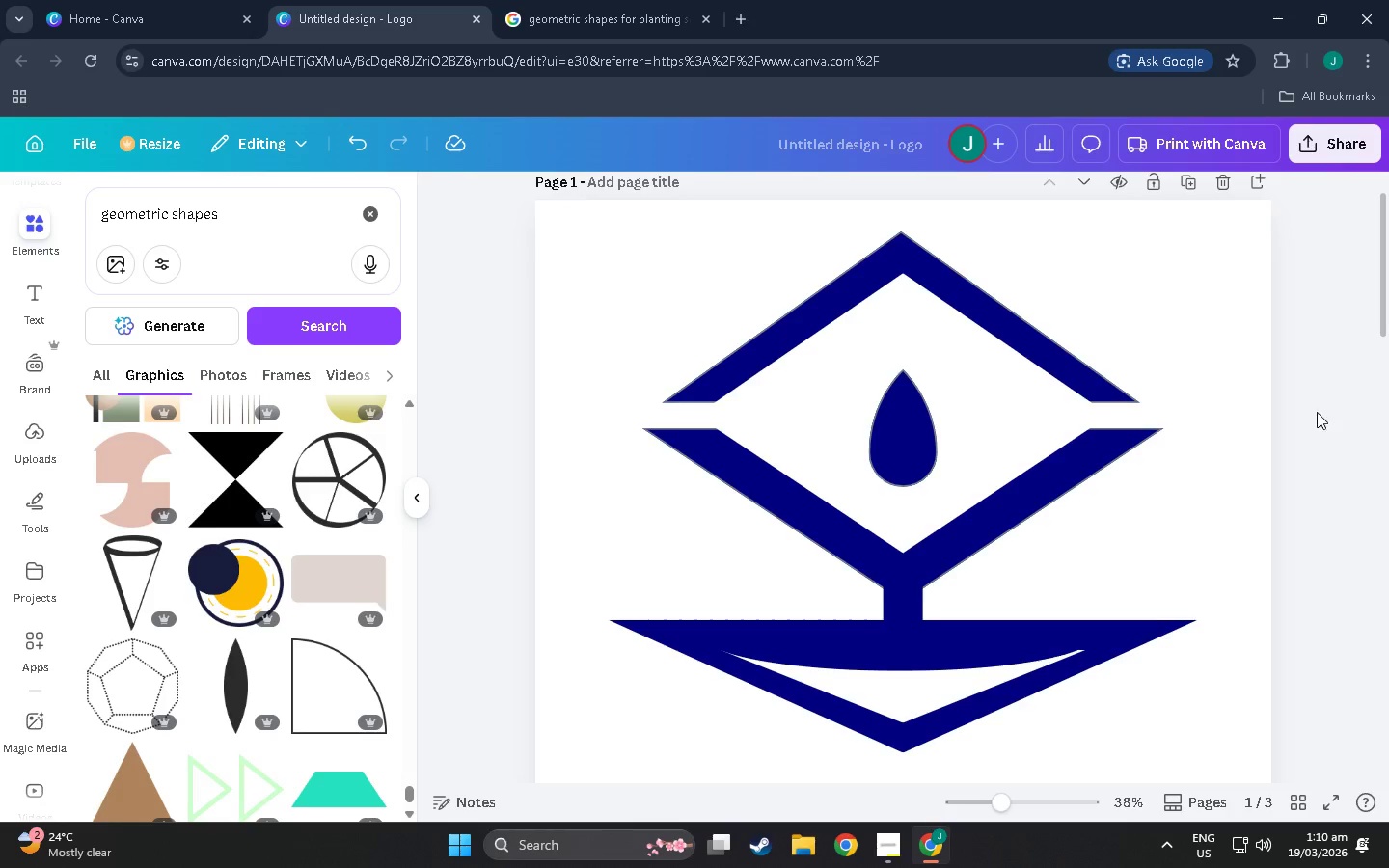 
scroll: coordinate [1304, 443], scroll_direction: up, amount: 3.0
 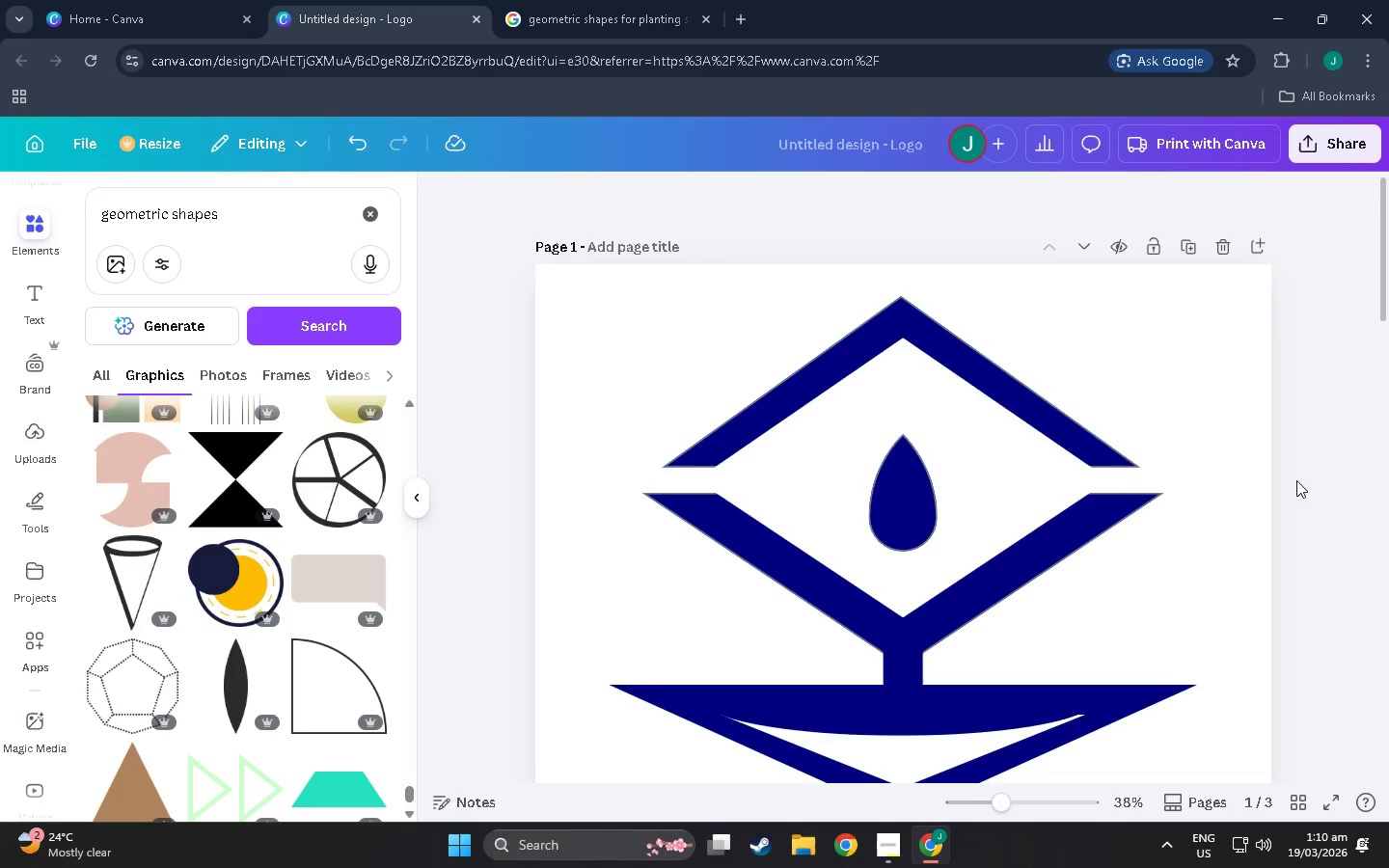 
scroll: coordinate [1296, 480], scroll_direction: down, amount: 3.0
 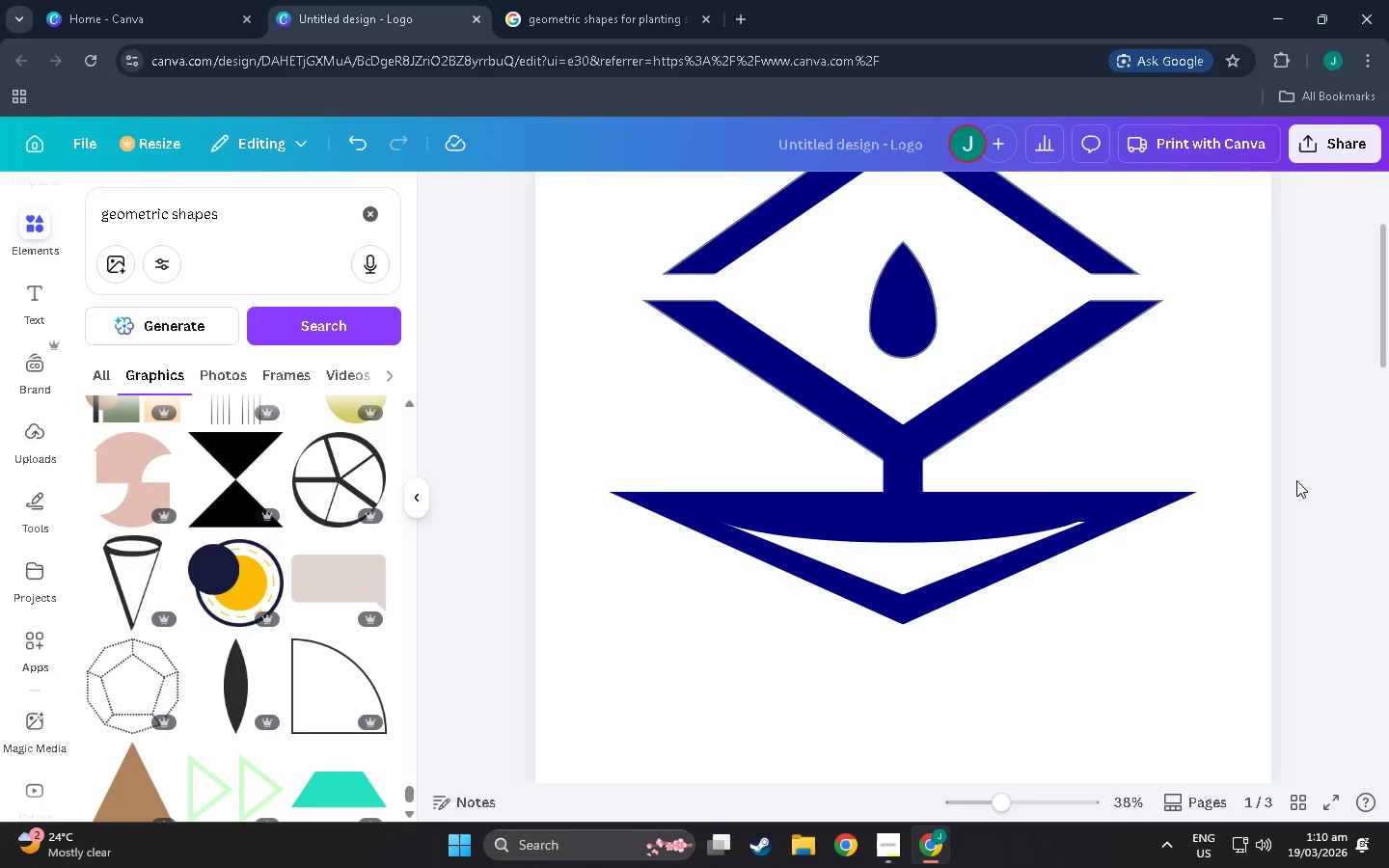 
scroll: coordinate [1254, 502], scroll_direction: up, amount: 3.0
 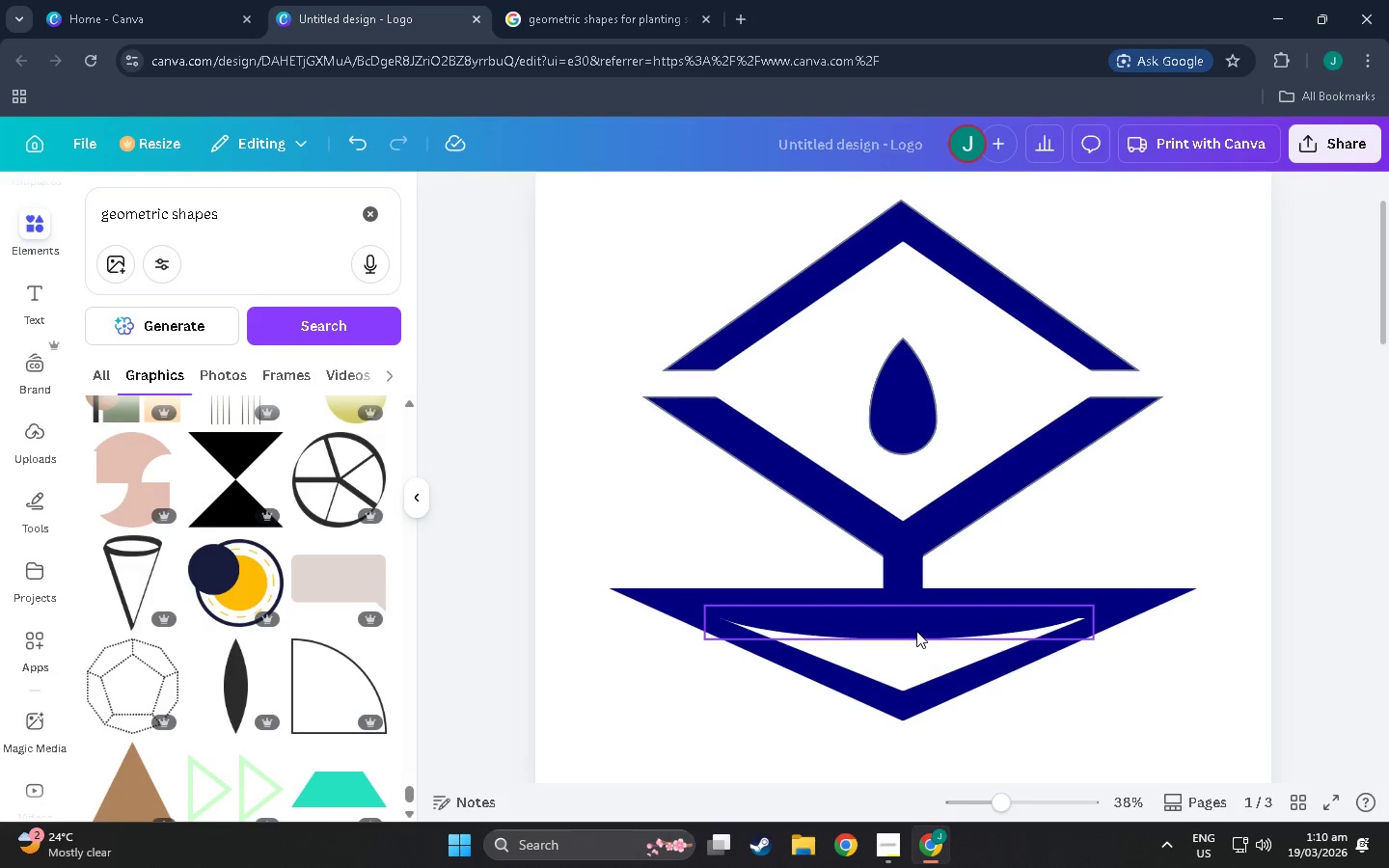 
left_click([916, 628])
 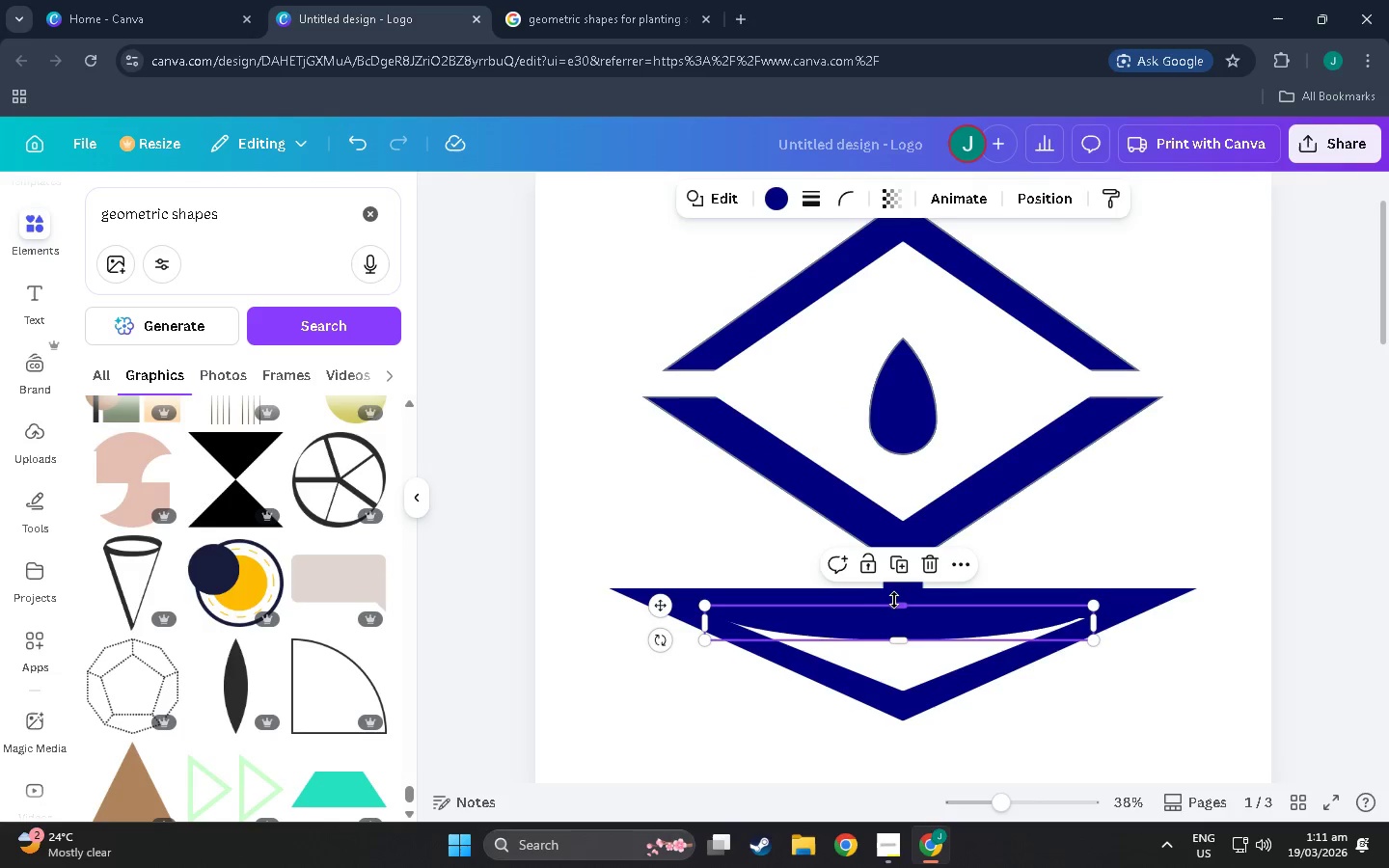 
wait(9.56)
 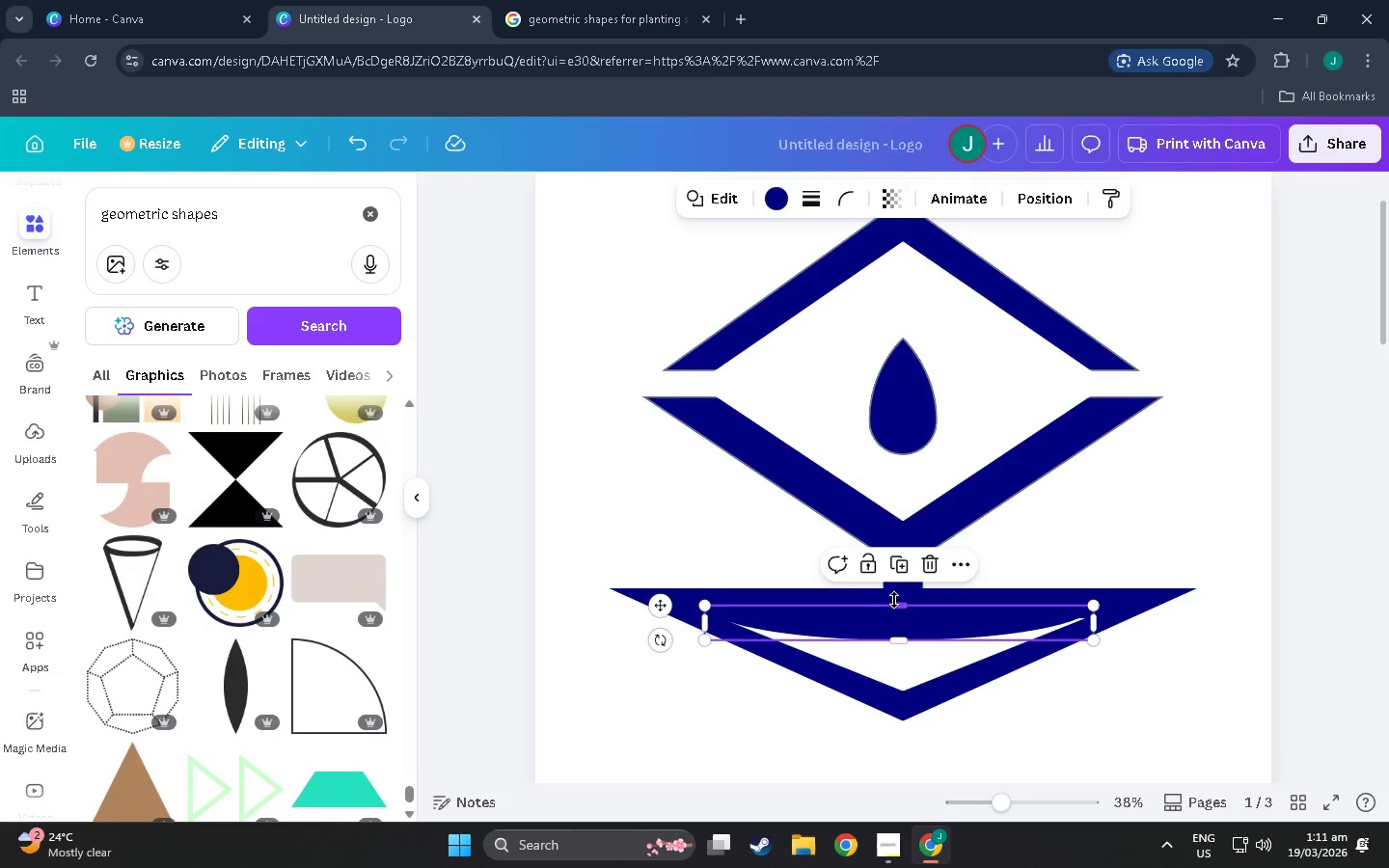 
left_click_drag(start_coordinate=[1099, 620], to_coordinate=[1104, 621])
 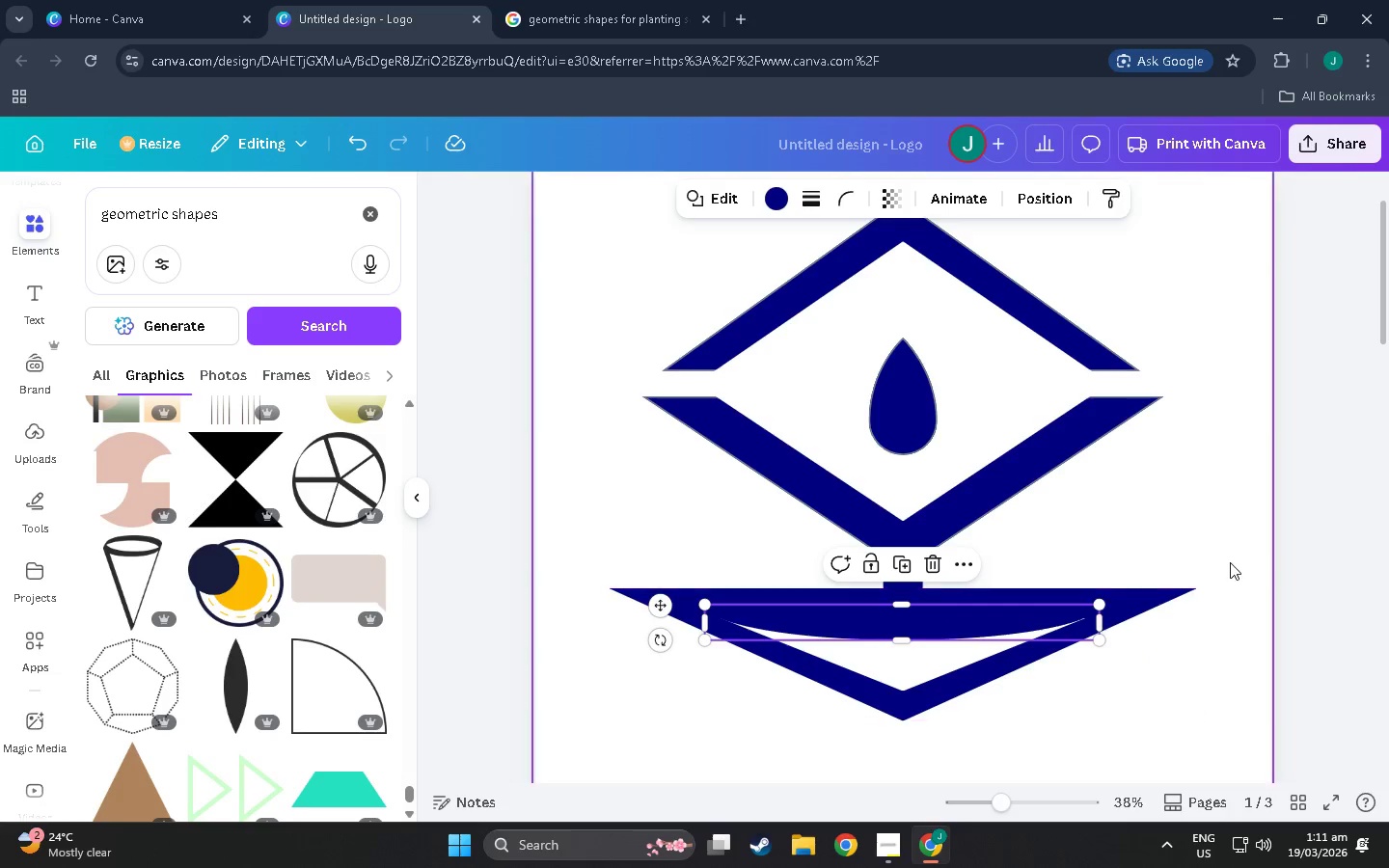 
left_click([1230, 562])
 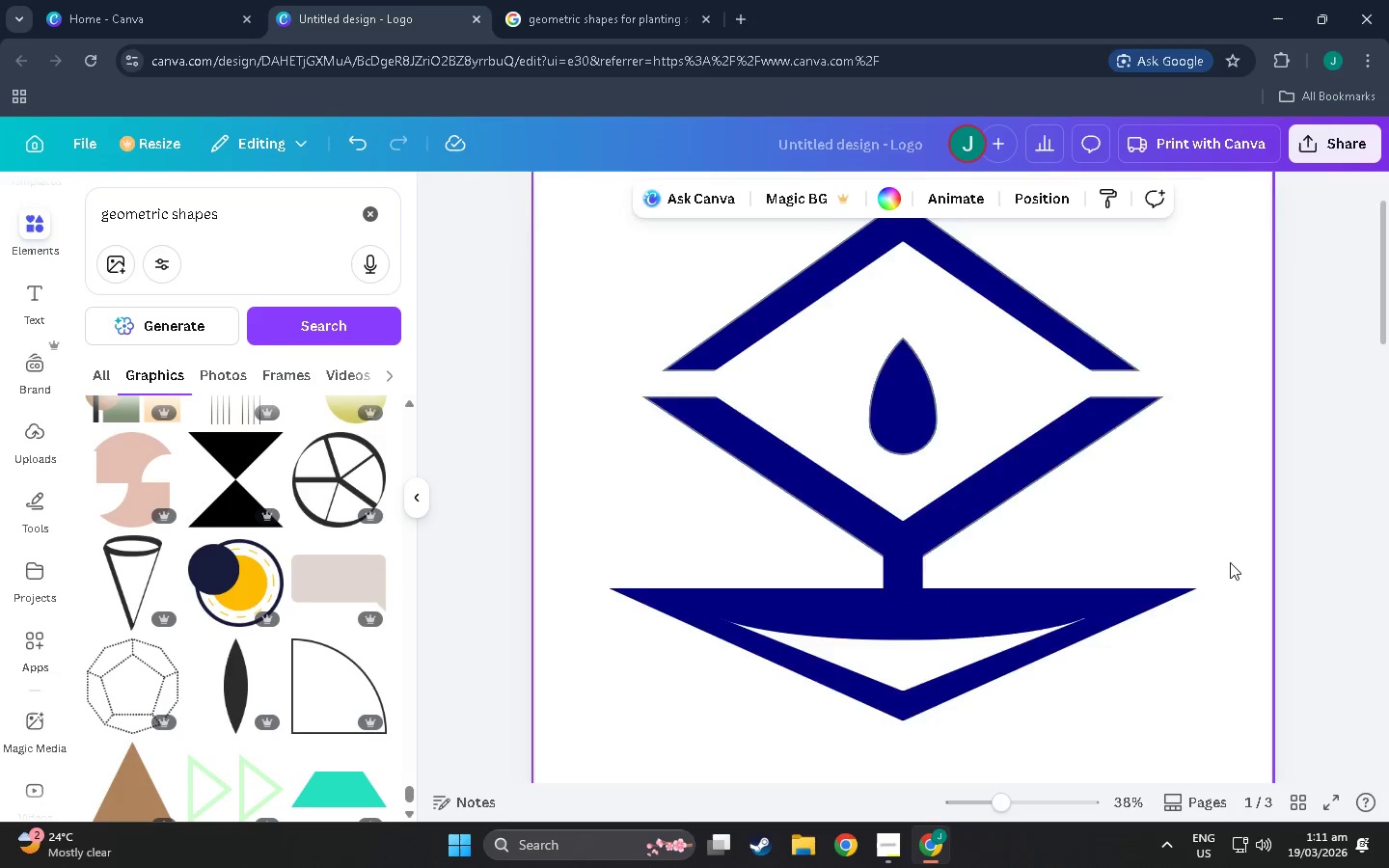 
scroll: coordinate [1230, 562], scroll_direction: up, amount: 4.0
 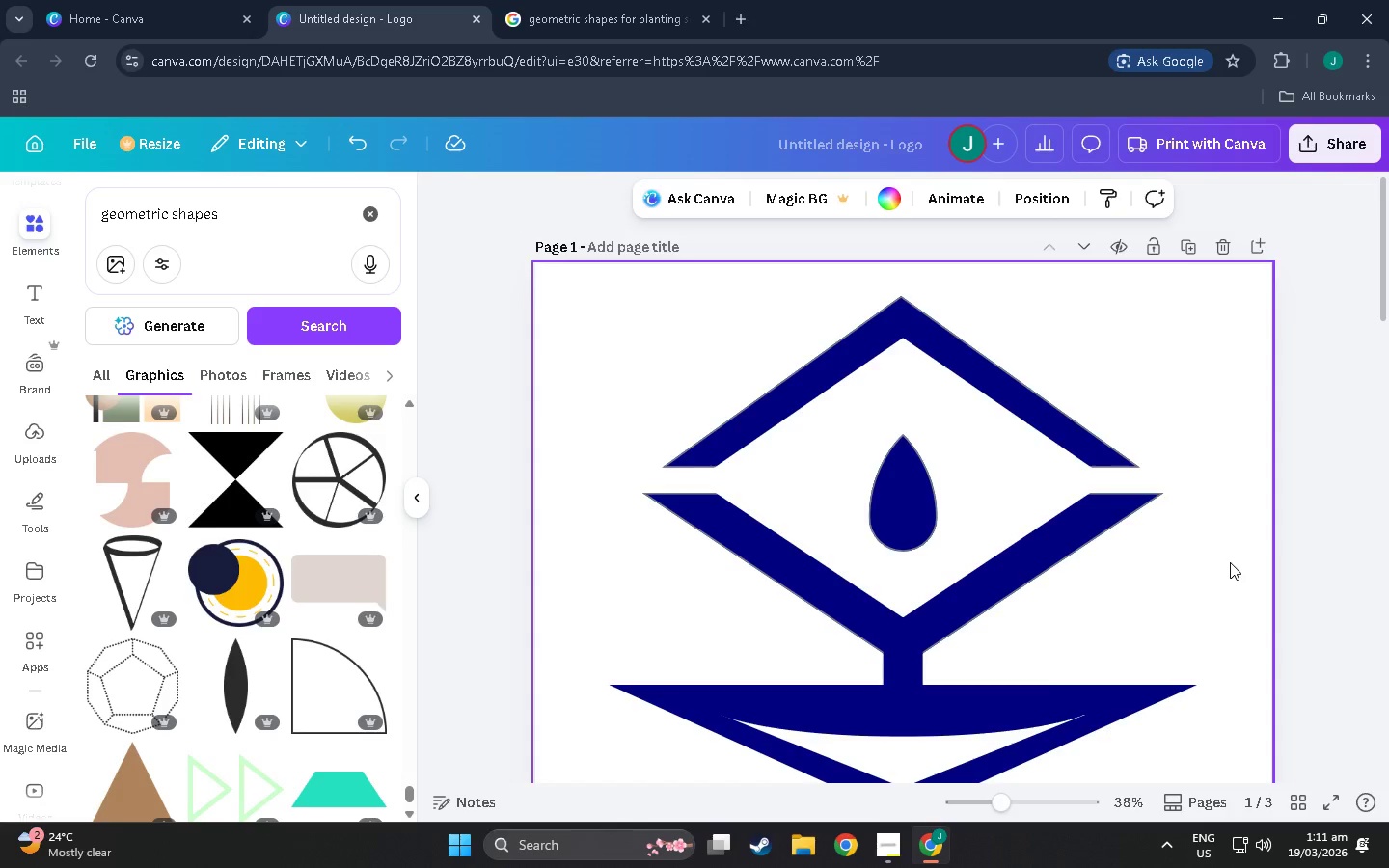 
scroll: coordinate [1218, 569], scroll_direction: down, amount: 8.0
 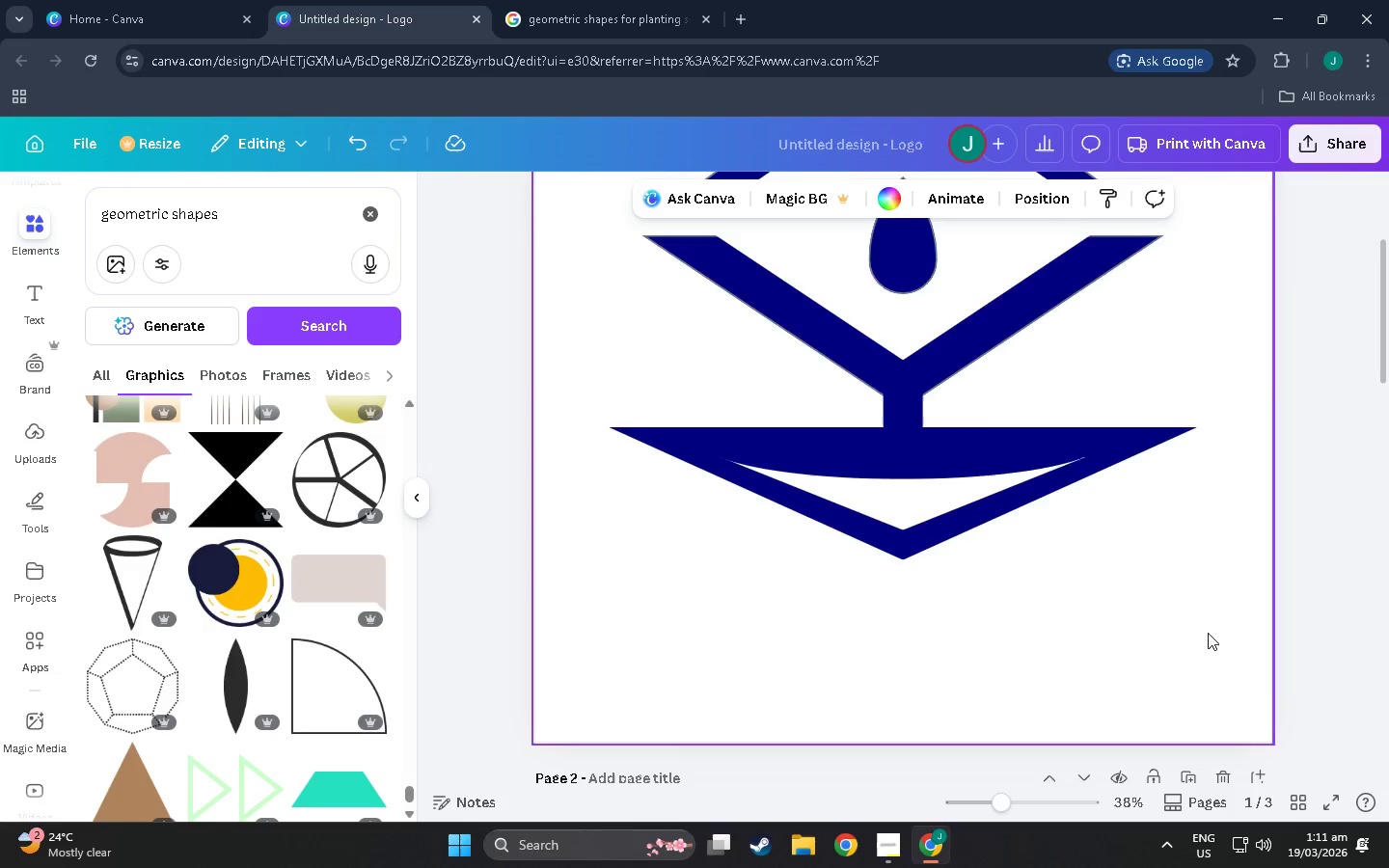 
scroll: coordinate [115, 488], scroll_direction: up, amount: 7.0
 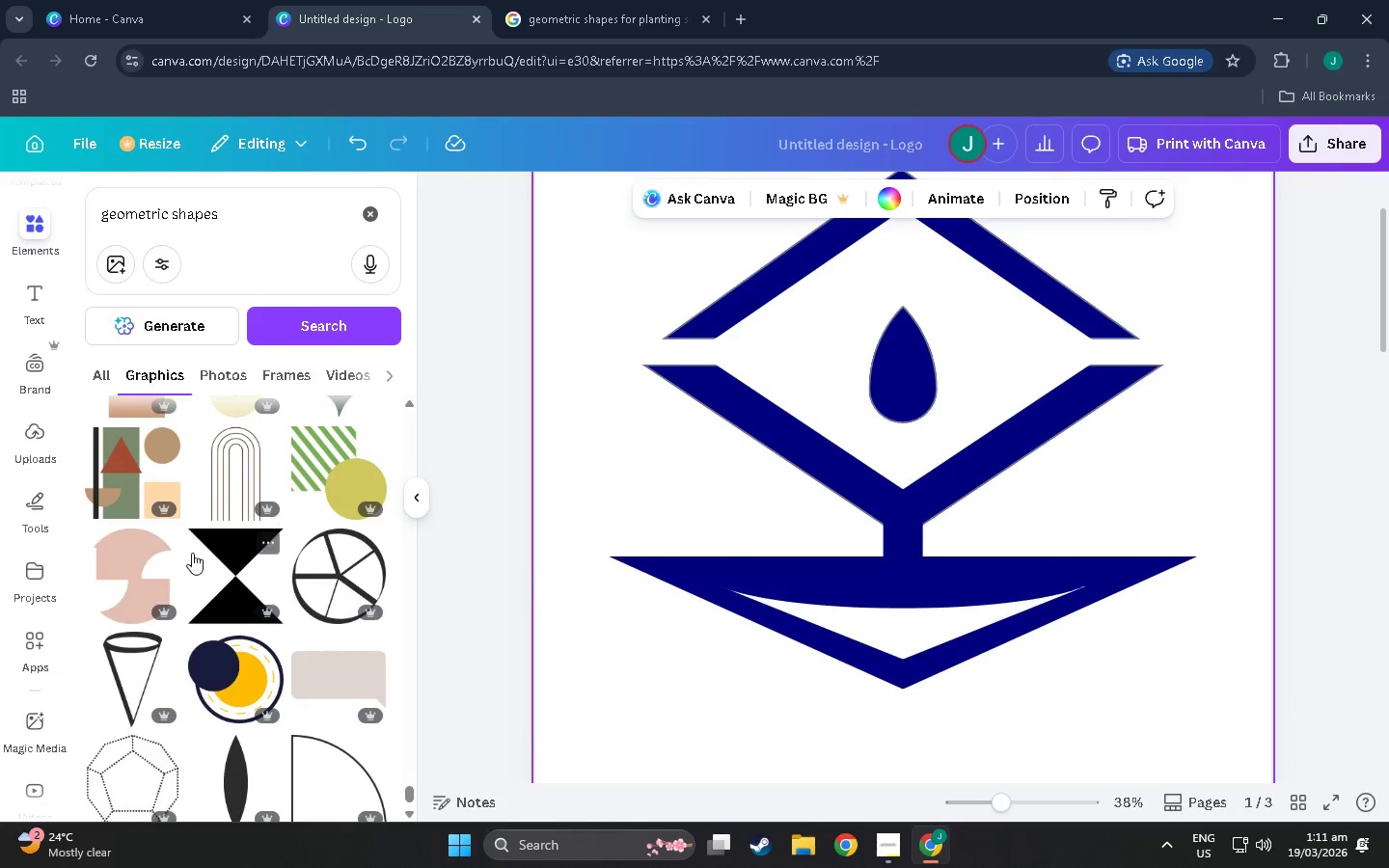 
scroll: coordinate [536, 527], scroll_direction: down, amount: 10.0
 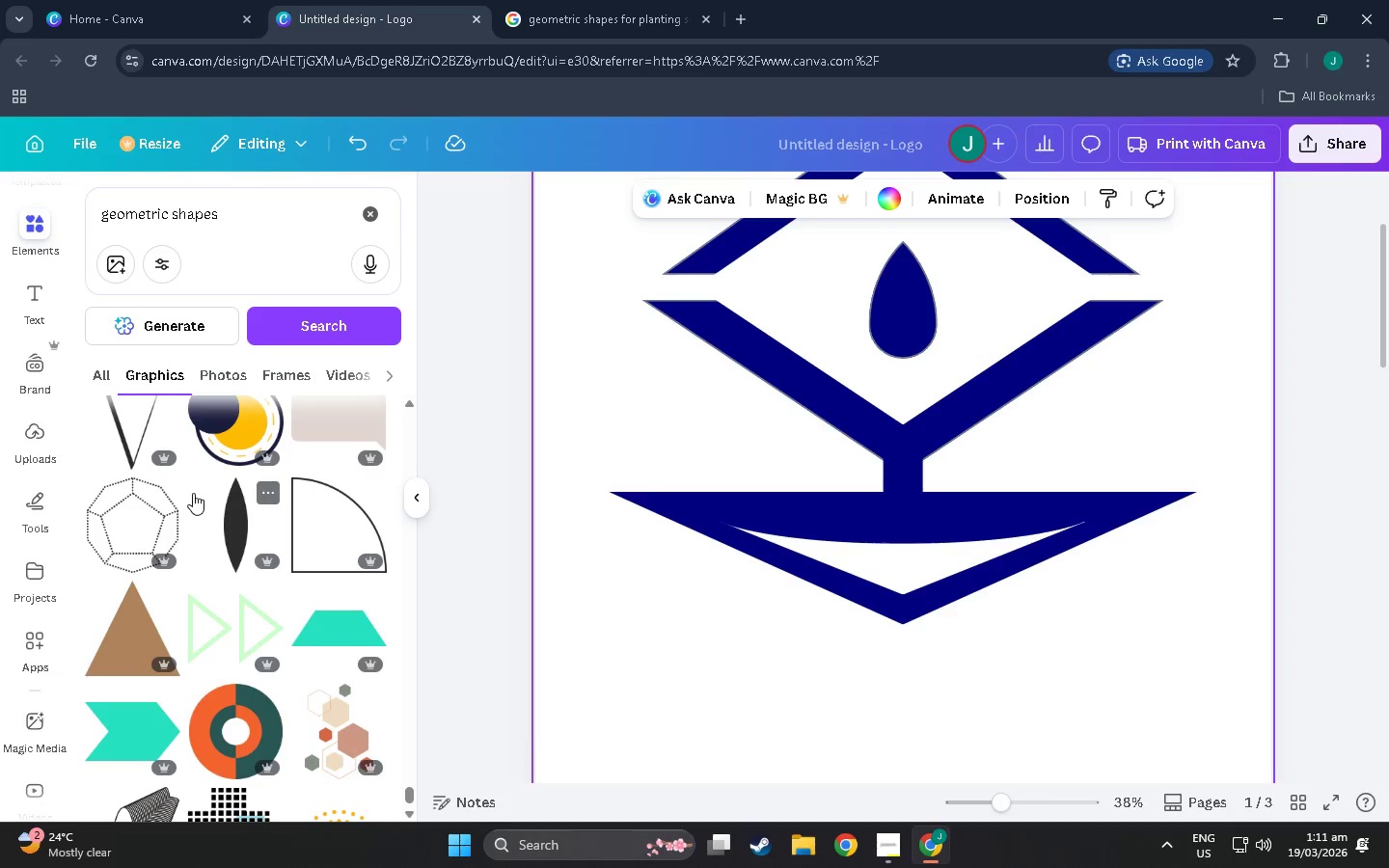 
wait(9.24)
 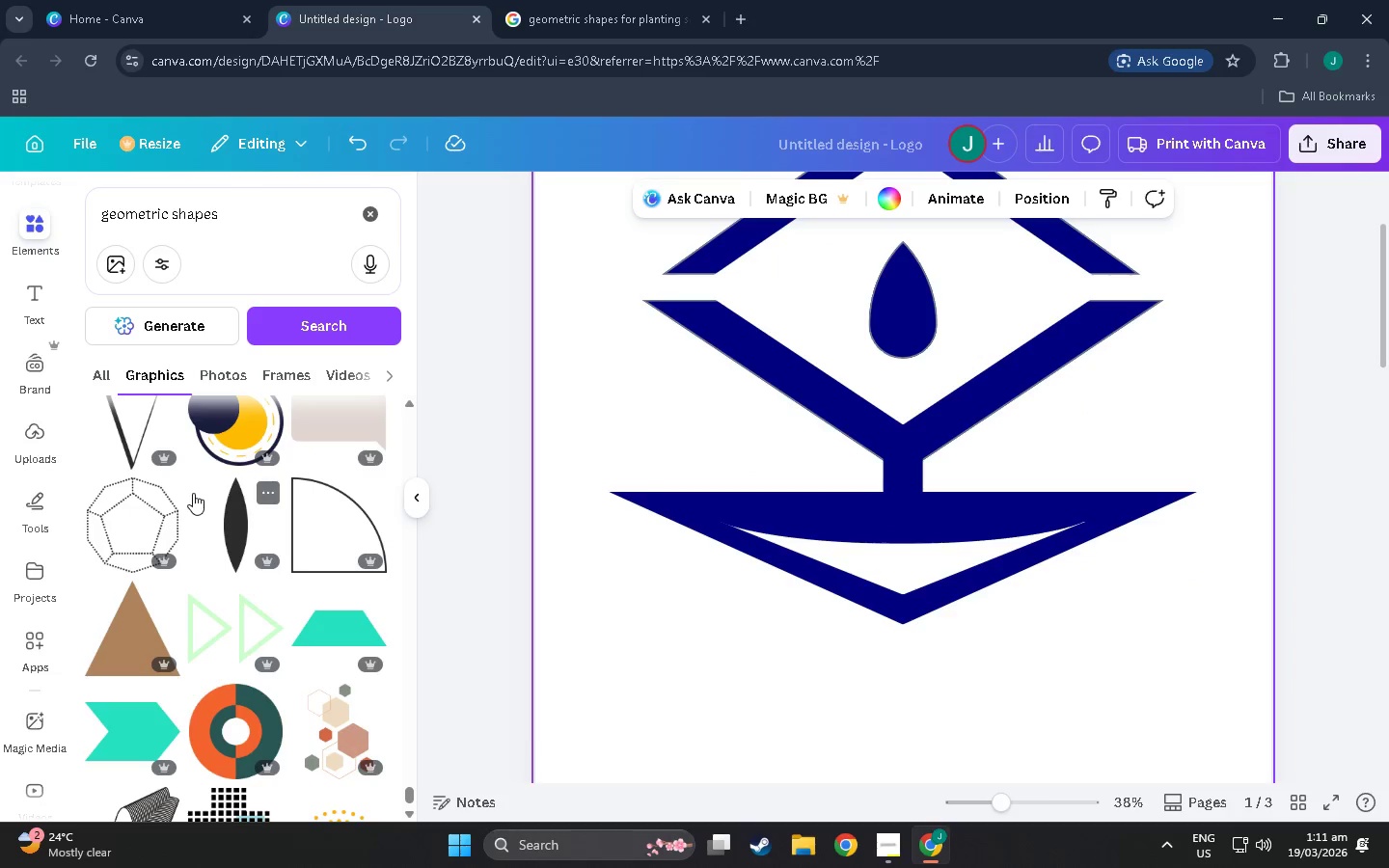 
scroll: coordinate [195, 474], scroll_direction: down, amount: 2.0
 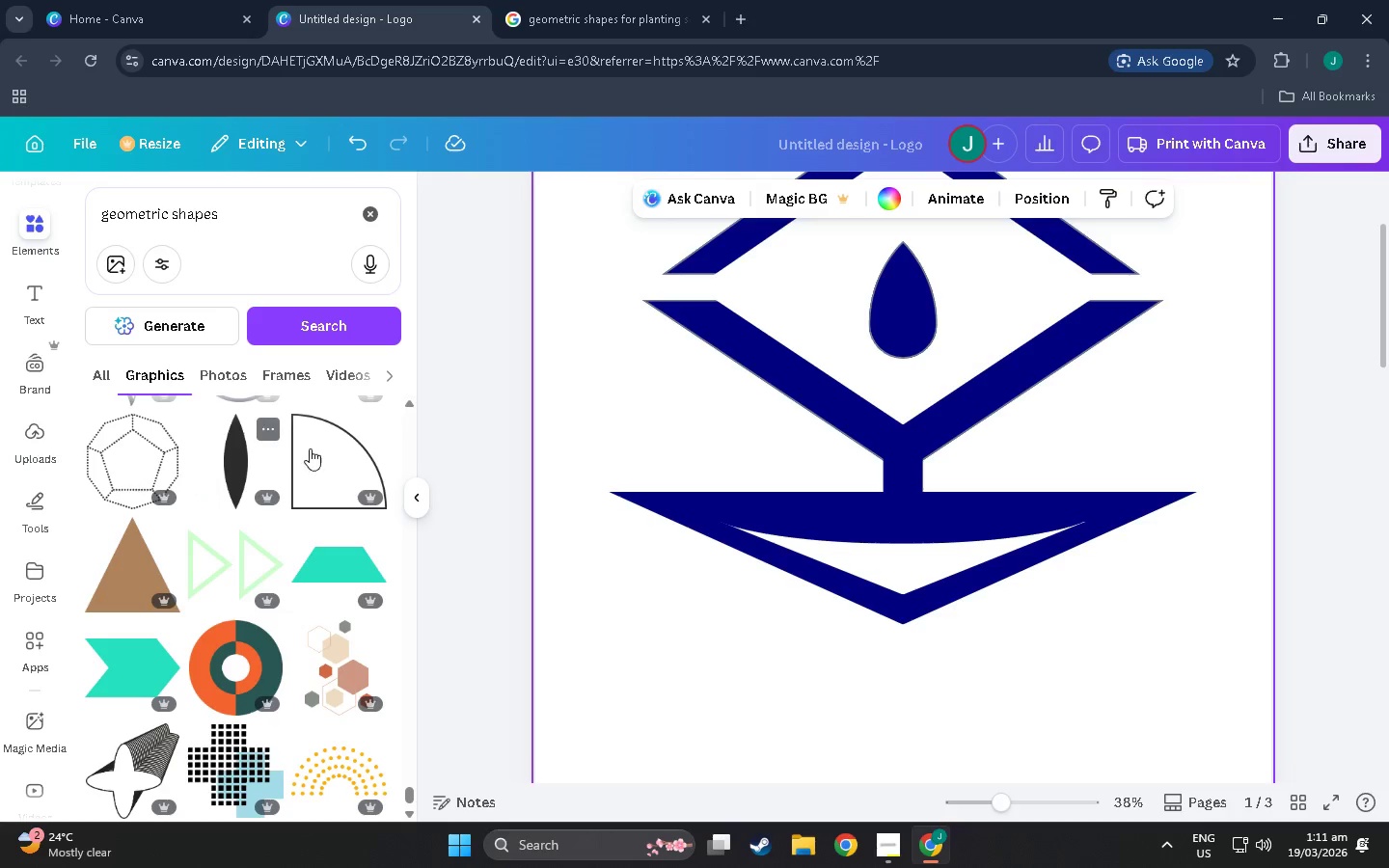 
wait(15.03)
 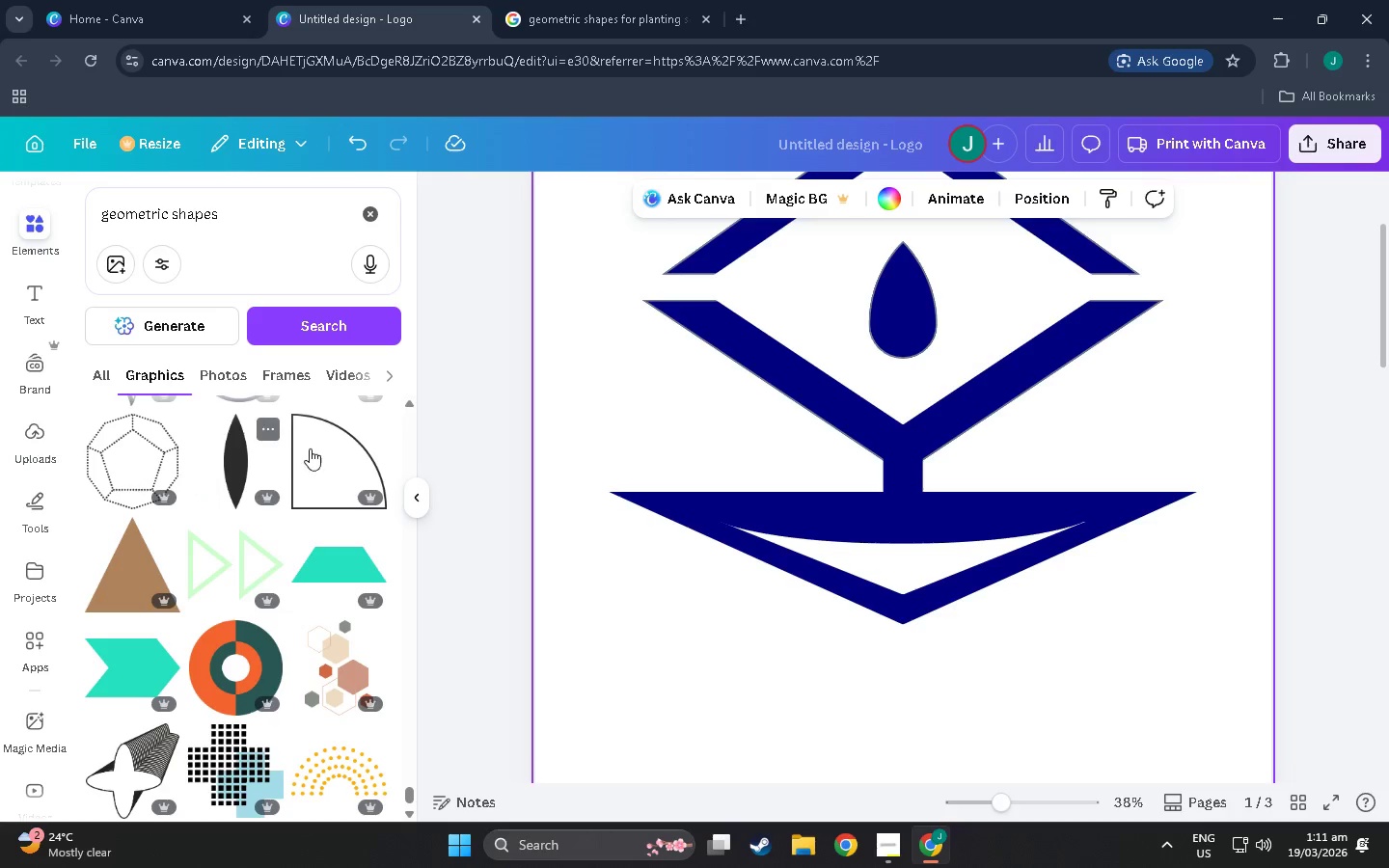 
scroll: coordinate [460, 518], scroll_direction: up, amount: 3.0
 